 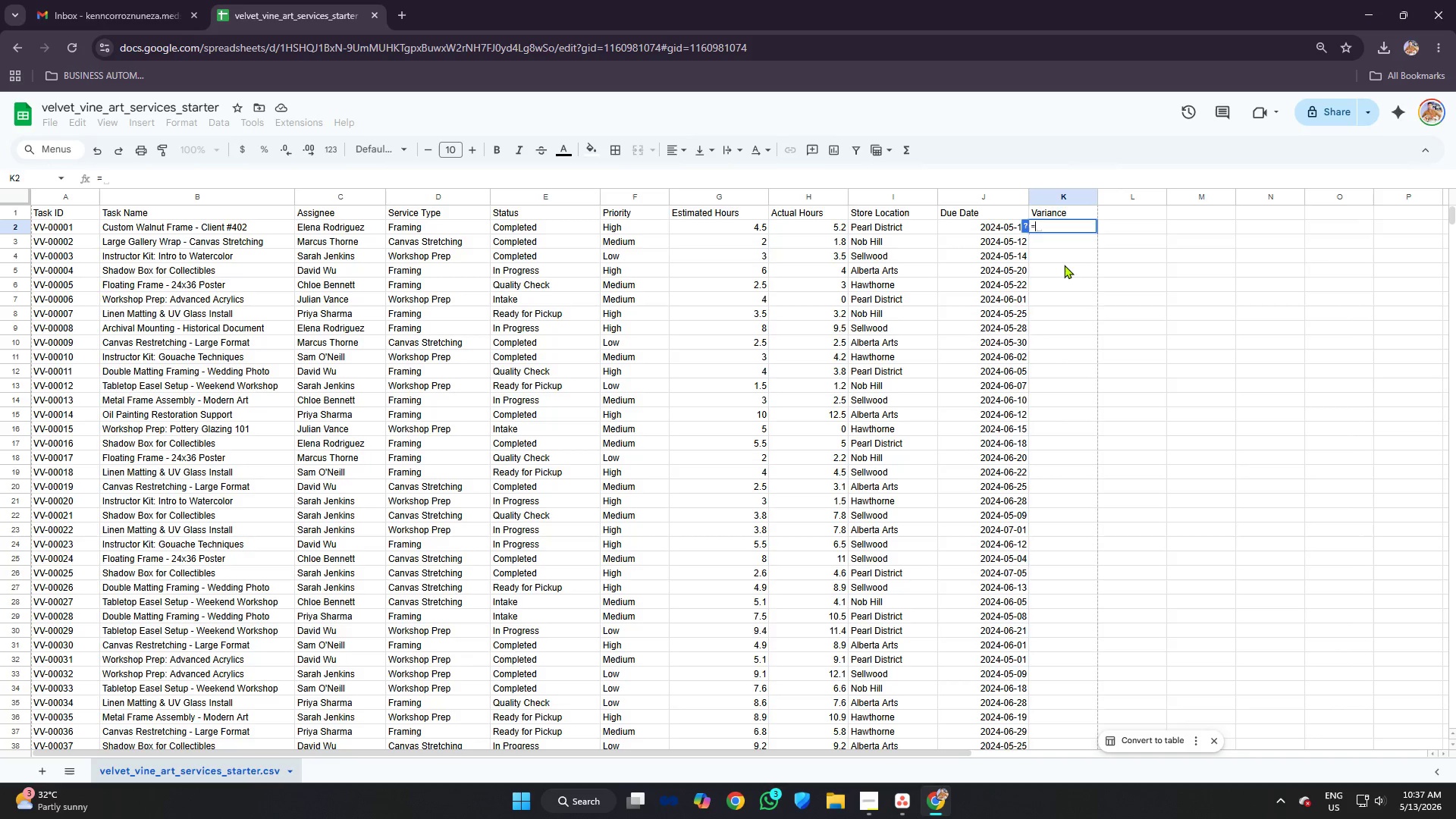 
left_click([803, 224])
 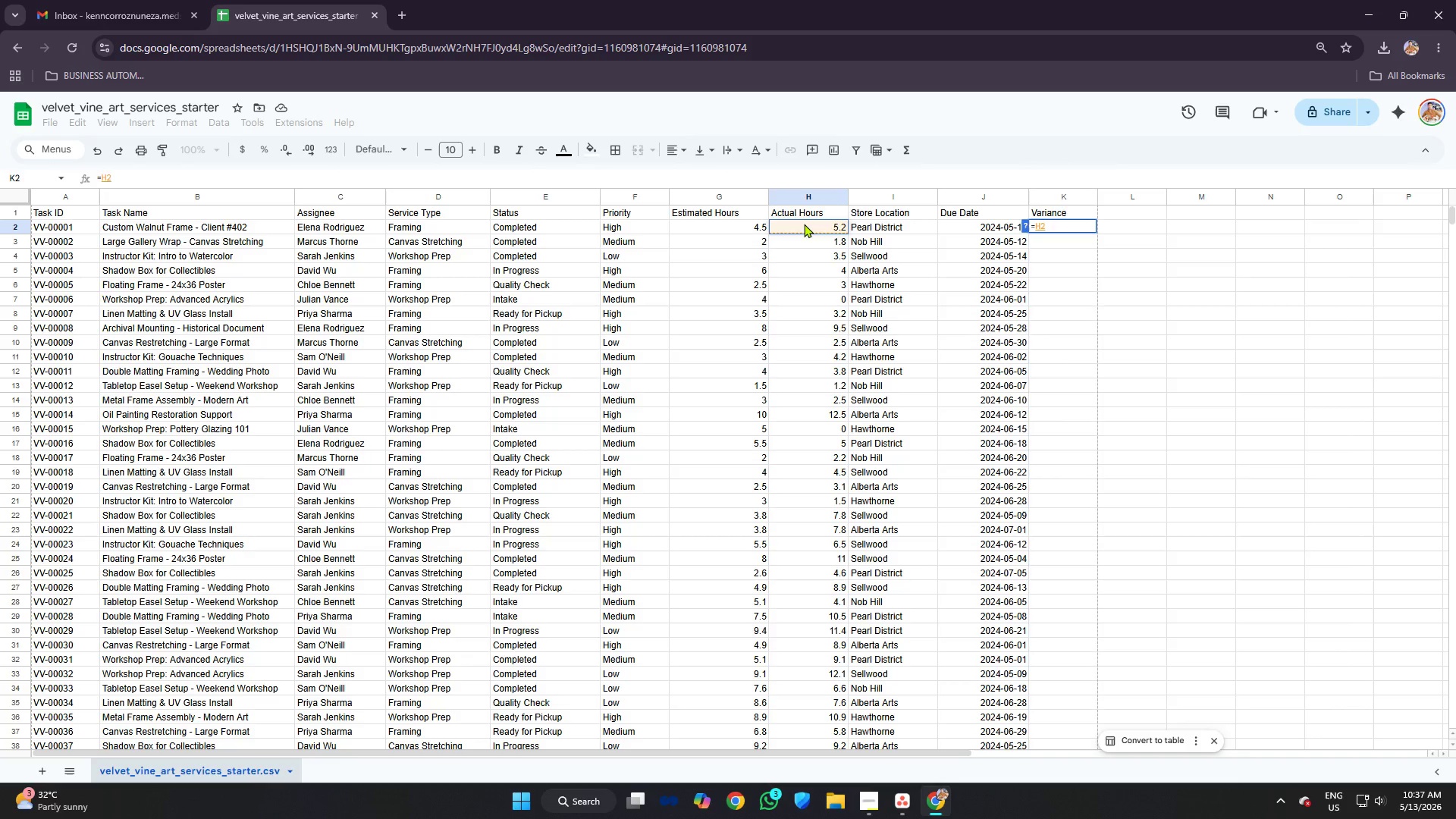 
key(Minus)
 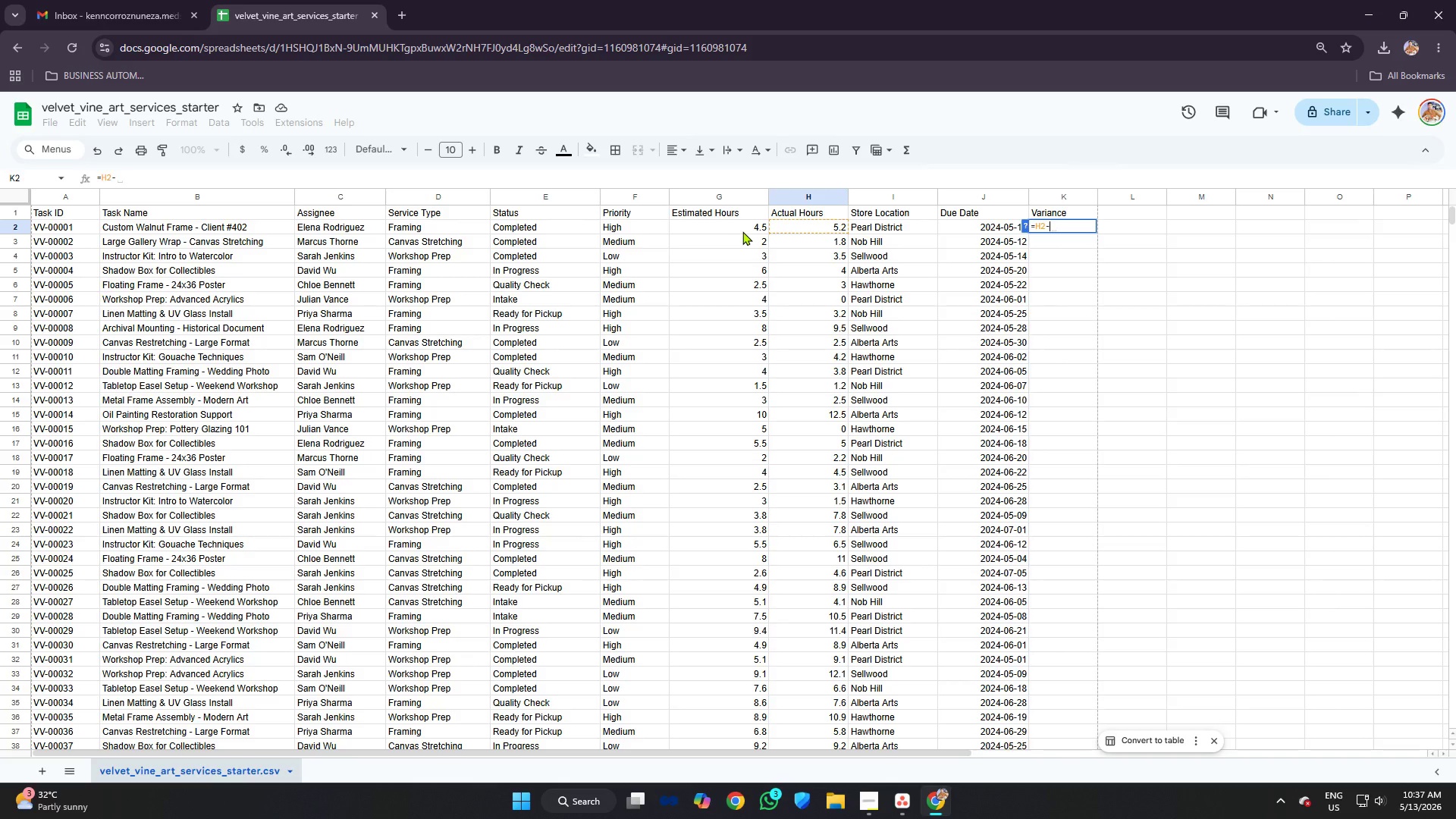 
left_click([725, 228])
 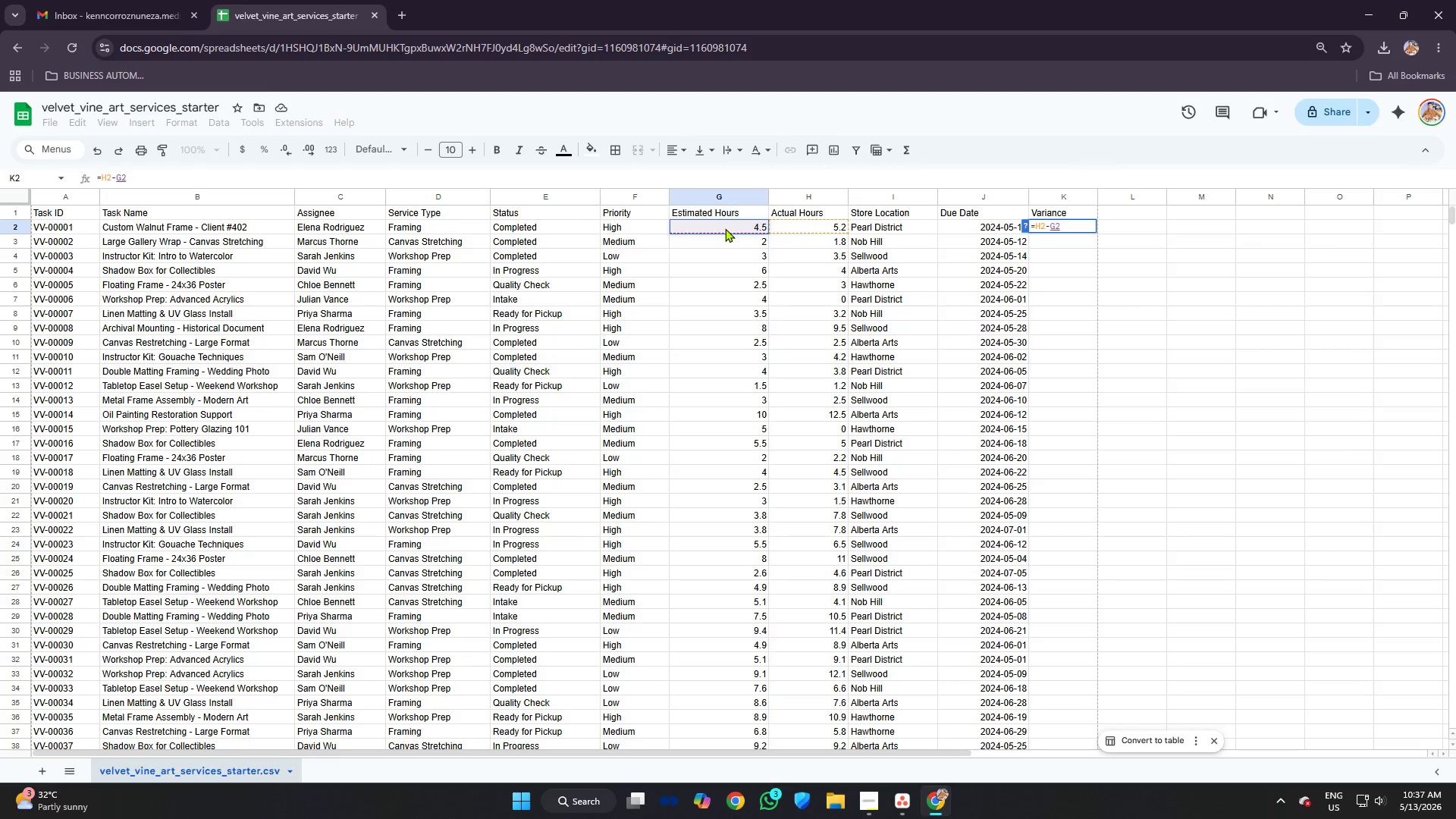 
key(Enter)
 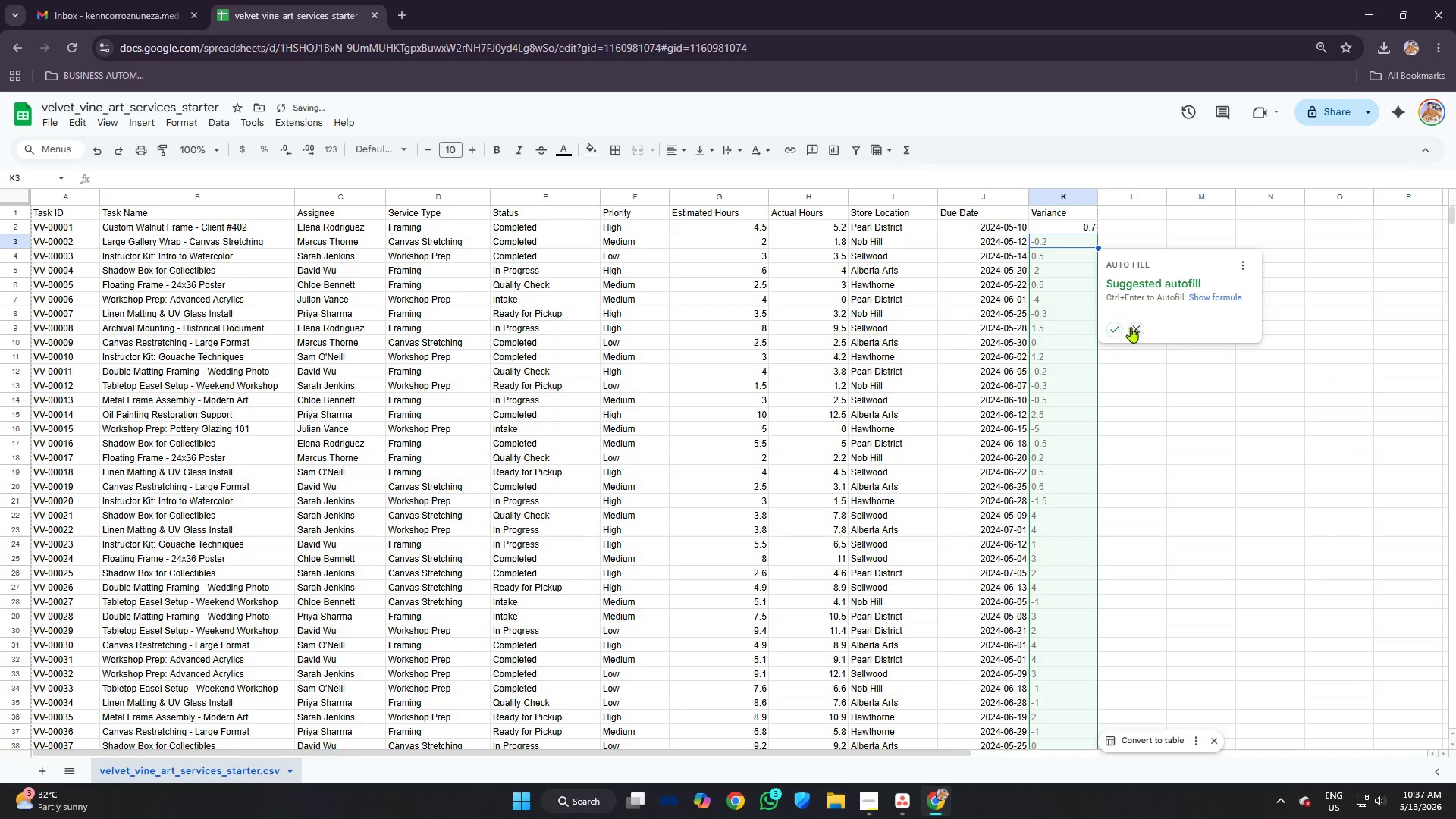 
left_click([1116, 327])
 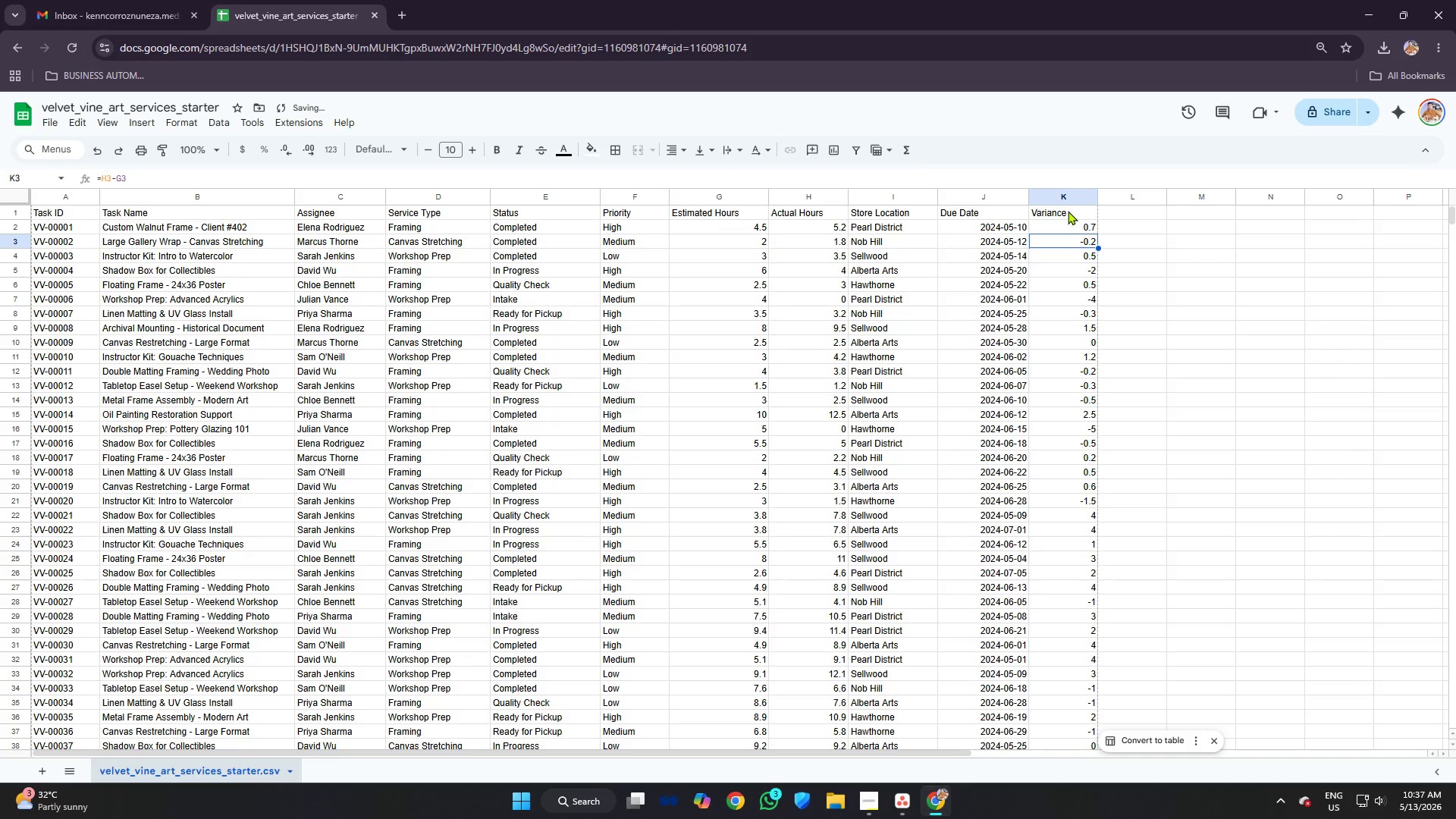 
double_click([1068, 211])
 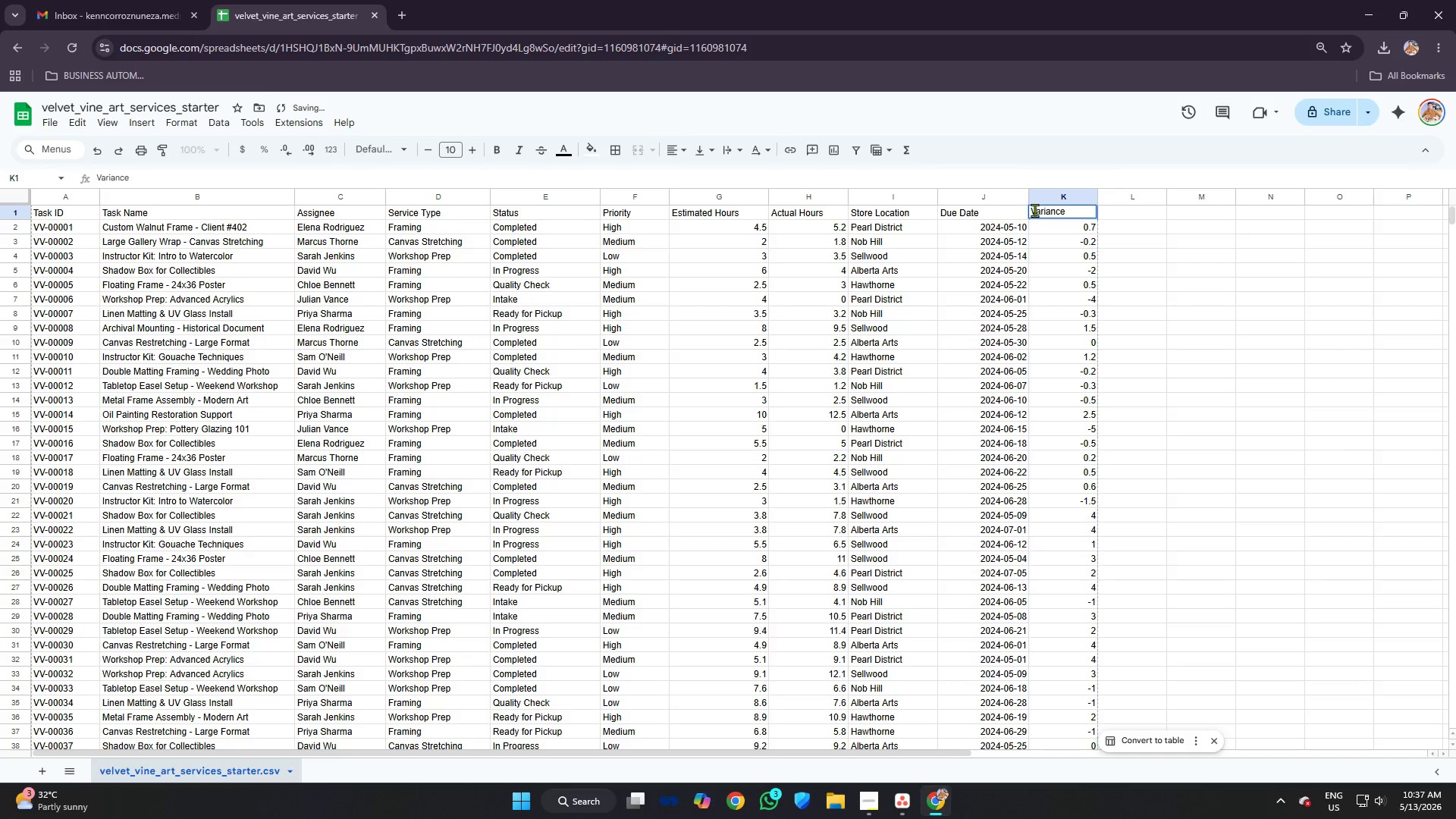 
left_click([1034, 210])
 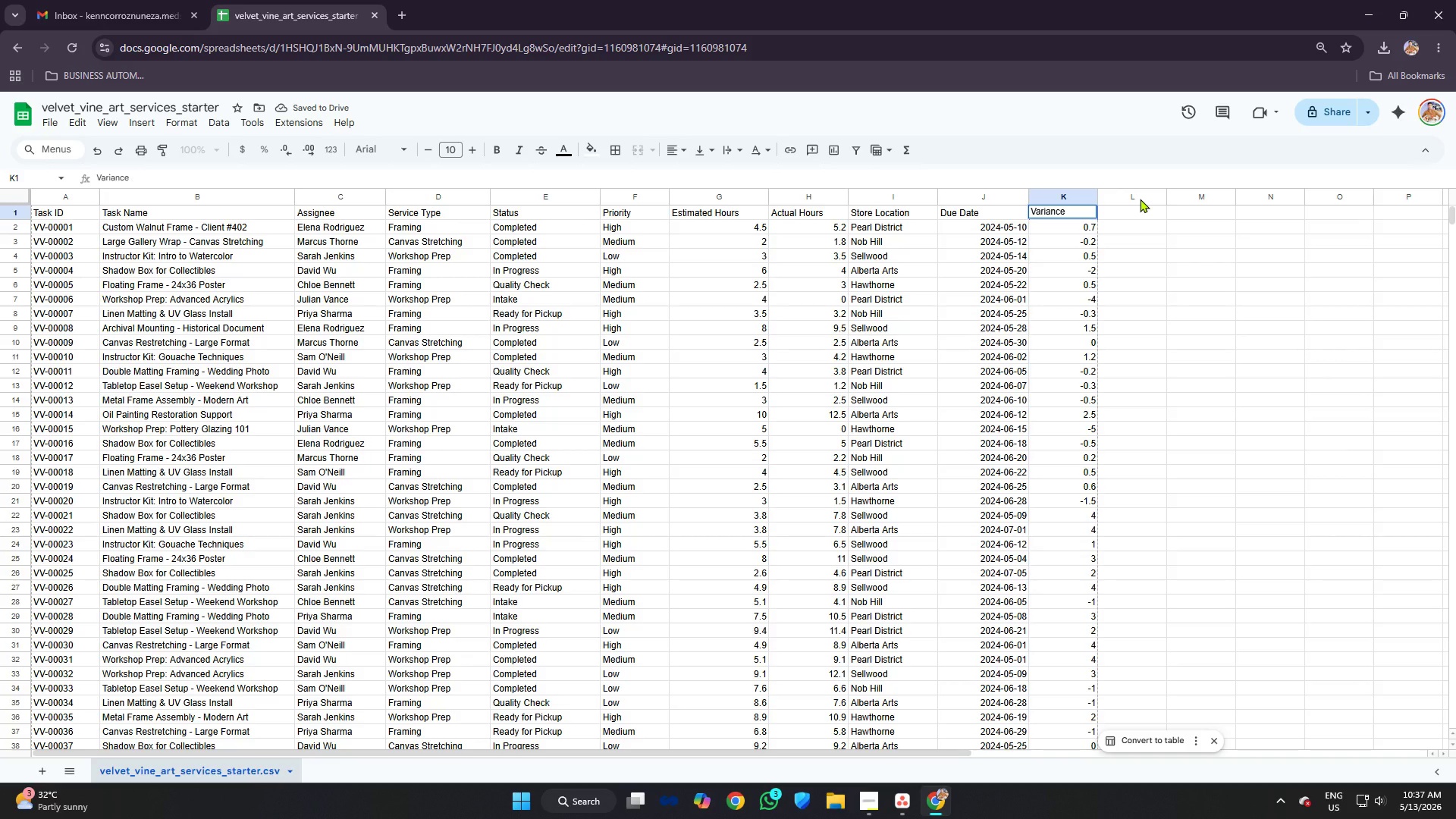 
key(ArrowLeft)
 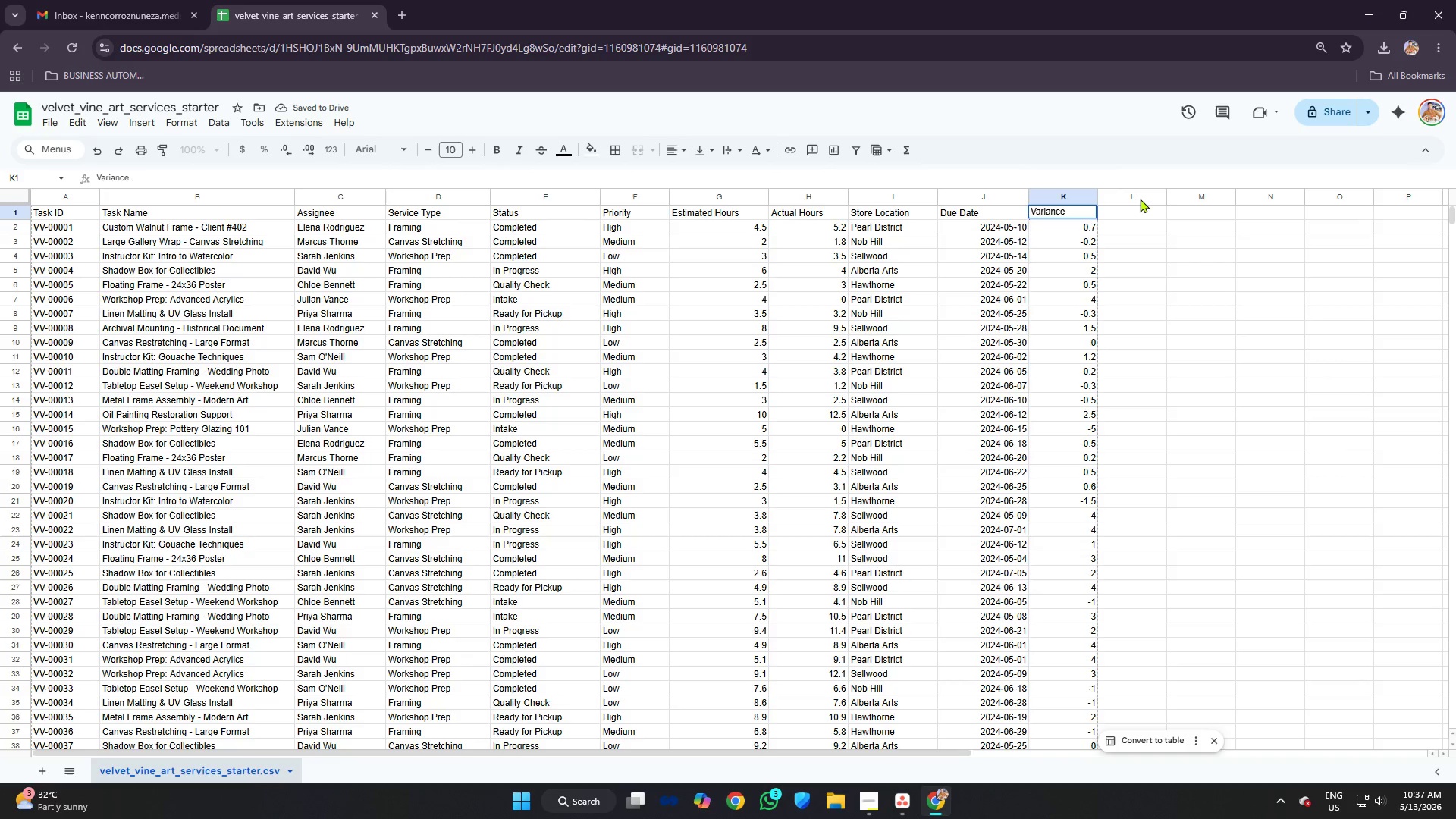 
type(Hoi)
key(Backspace)
key(Backspace)
type(our )
 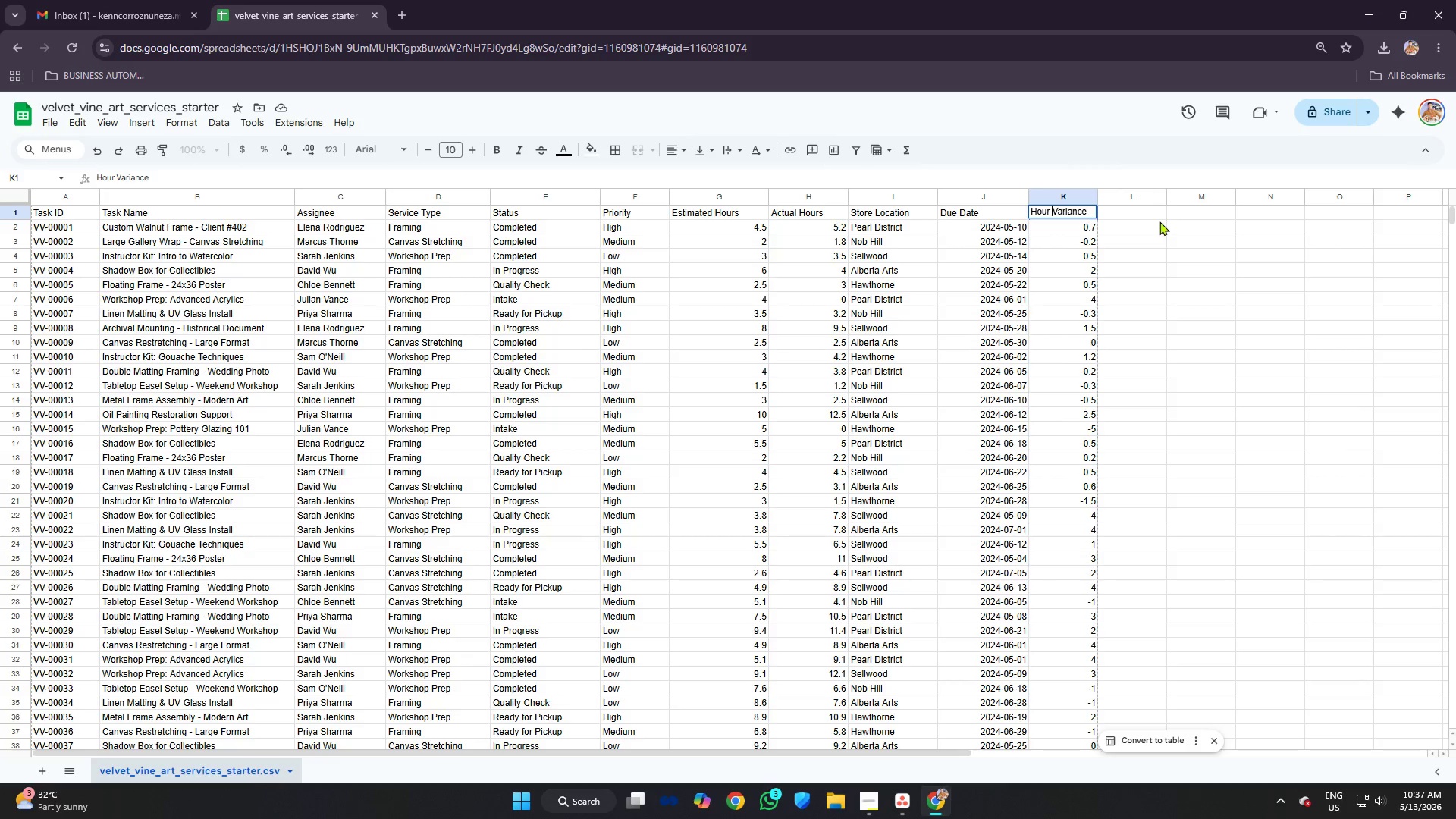 
key(Enter)
 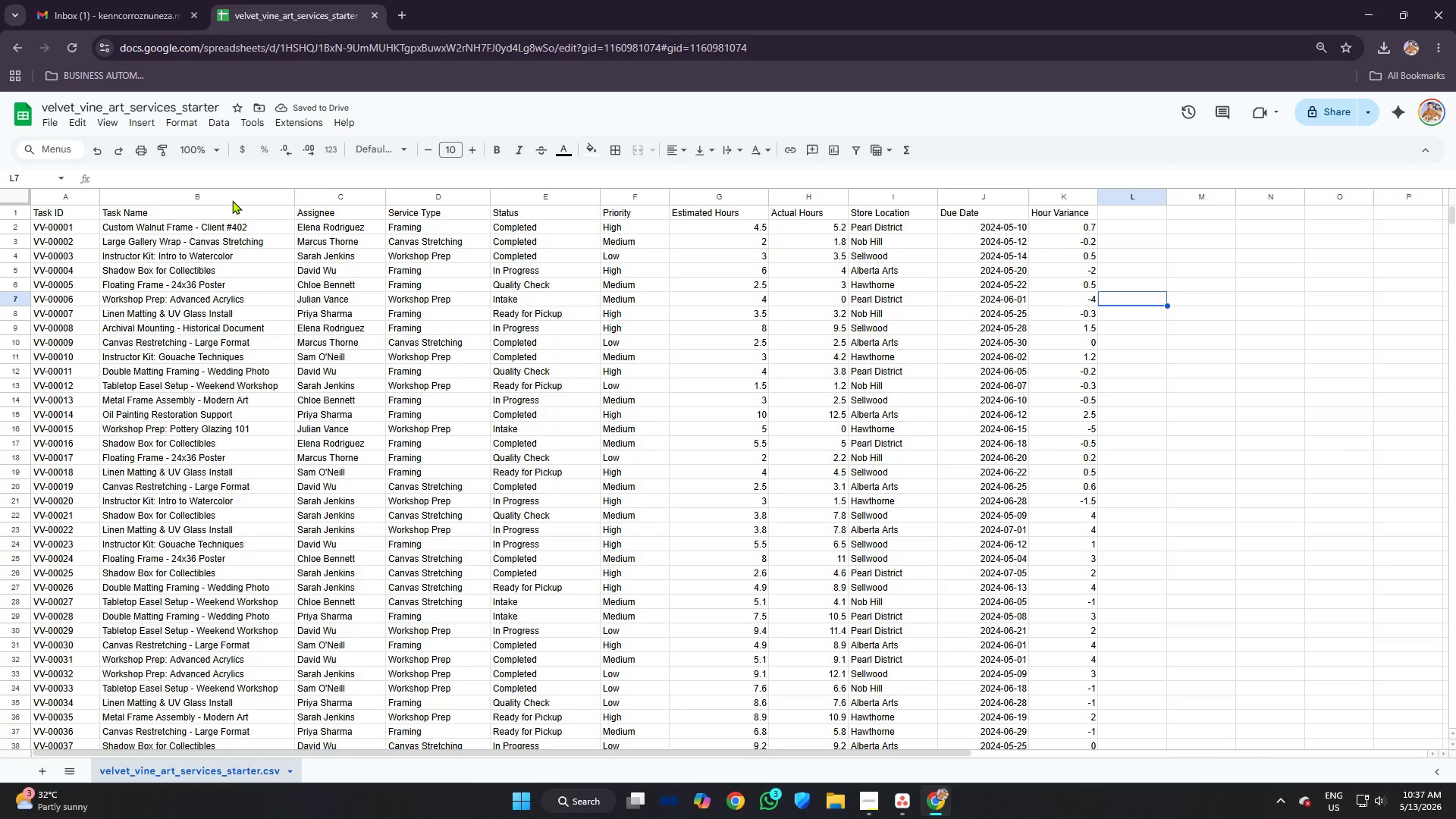 
left_click([871, 795])
 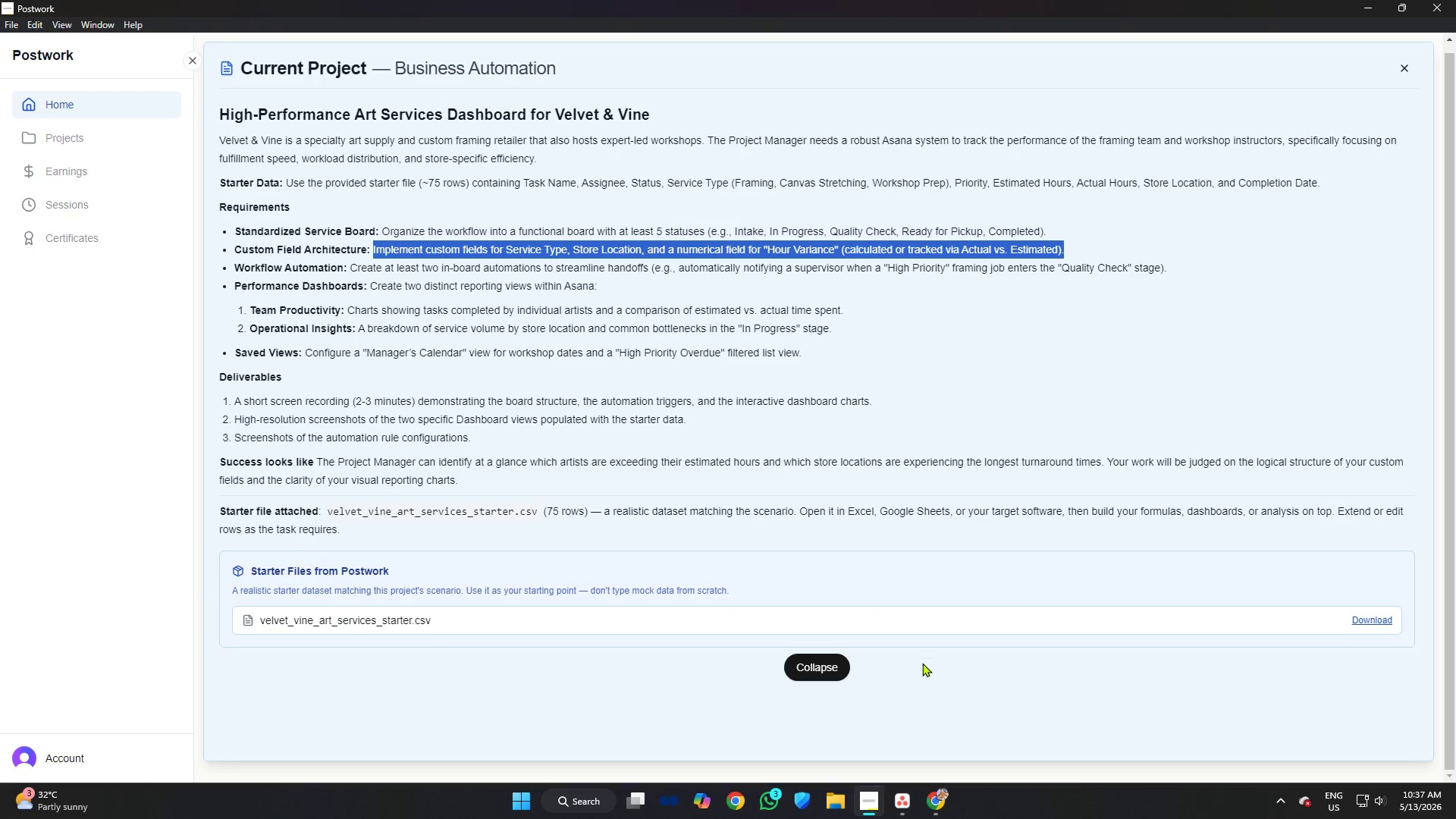 
left_click([907, 799])
 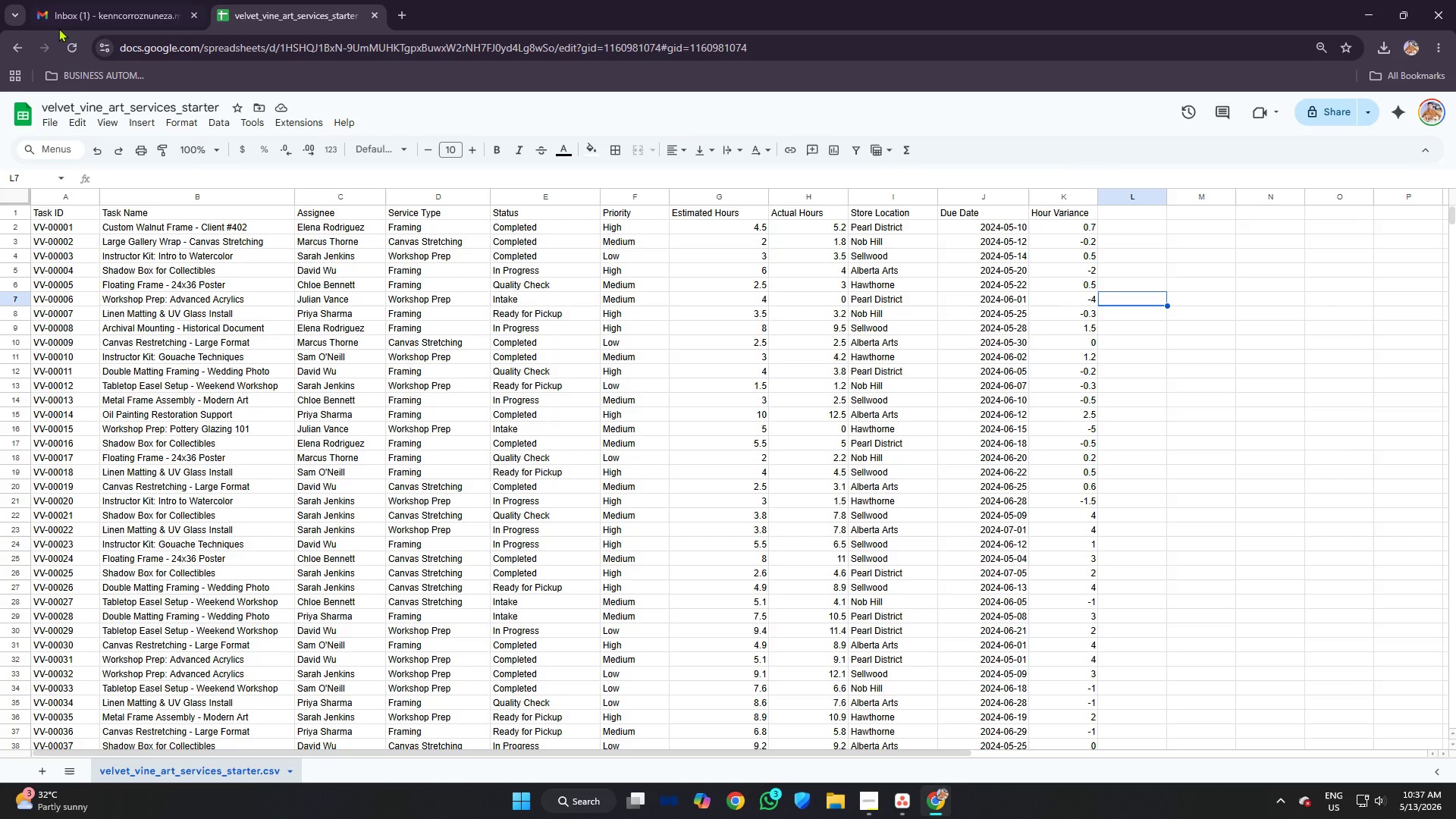 
left_click([53, 120])
 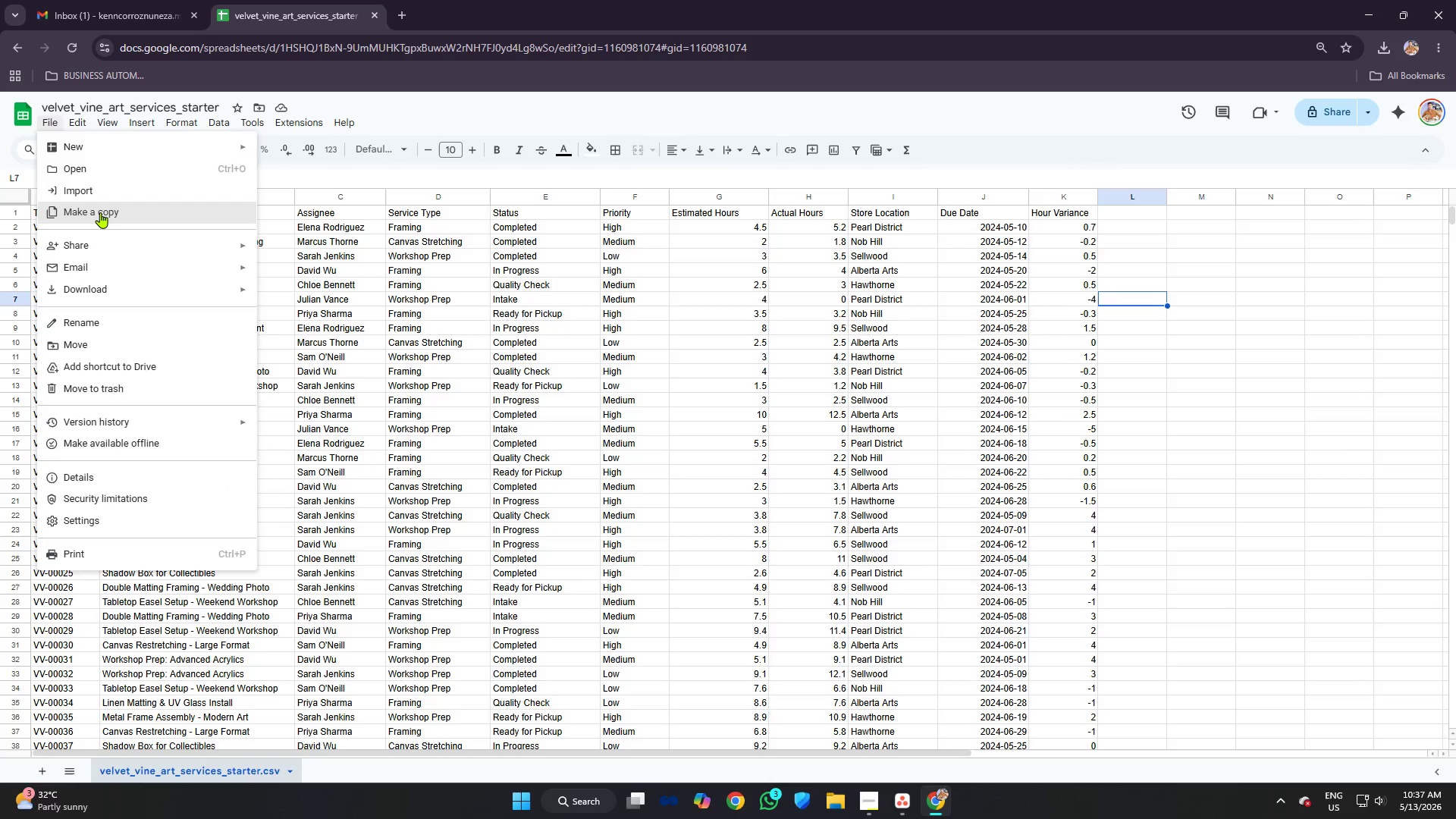 
left_click([115, 293])
 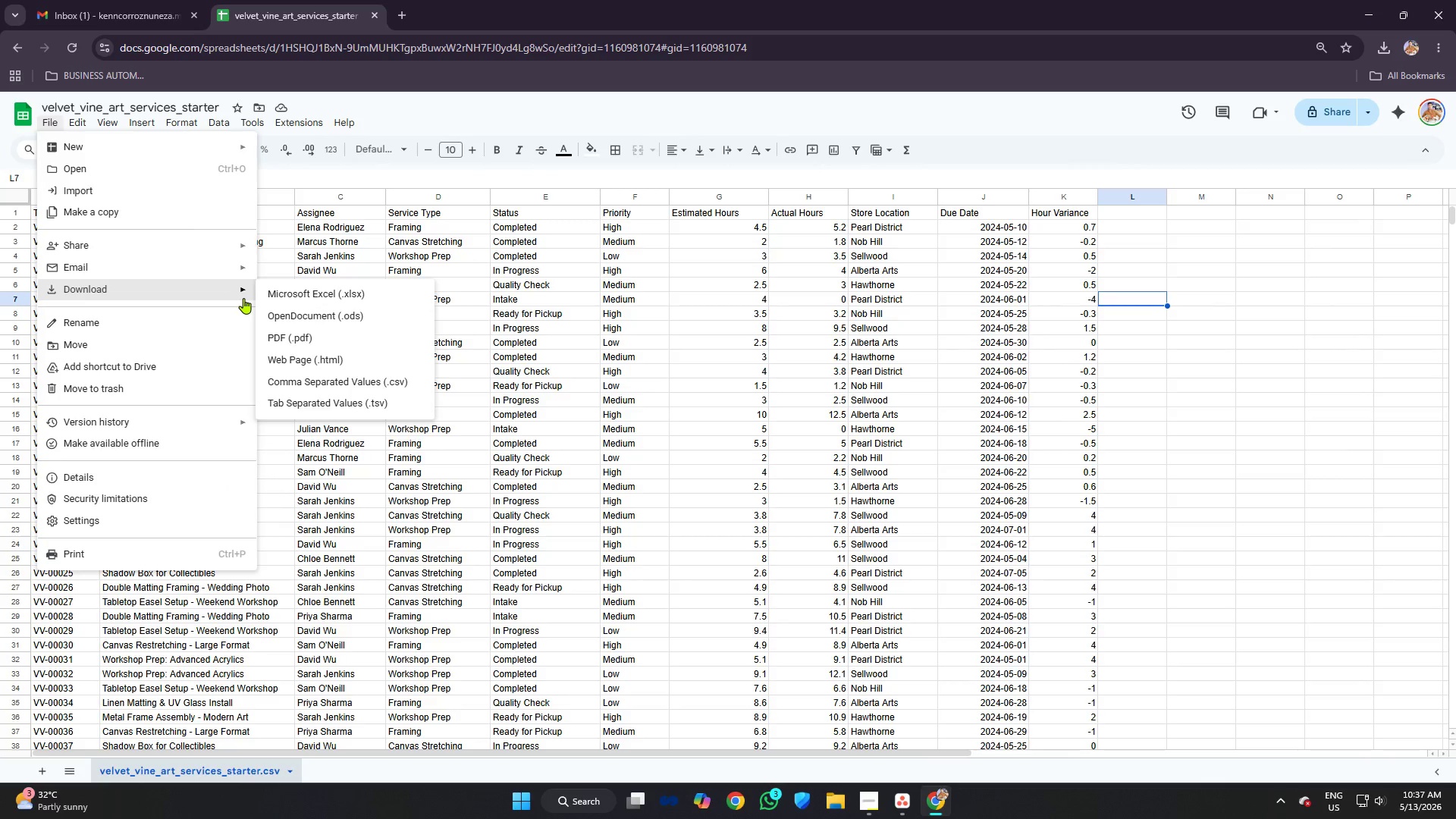 
left_click([375, 383])
 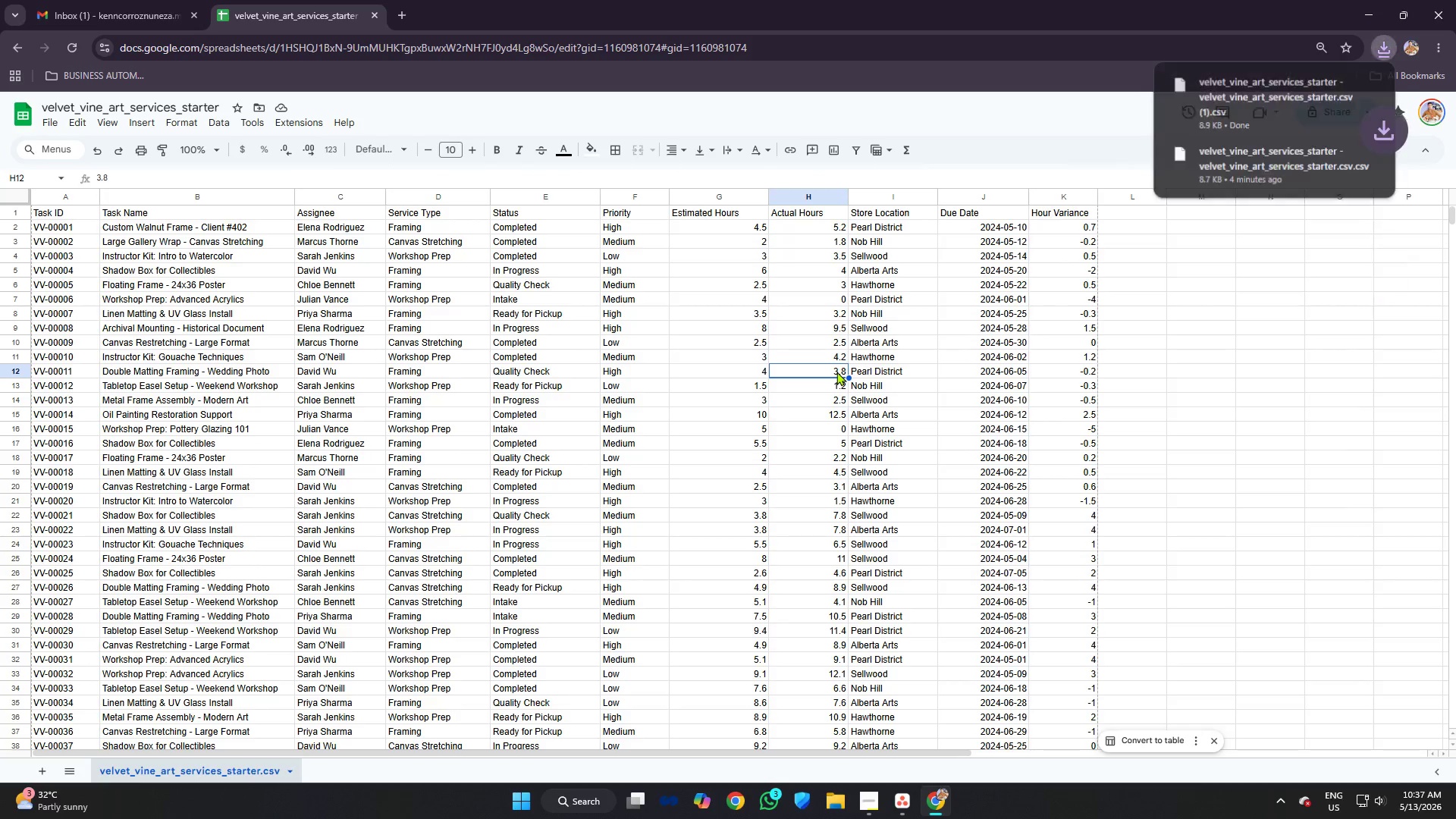 
left_click([1040, 332])
 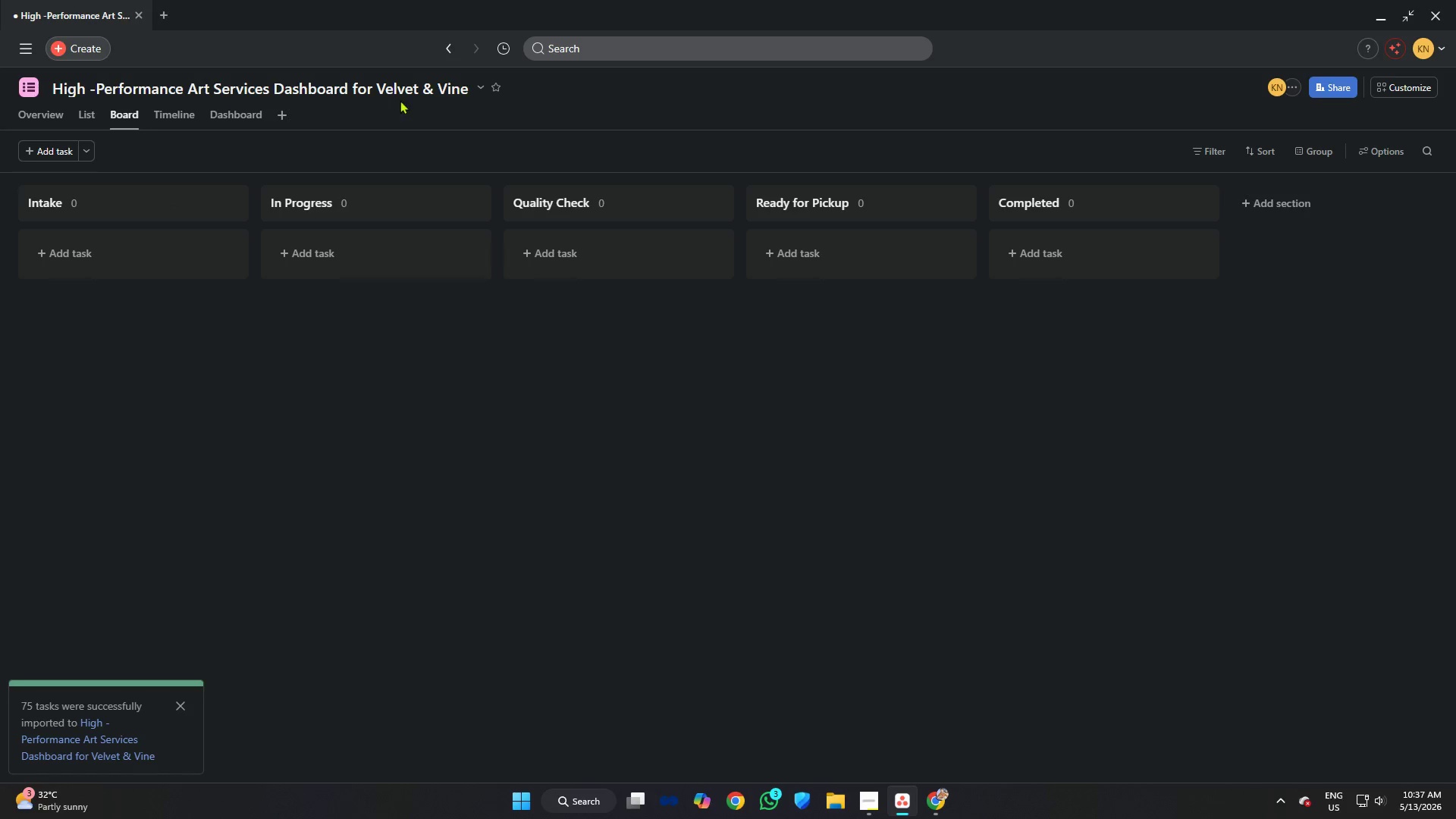 
left_click([480, 91])
 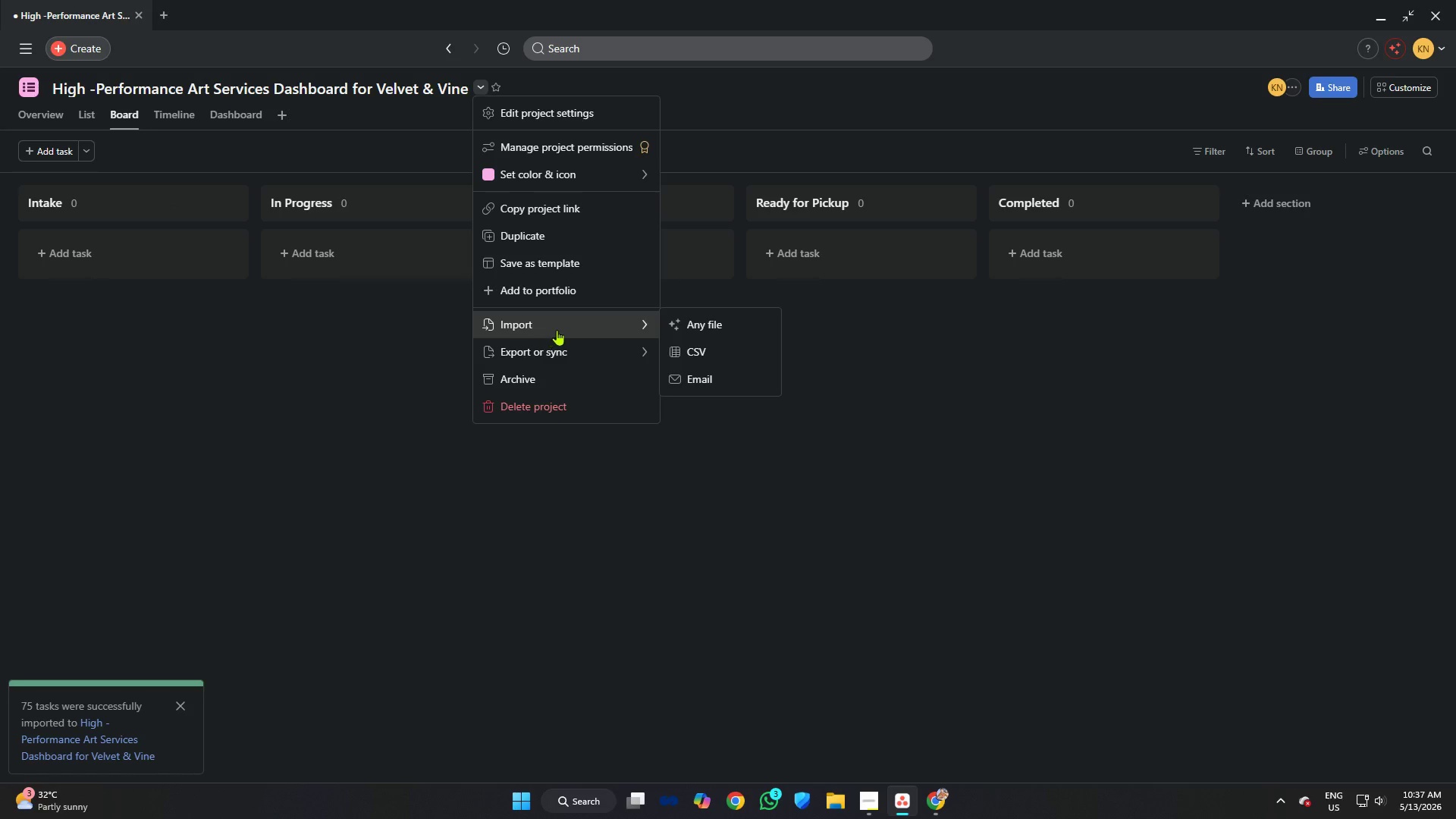 
left_click([755, 354])
 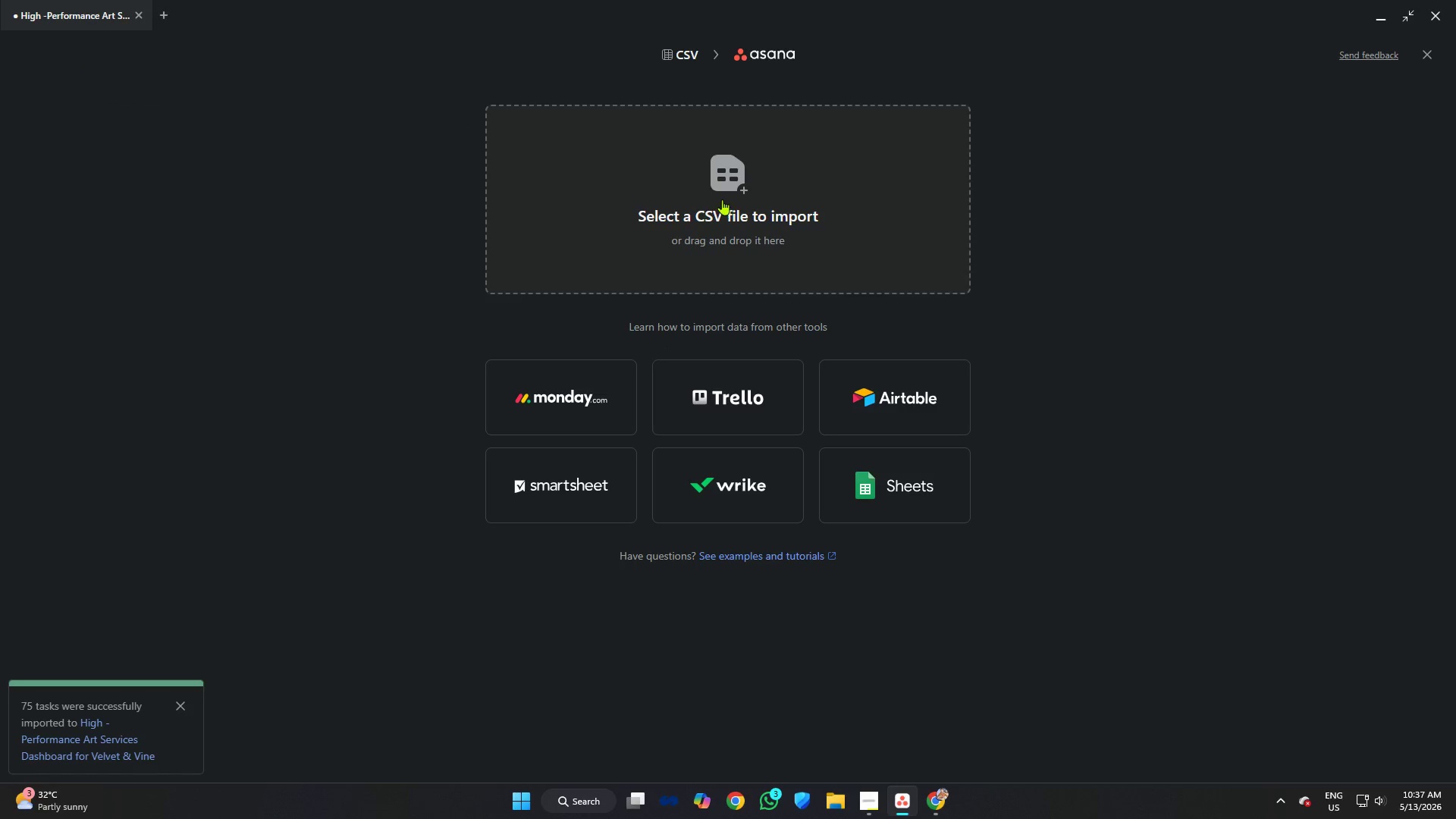 
left_click([722, 199])
 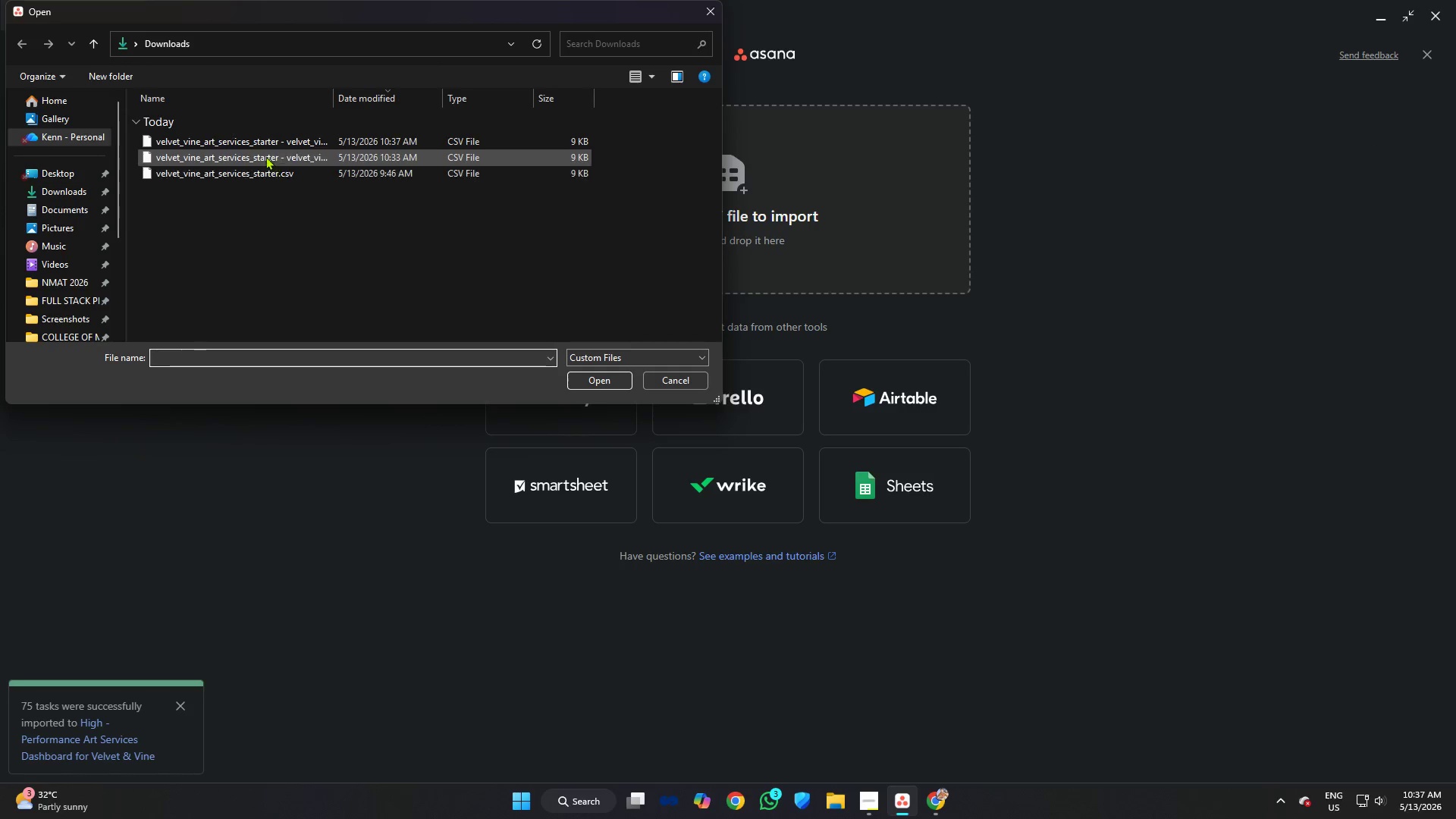 
left_click([255, 143])
 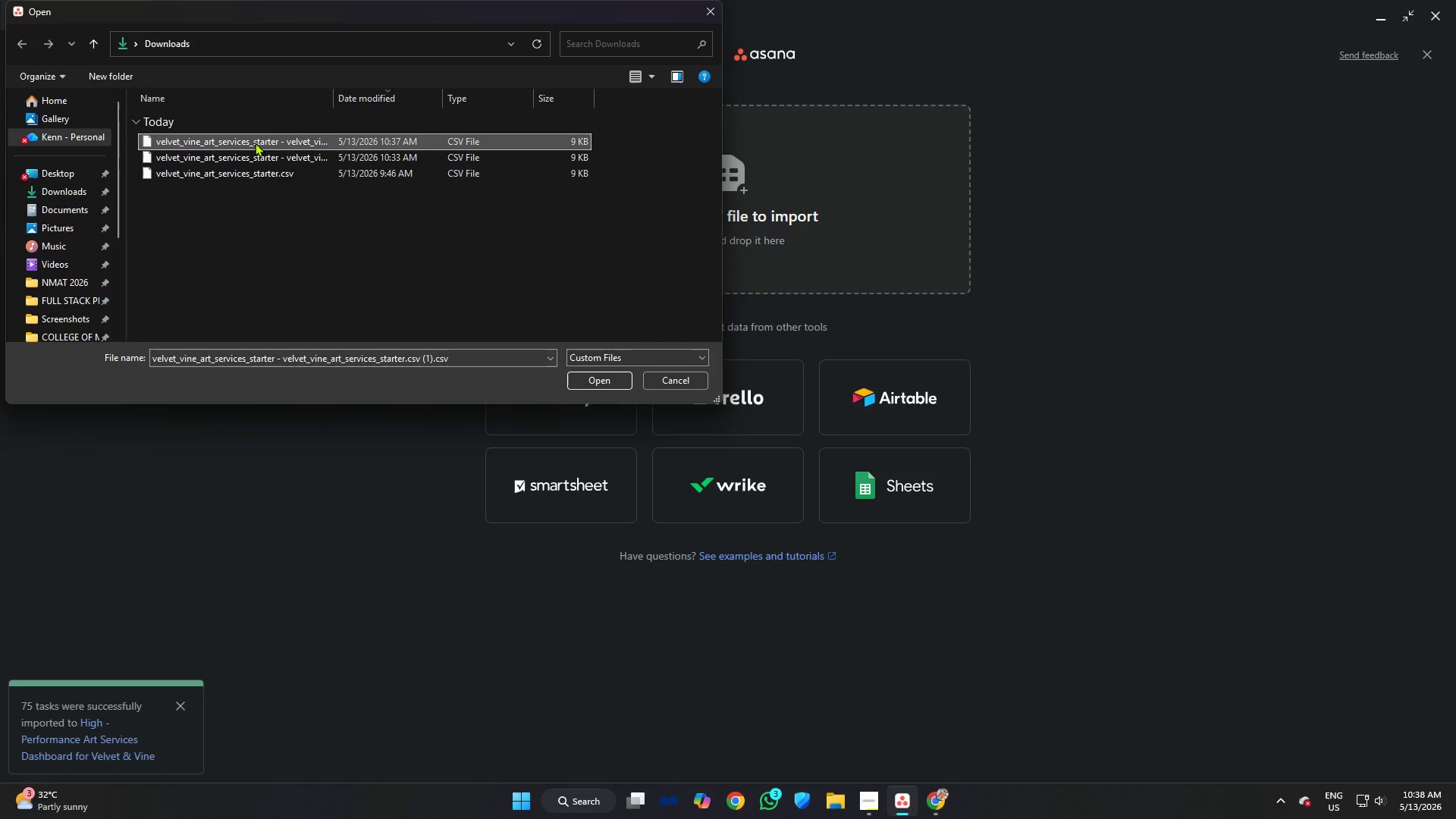 
key(Enter)
 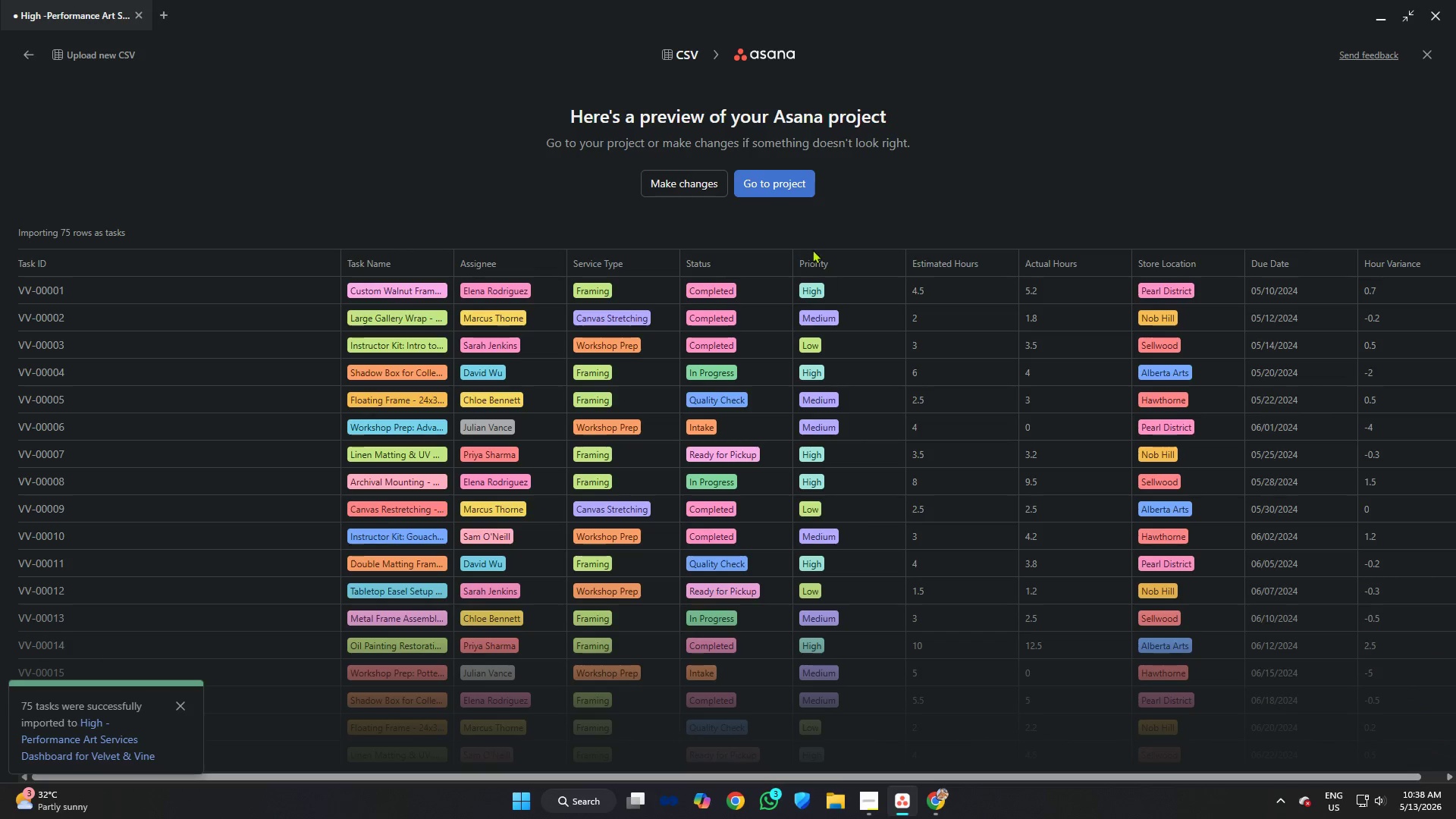 
left_click([786, 184])
 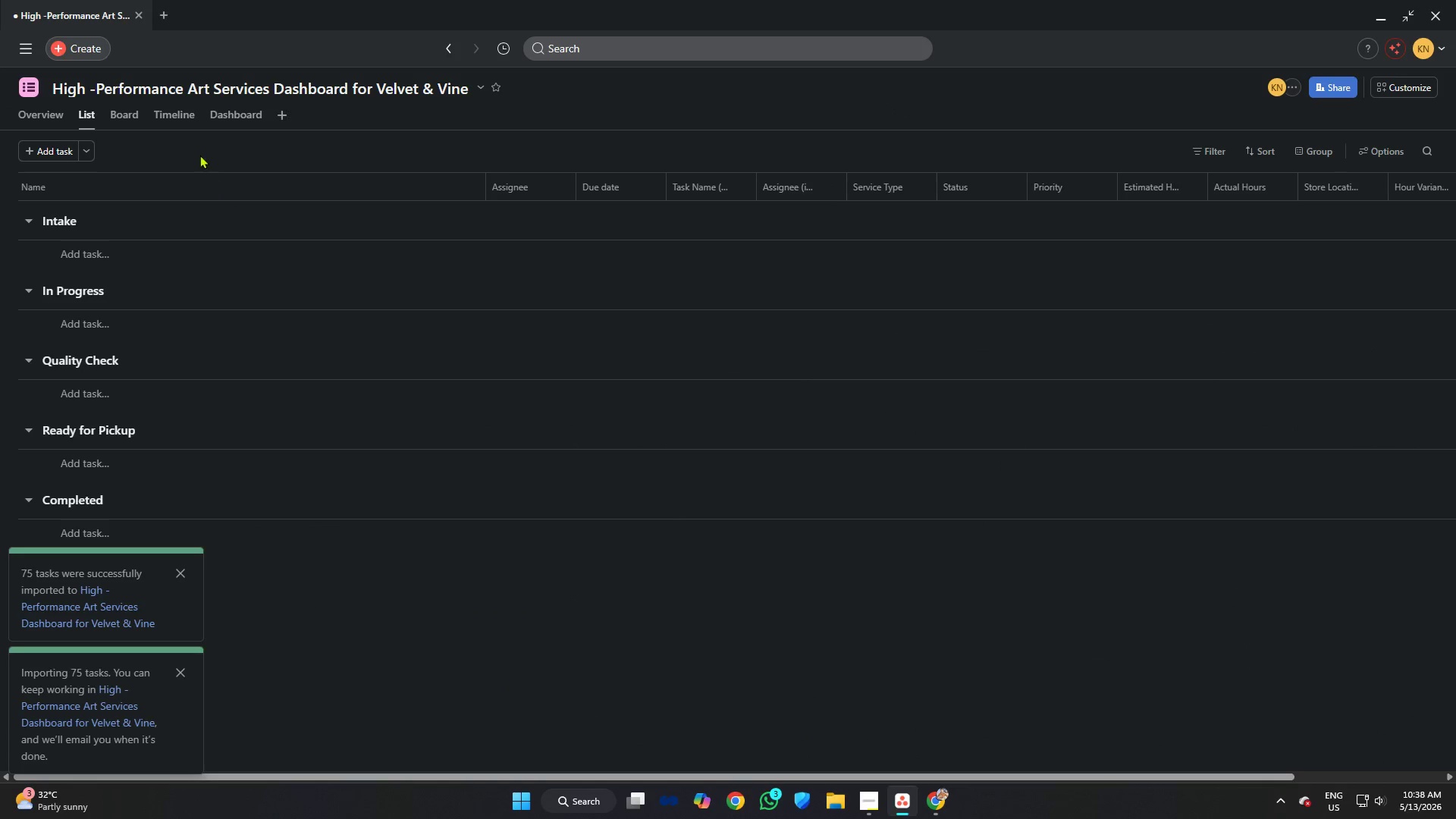 
left_click([109, 116])
 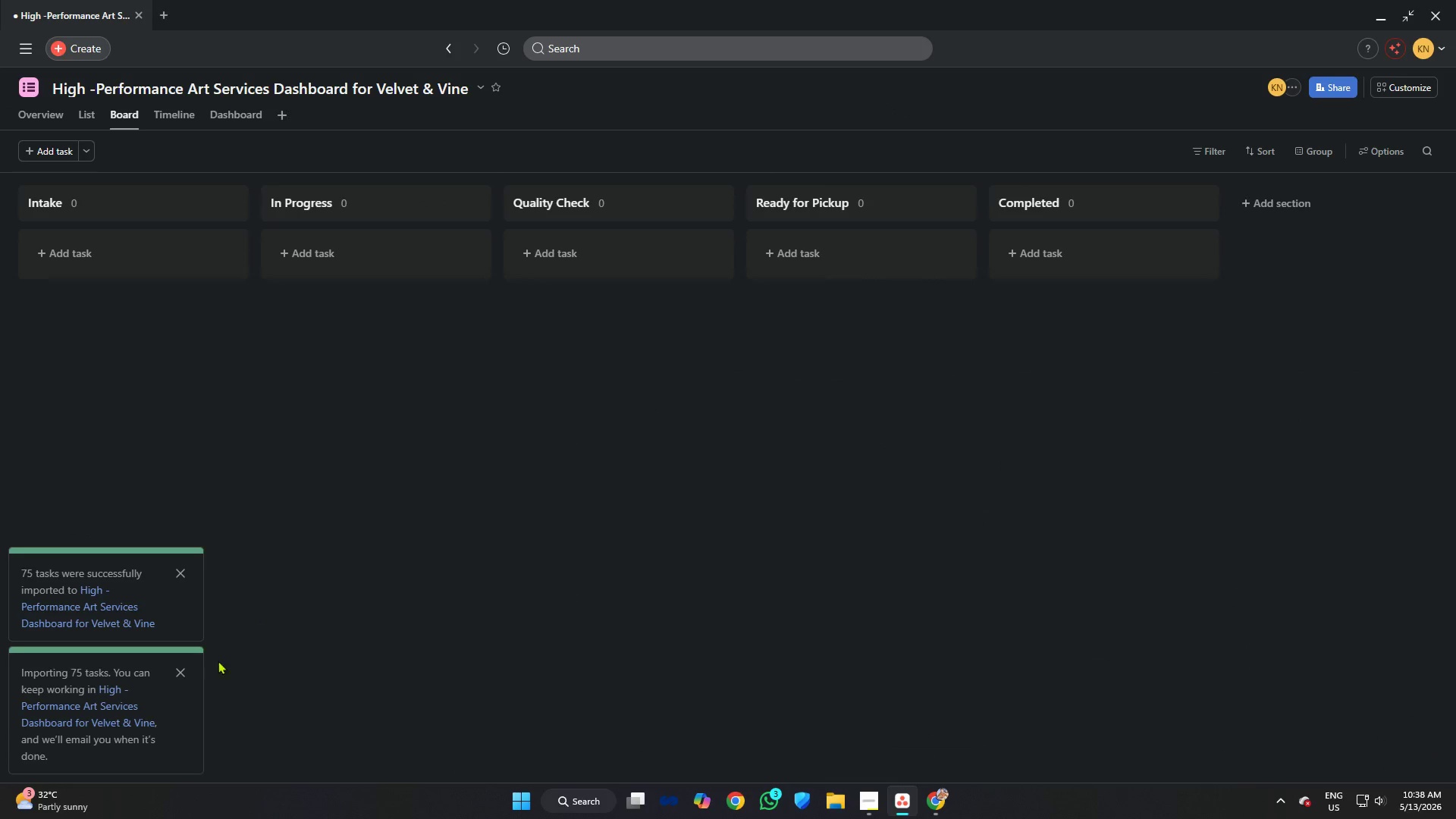 
mouse_move([188, 647])
 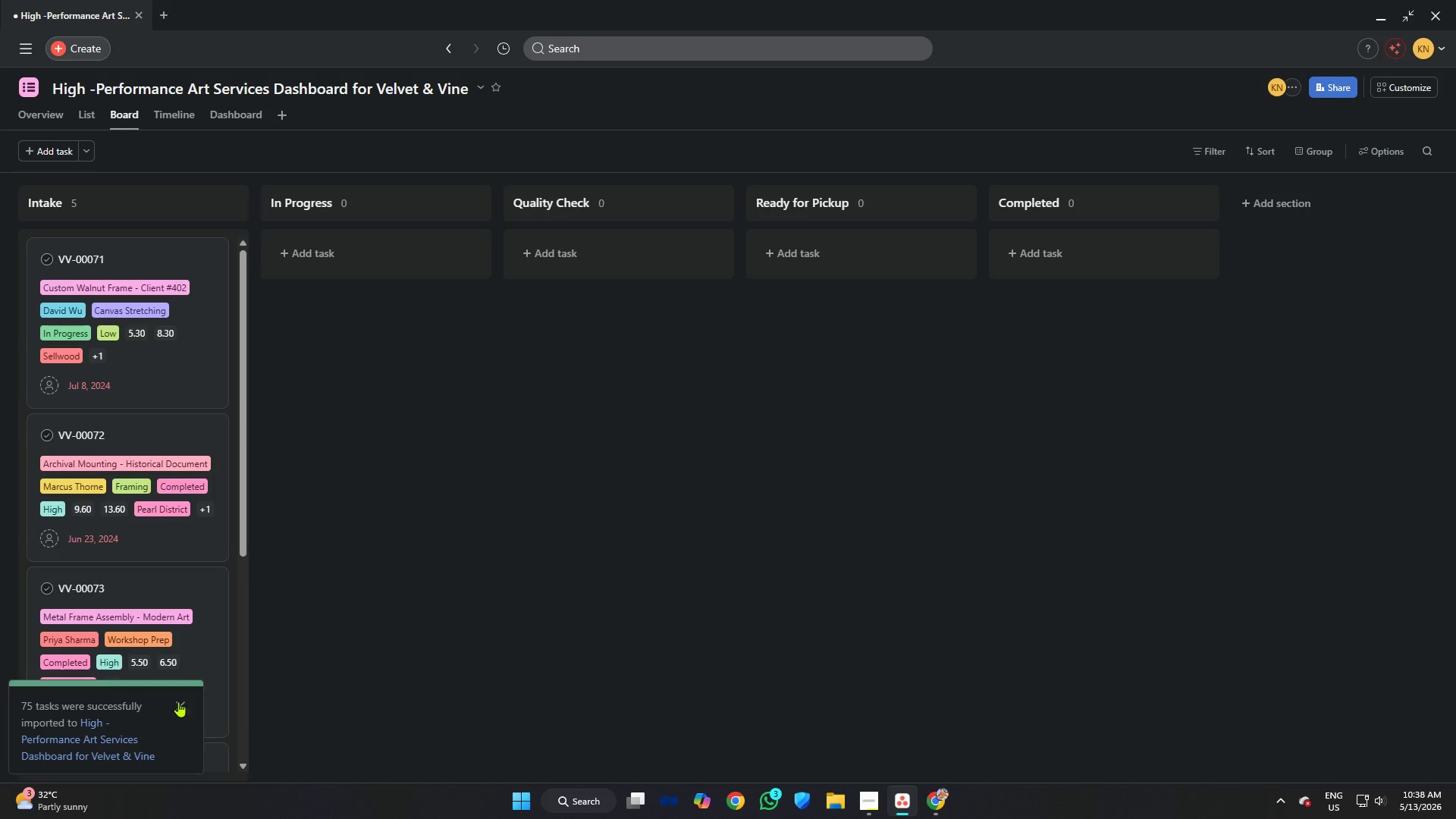 
left_click([177, 702])
 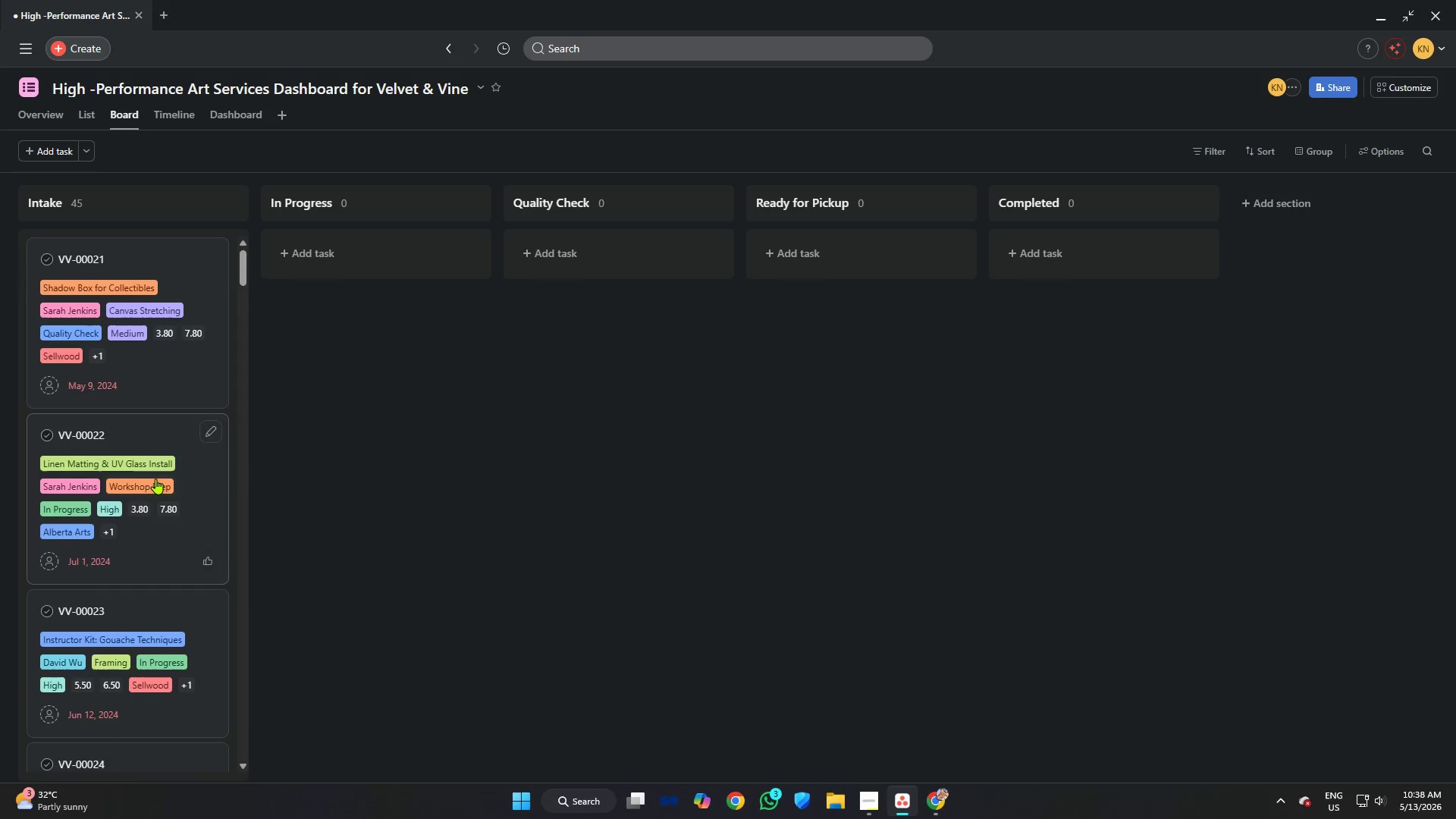 
scroll: coordinate [143, 469], scroll_direction: down, amount: 4.0
 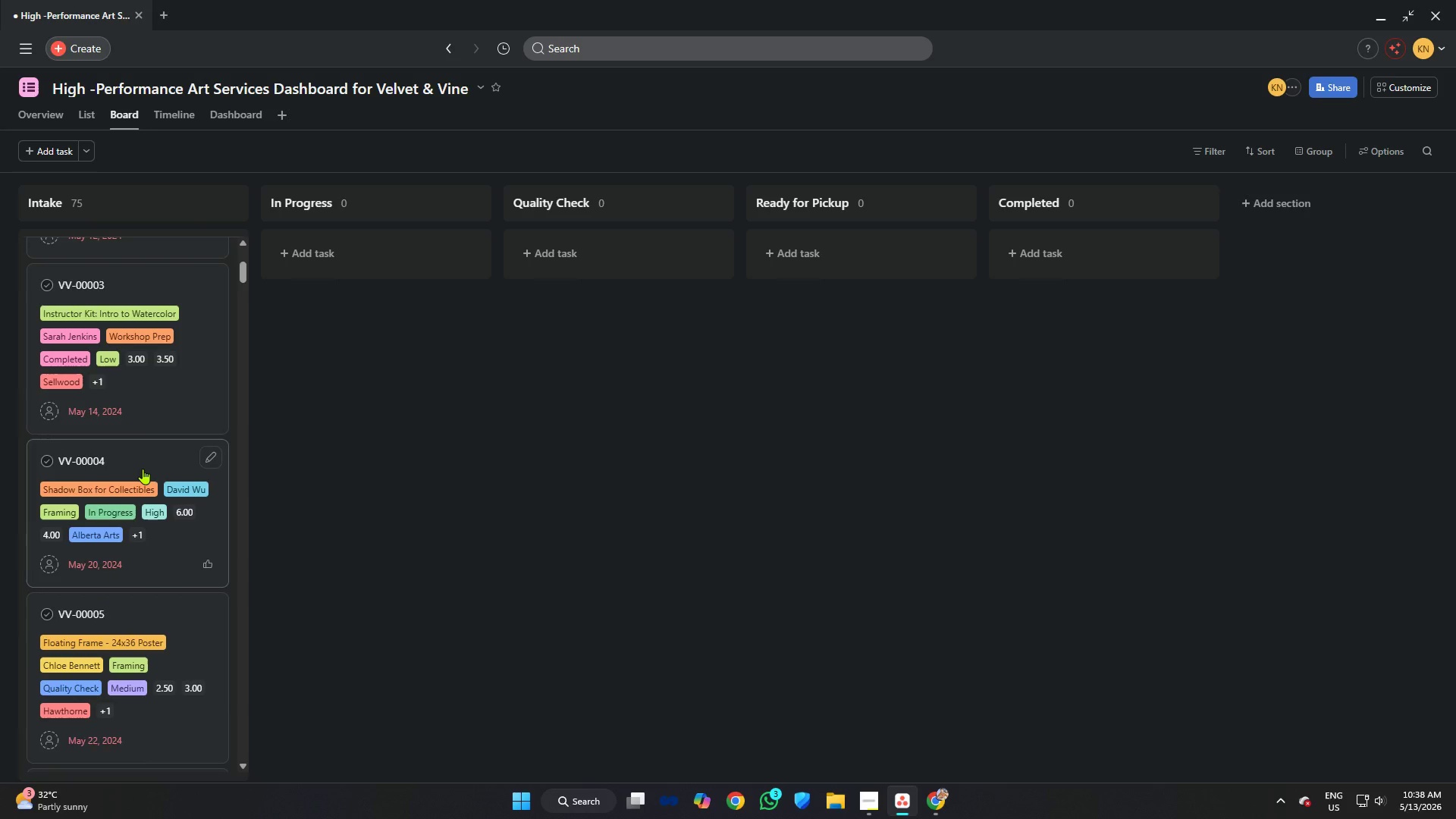 
scroll: coordinate [143, 438], scroll_direction: up, amount: 5.0
 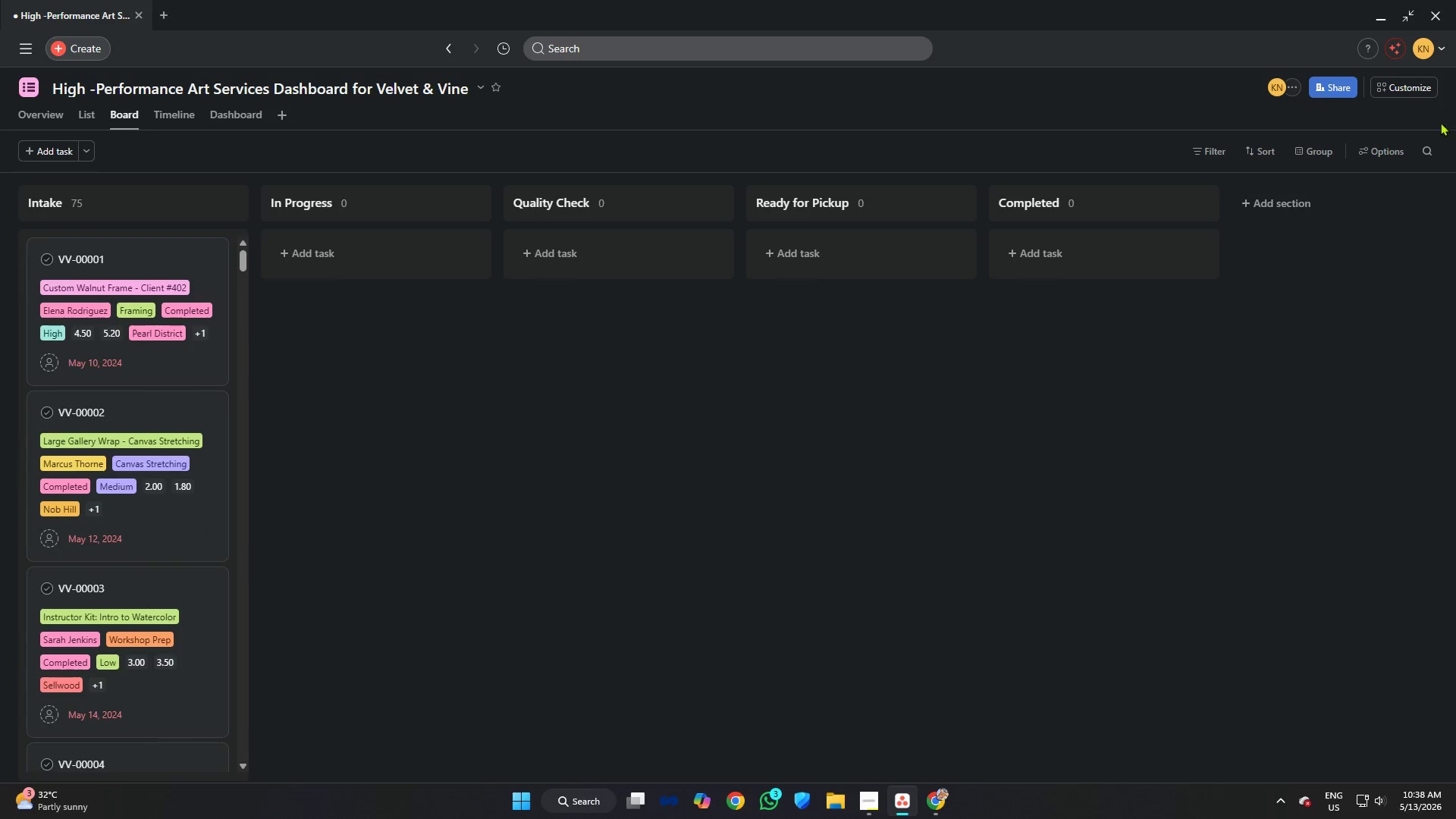 
left_click([1392, 79])
 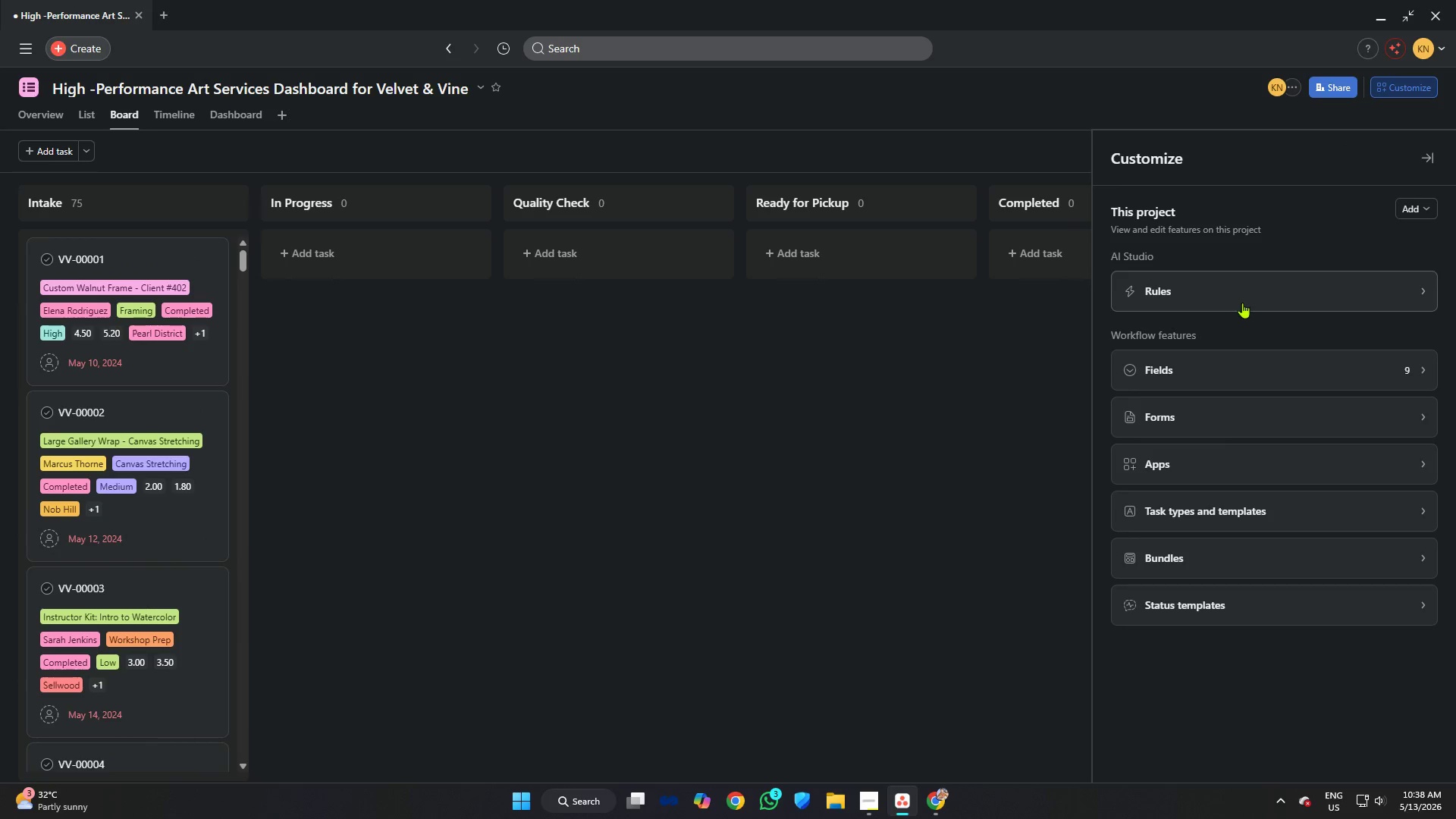 
left_click([1226, 363])
 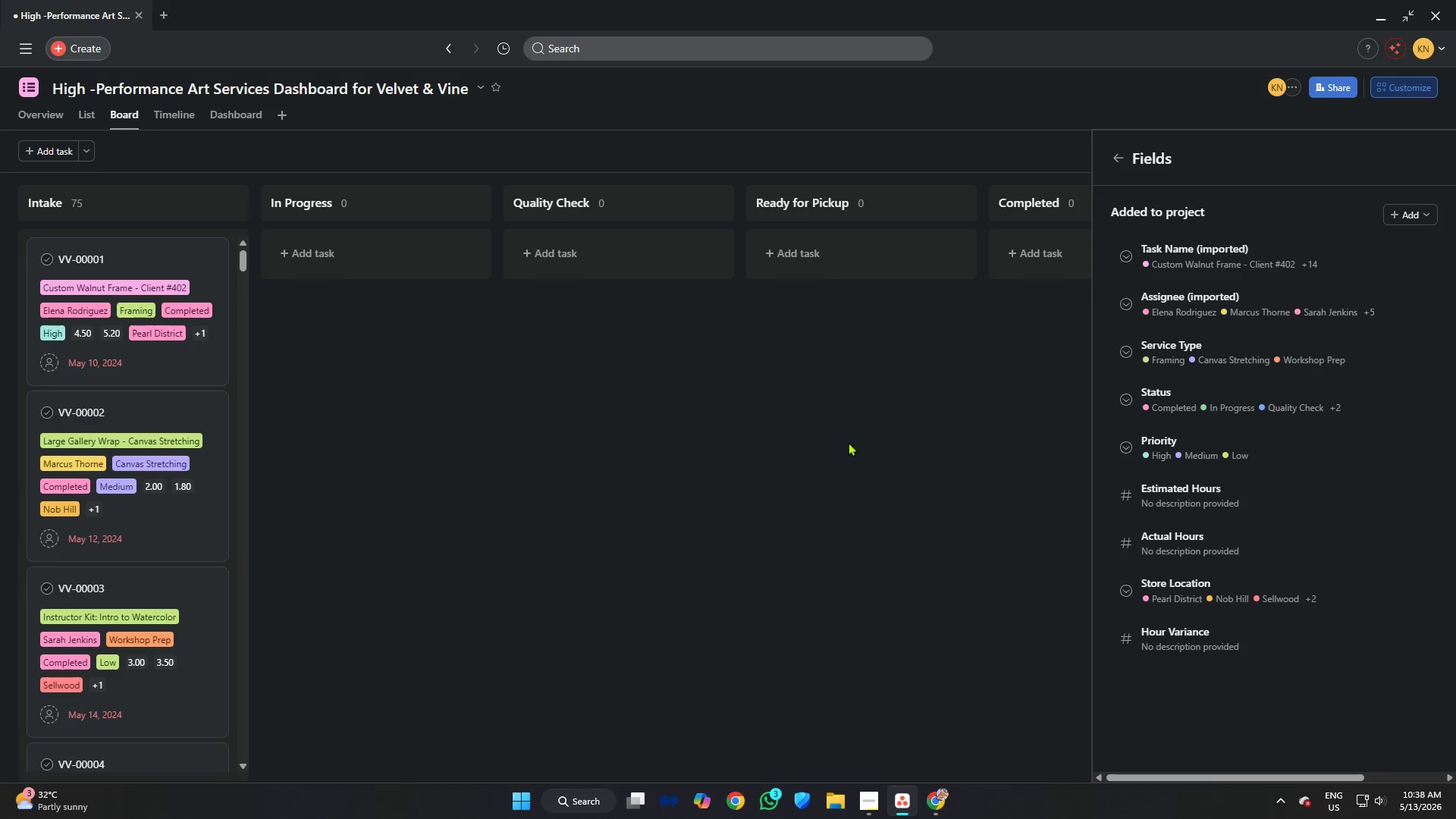 
wait(37.88)
 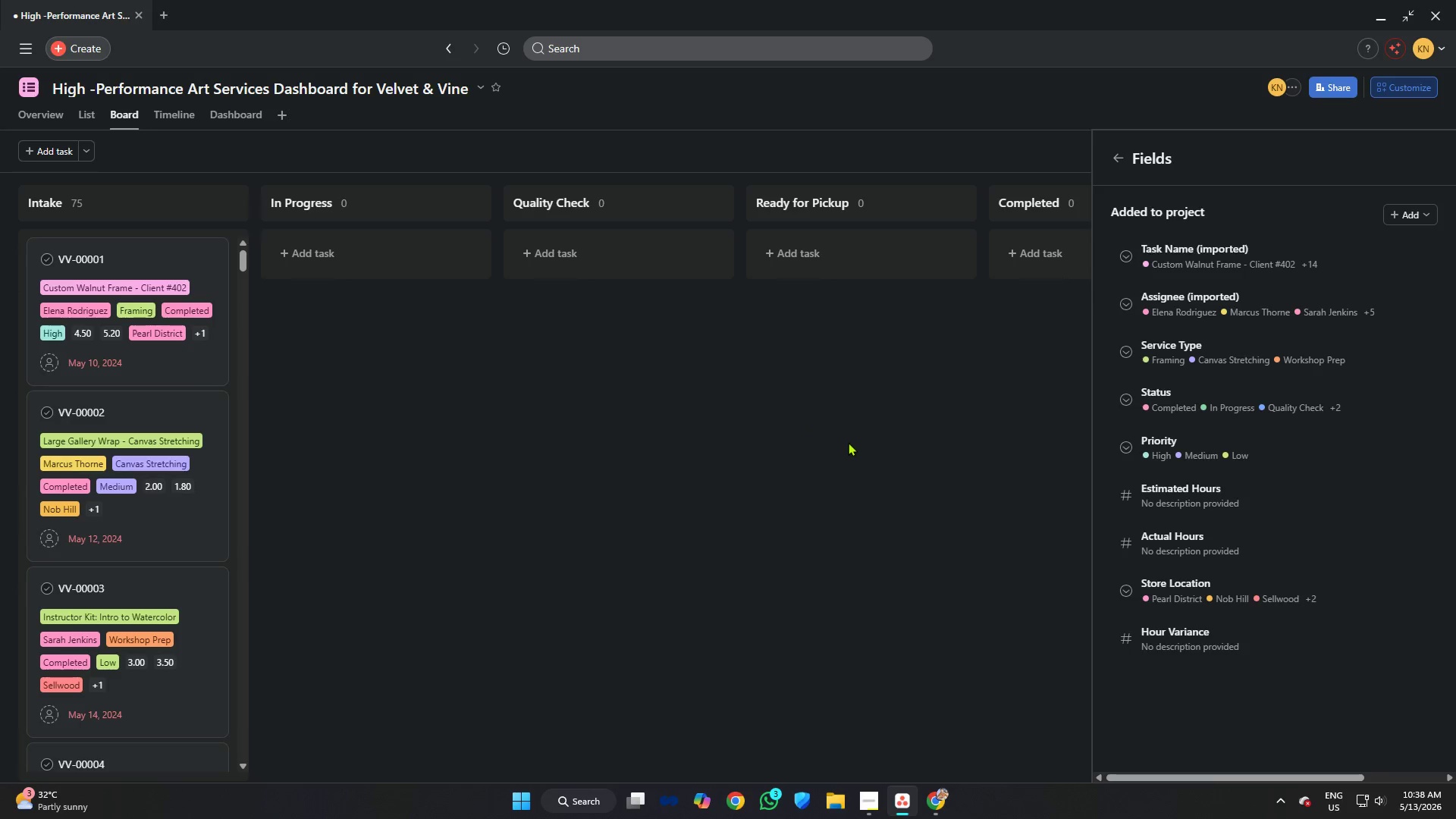 
left_click([1223, 246])
 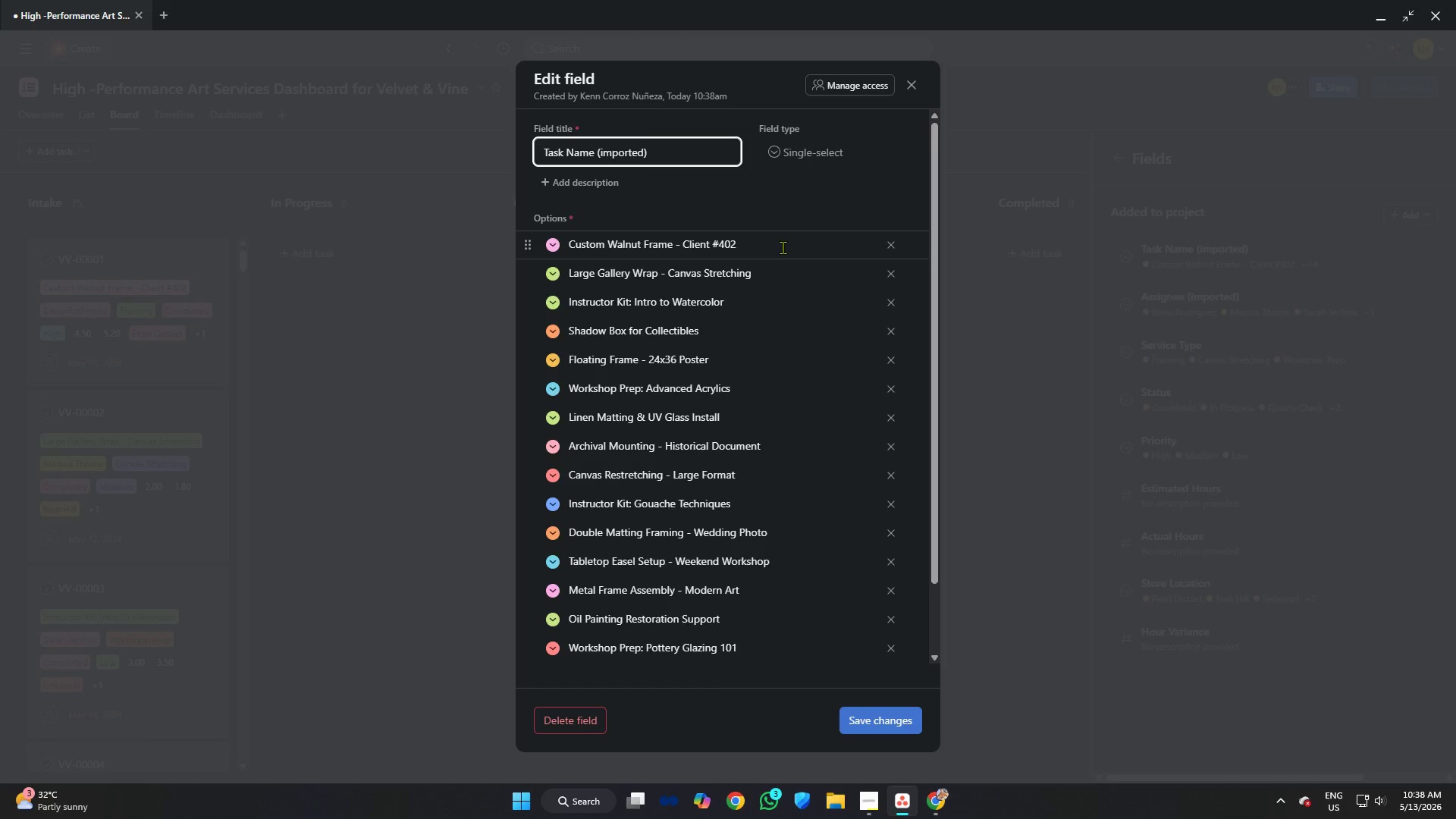 
scroll: coordinate [764, 245], scroll_direction: down, amount: 5.0
 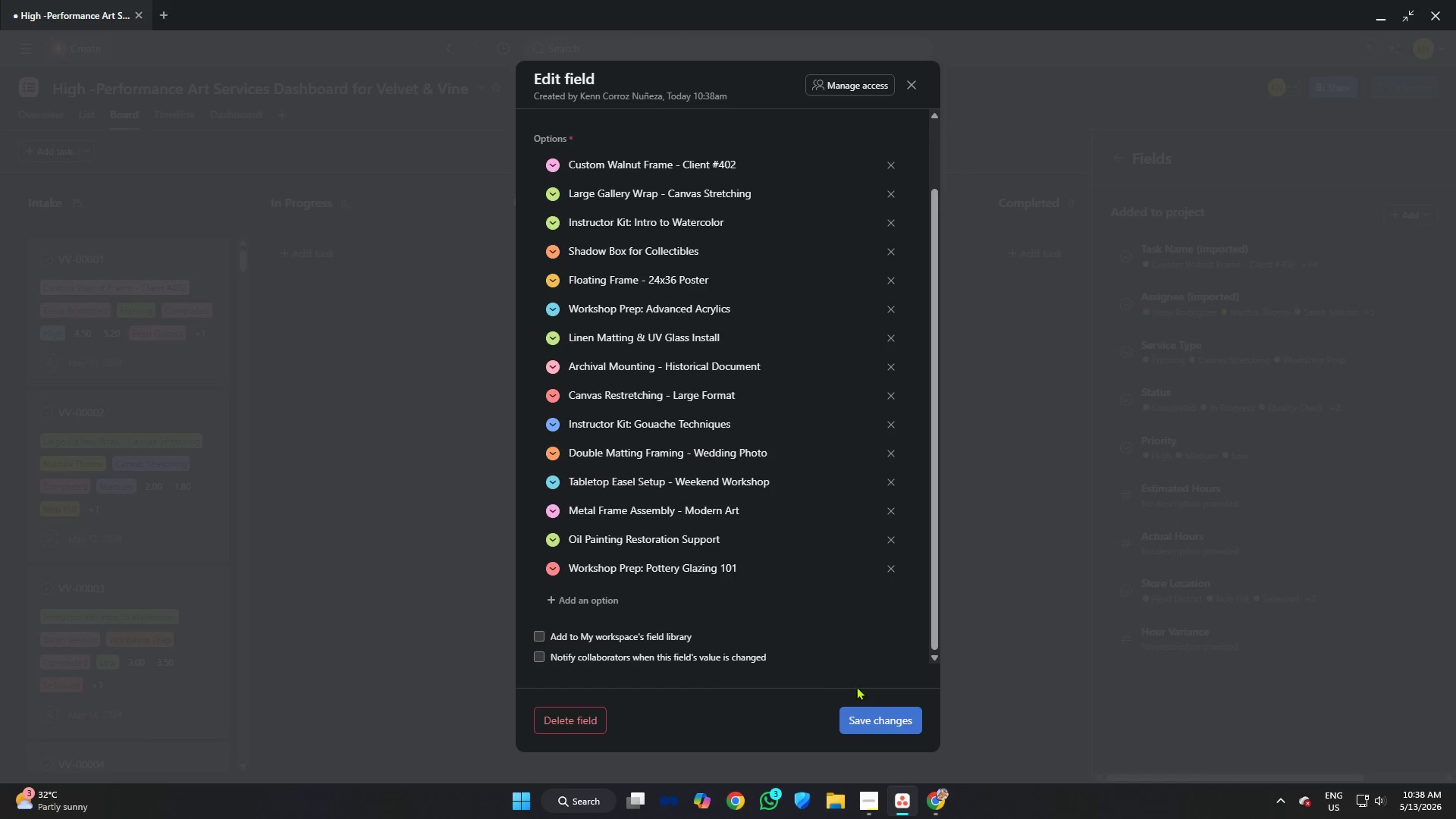 
left_click([871, 724])
 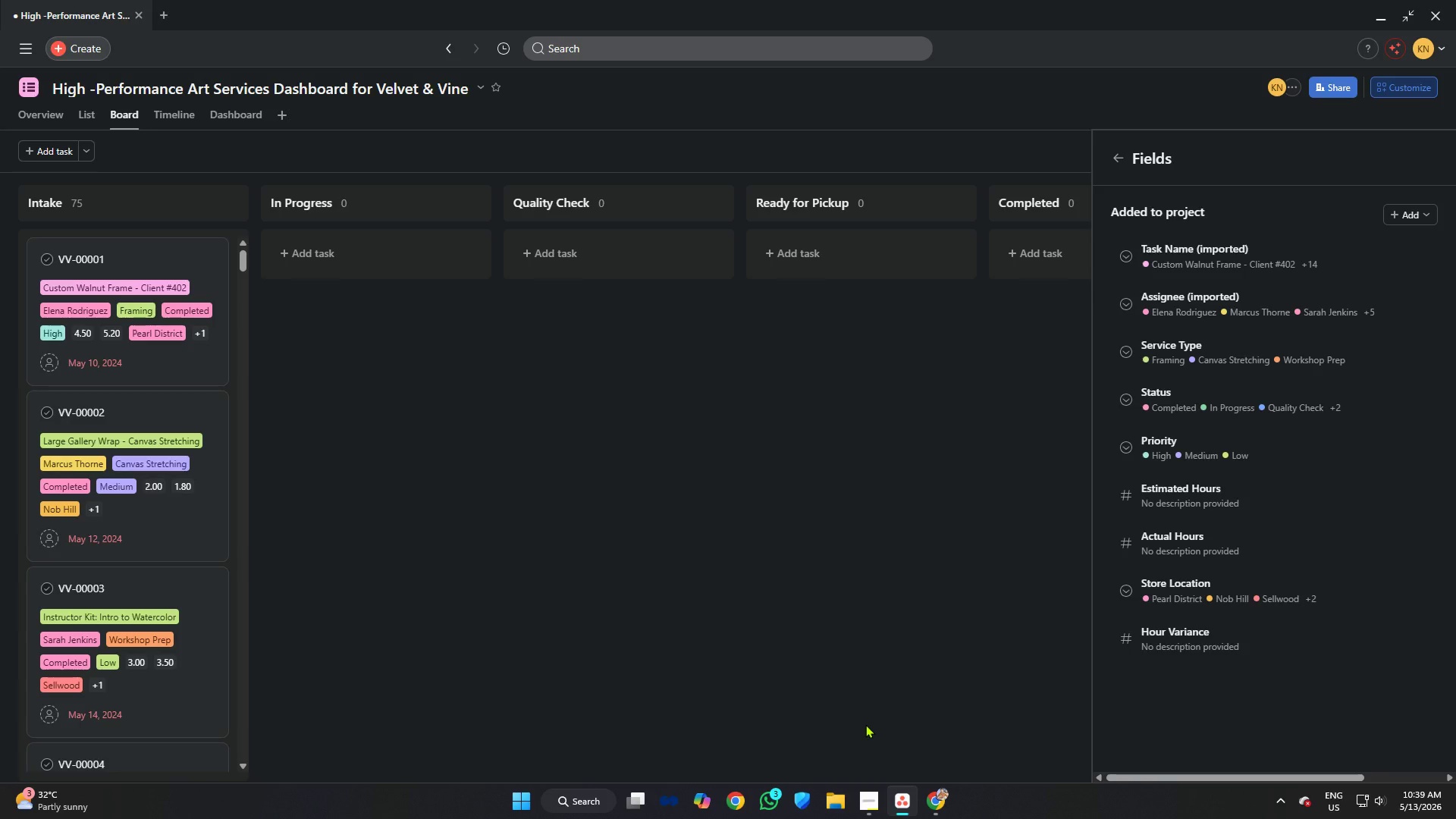 
wait(15.69)
 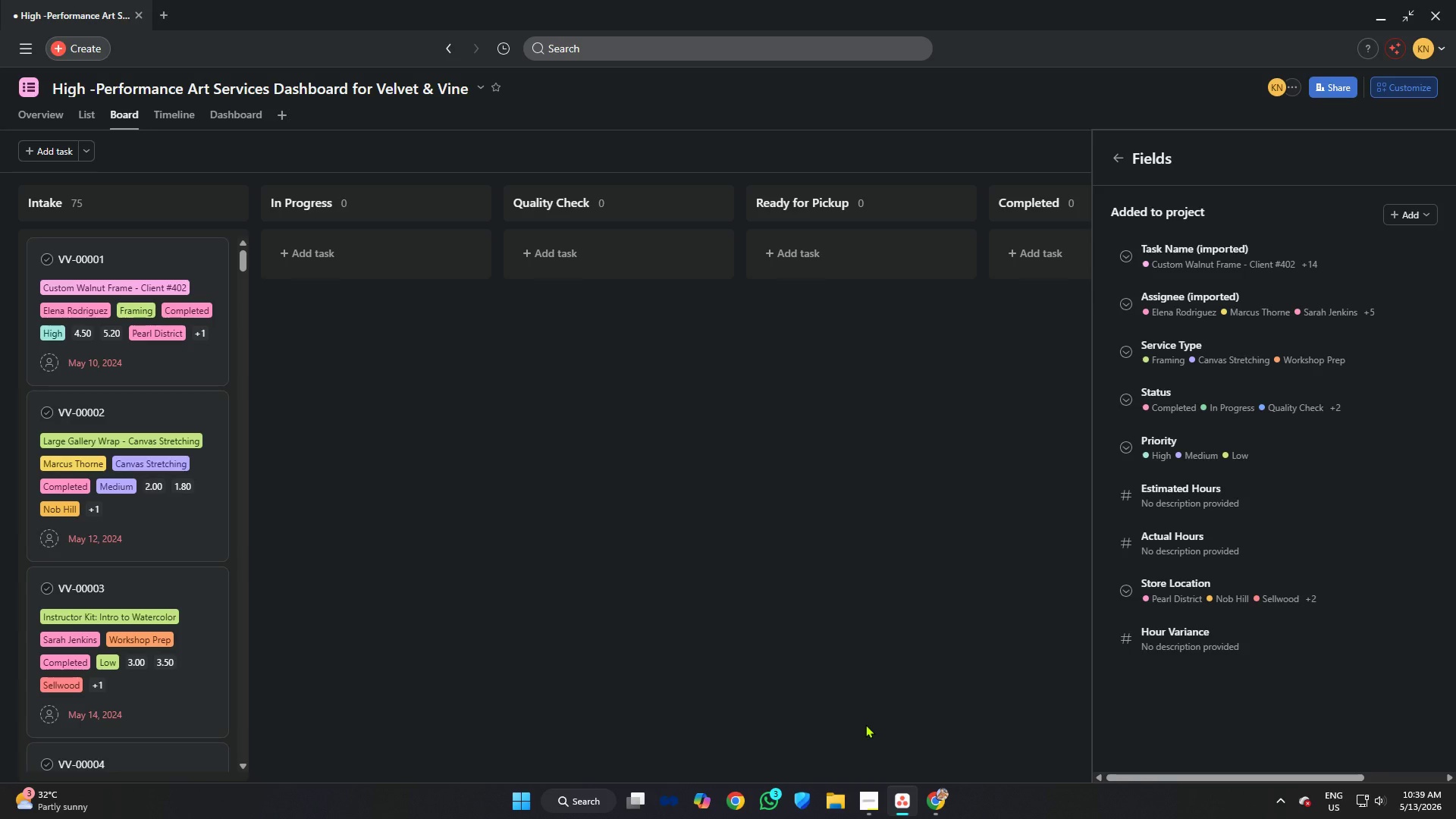 
left_click([1194, 300])
 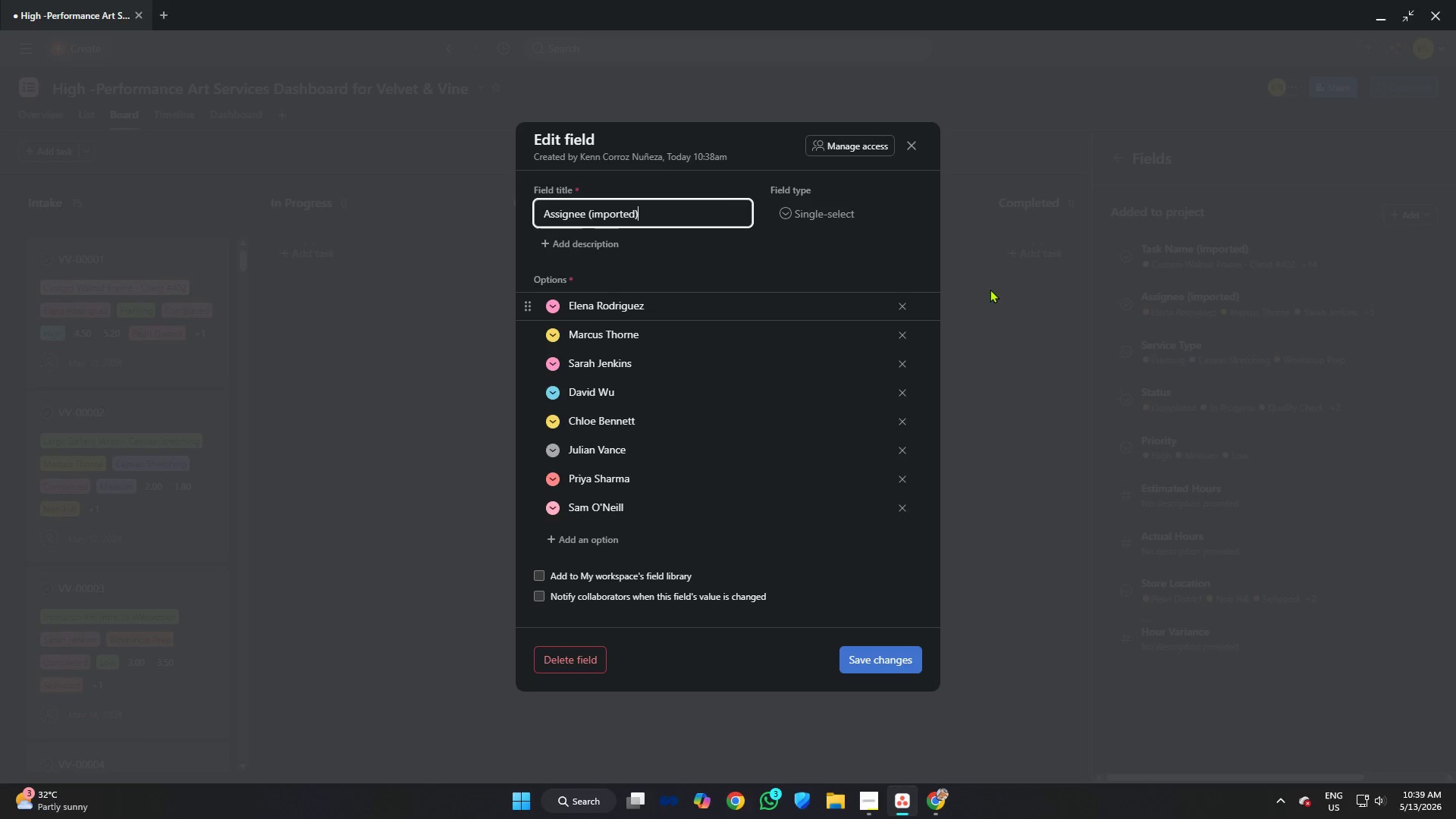 
left_click([1087, 266])
 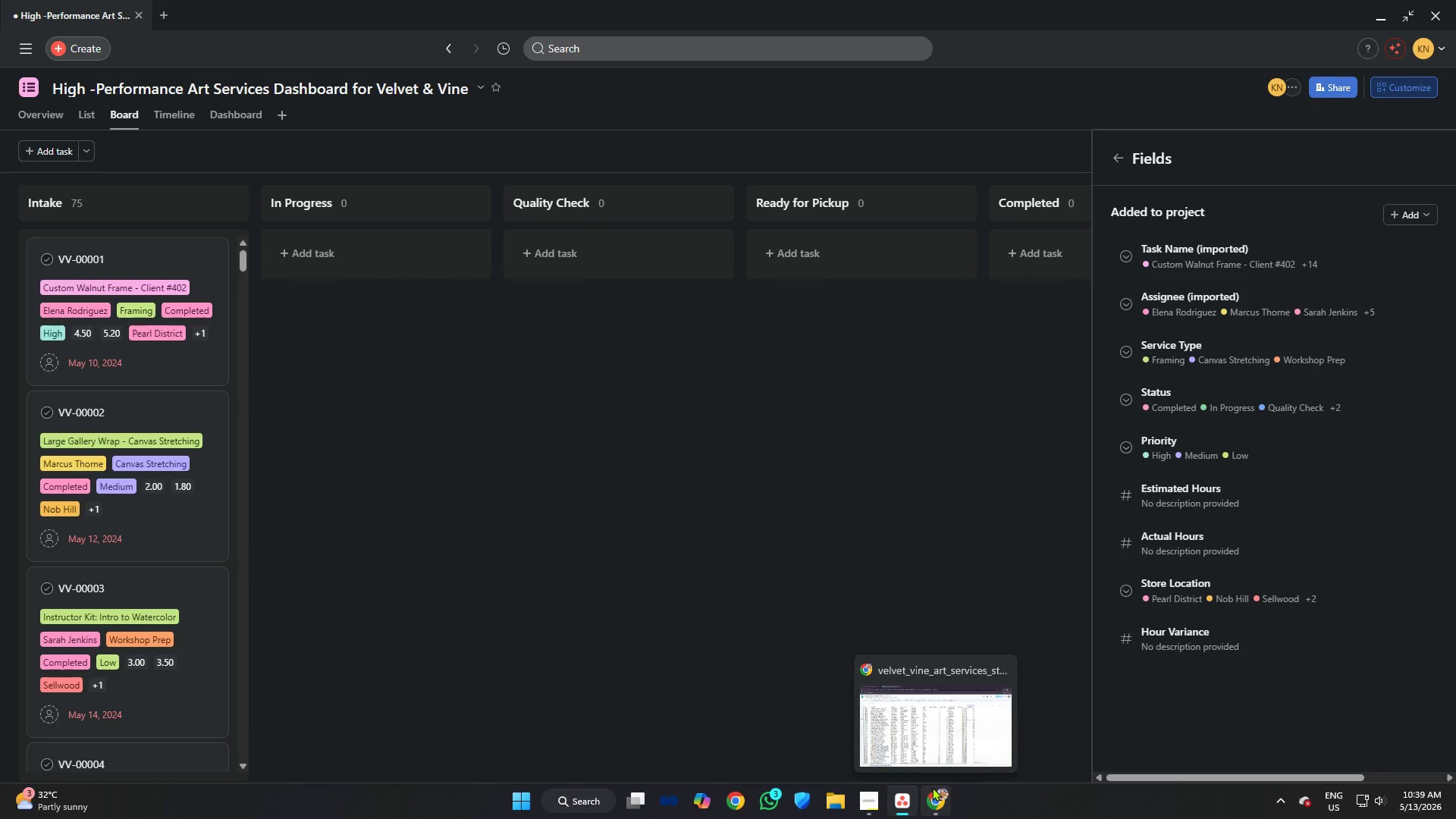 
wait(7.72)
 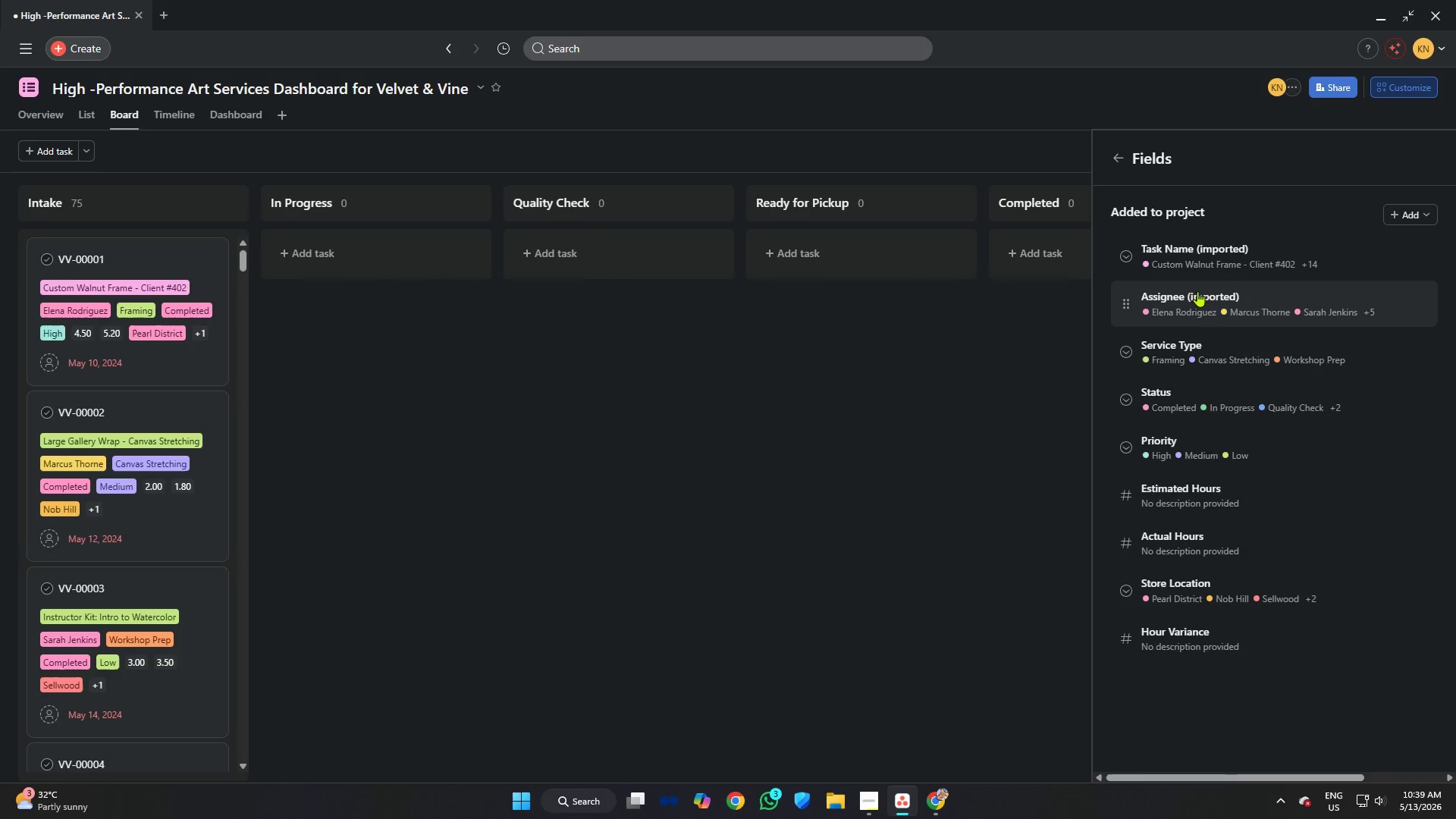 
left_click([937, 795])
 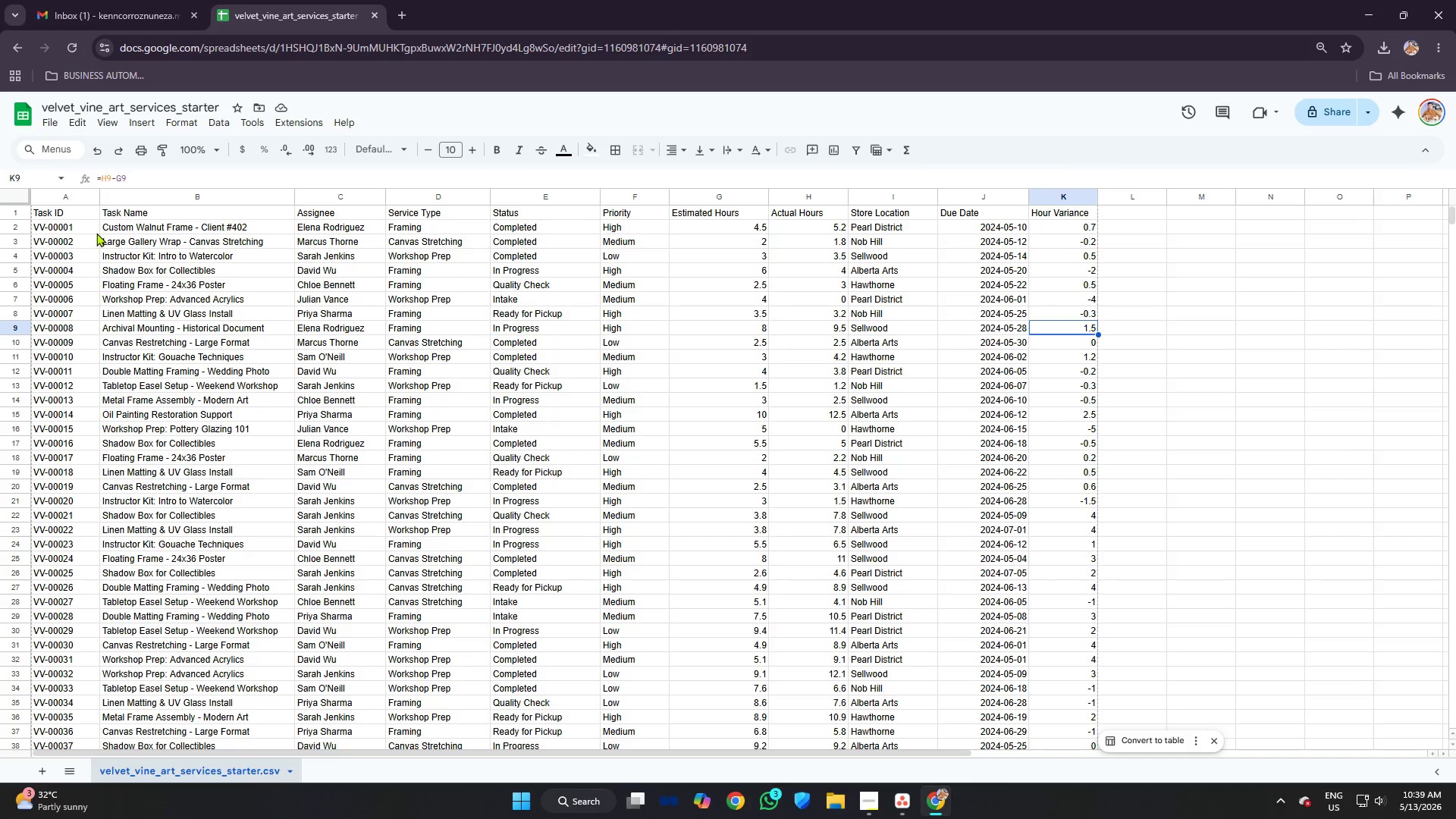 
left_click([162, 240])
 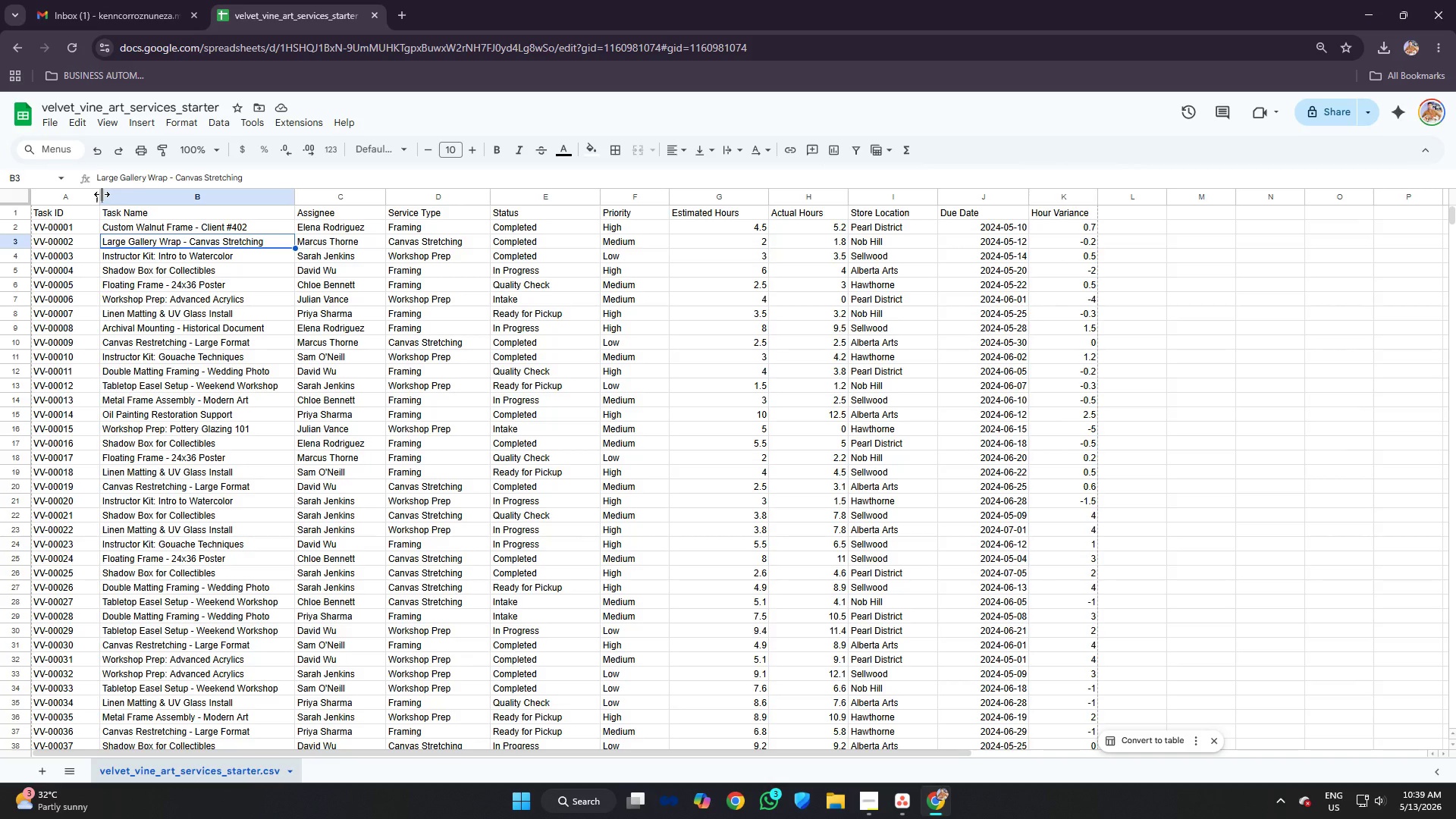 
left_click_drag(start_coordinate=[102, 194], to_coordinate=[158, 194])
 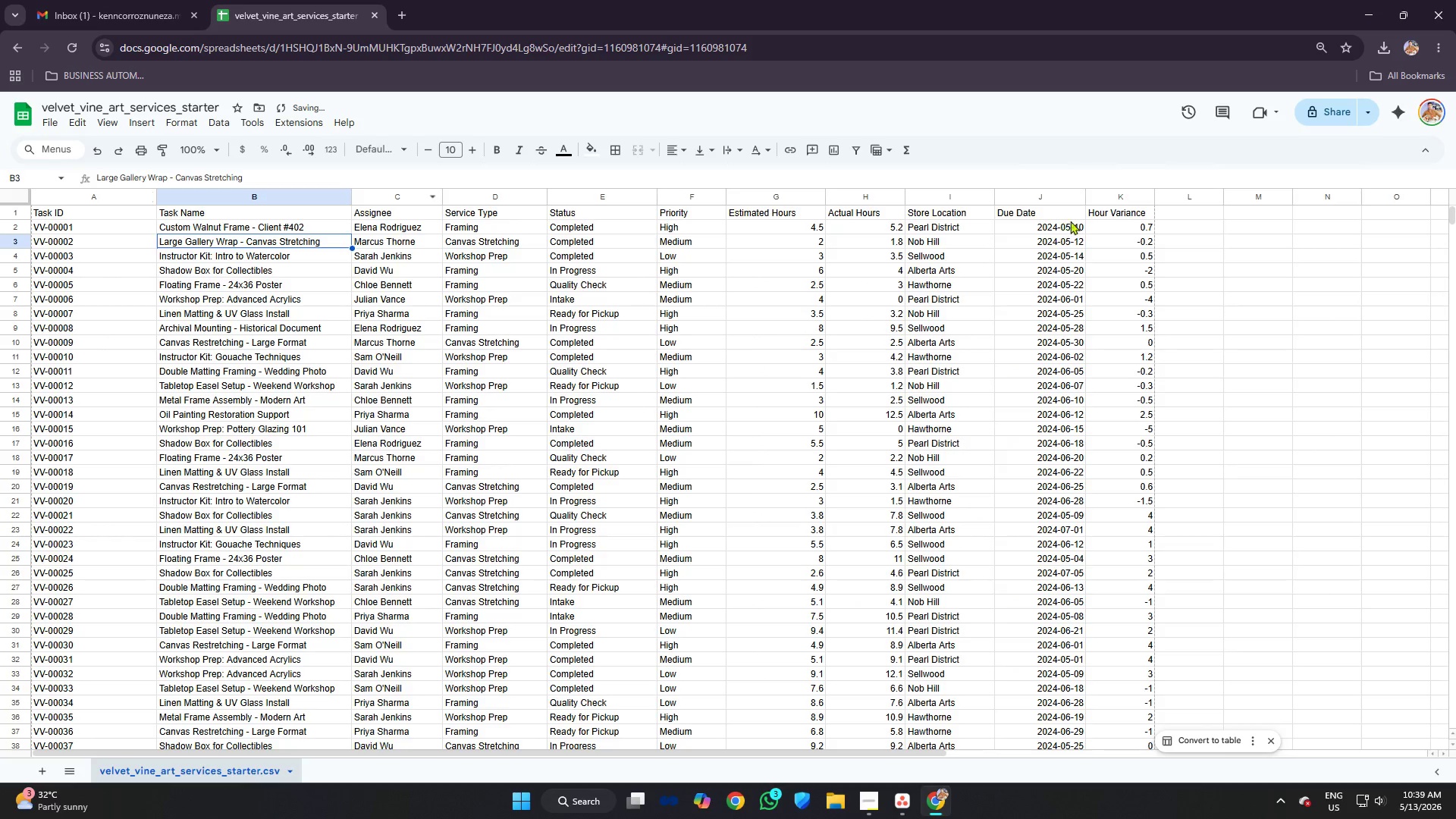 
left_click([1112, 222])
 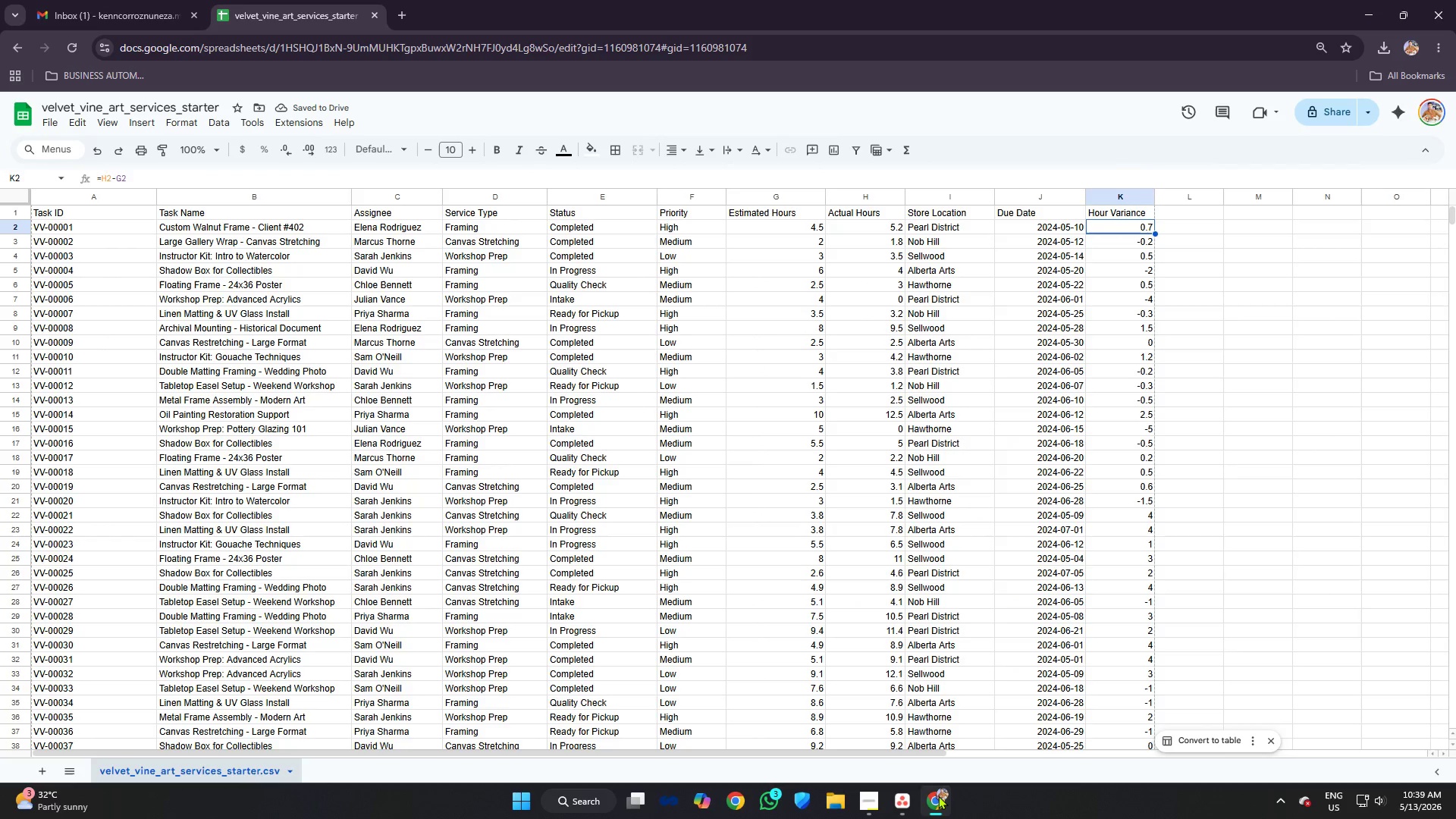 
left_click([901, 797])
 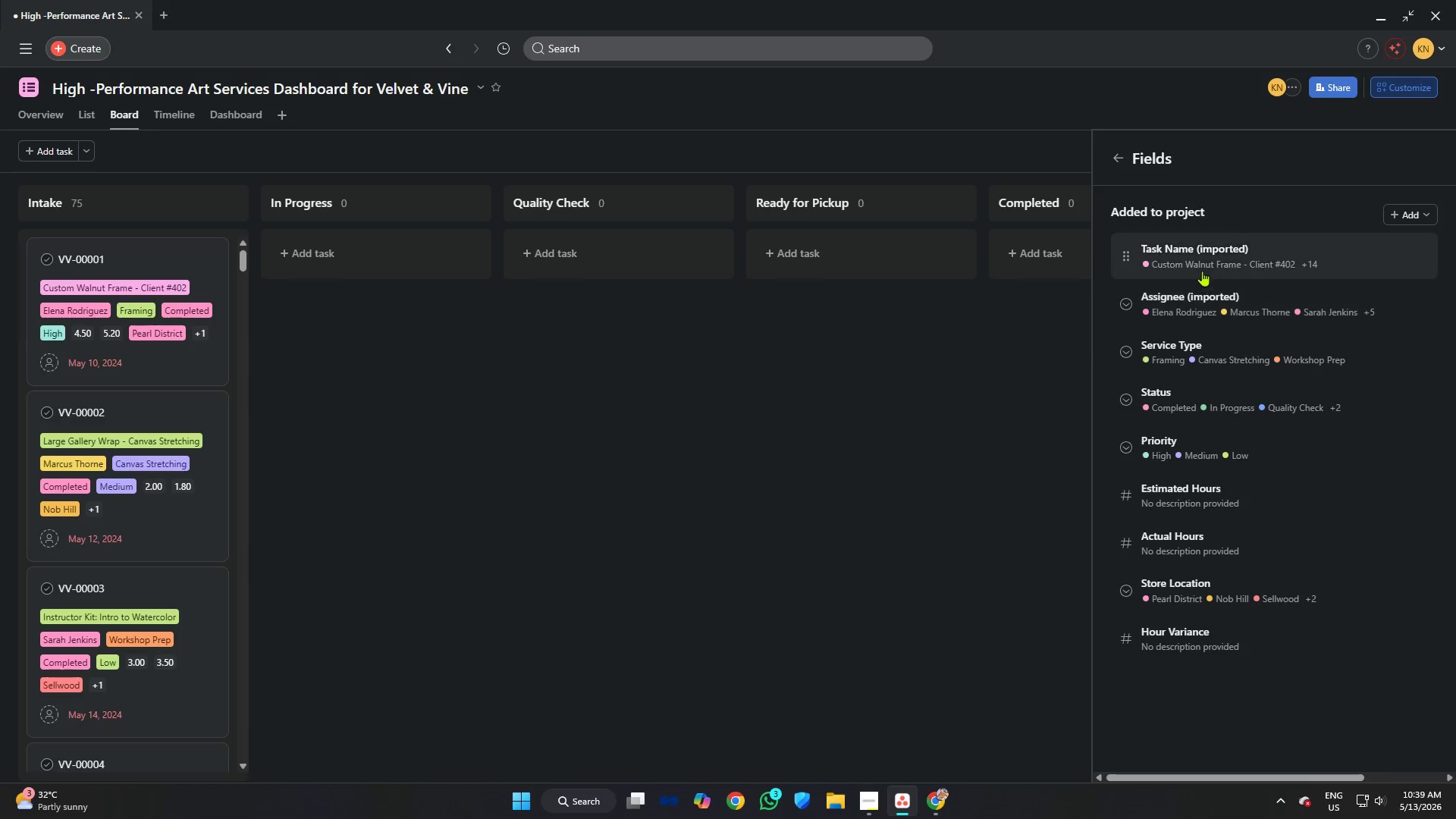 
left_click([1198, 259])
 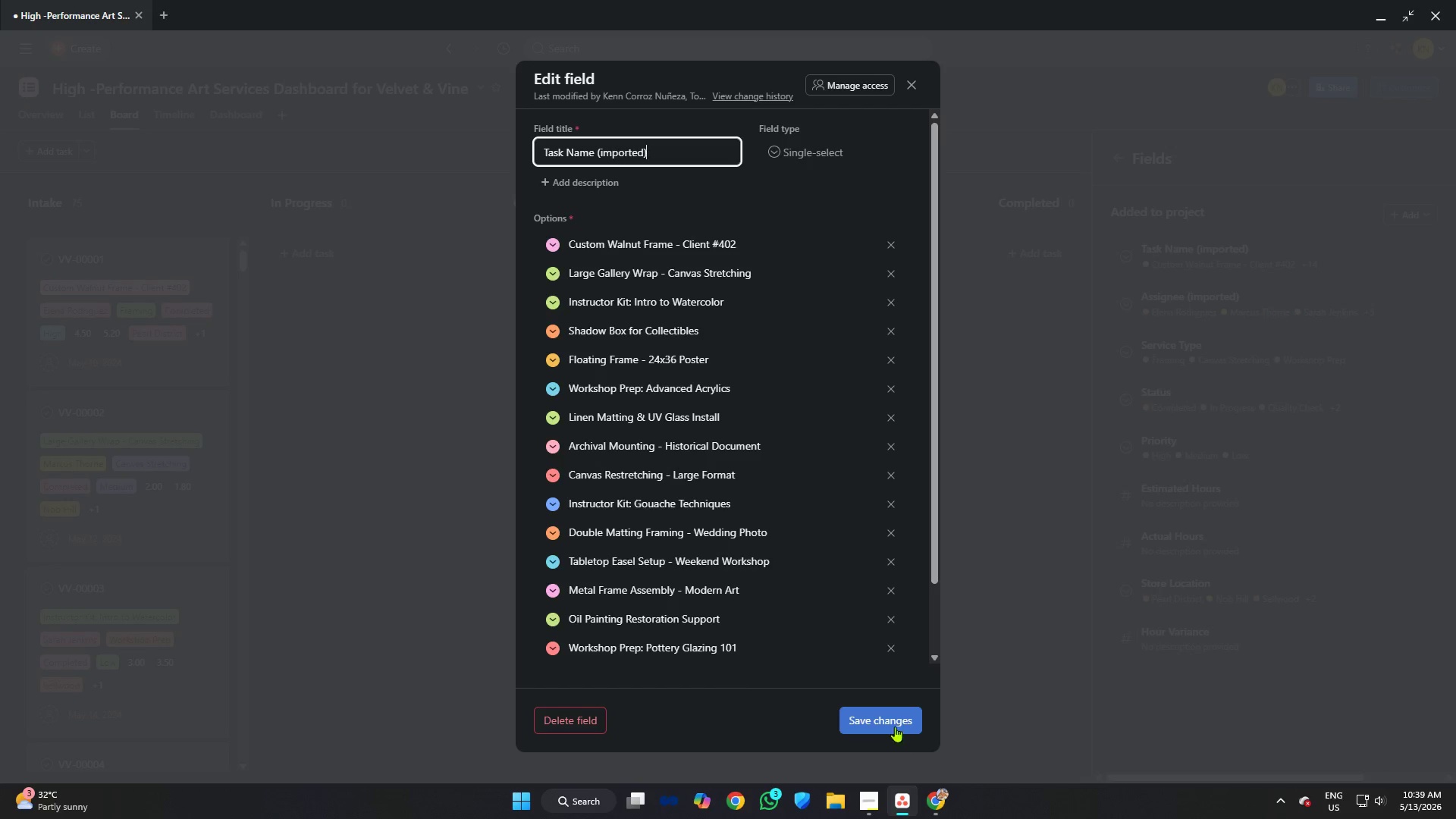 
left_click([894, 724])
 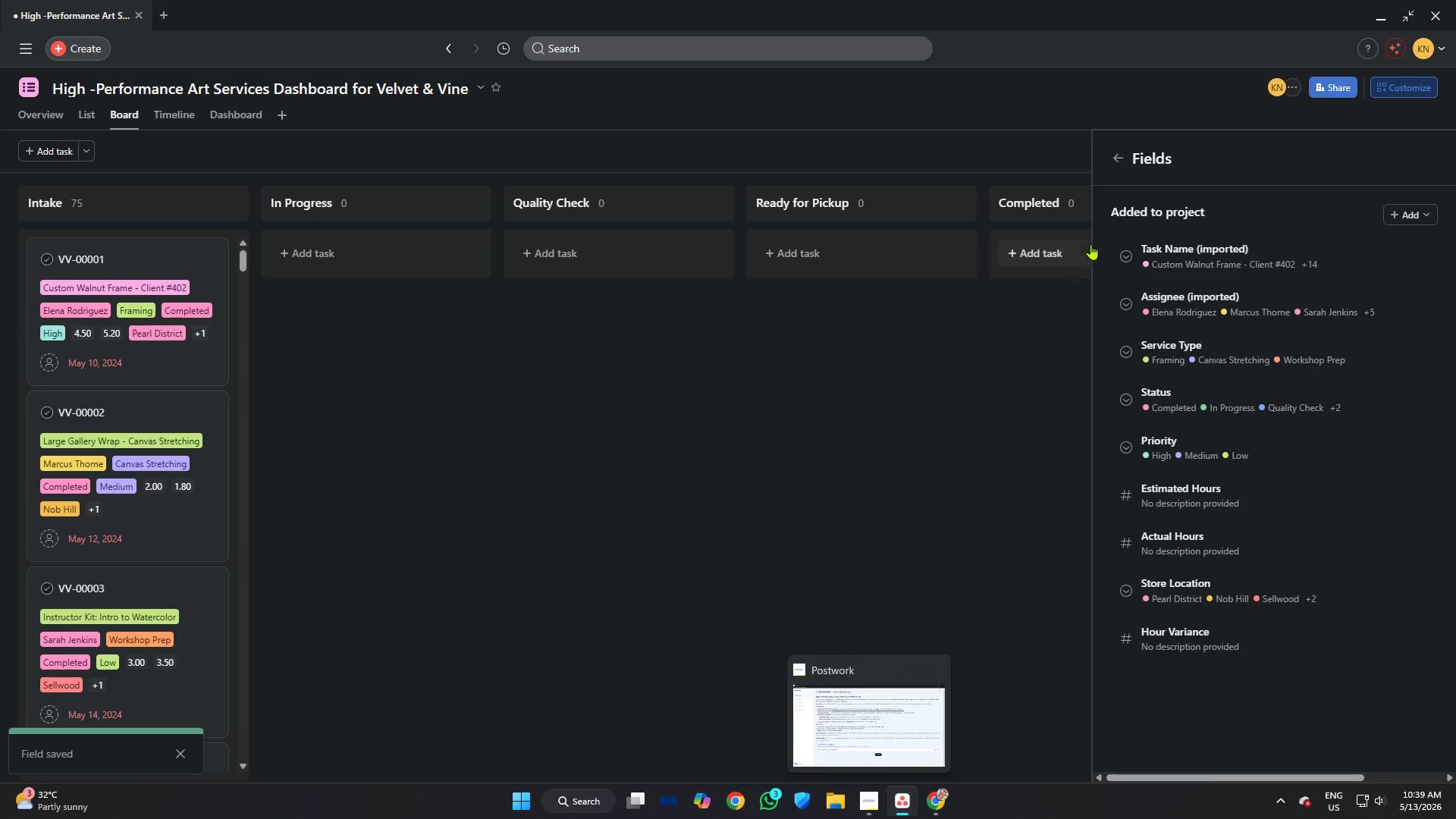 
left_click([1196, 312])
 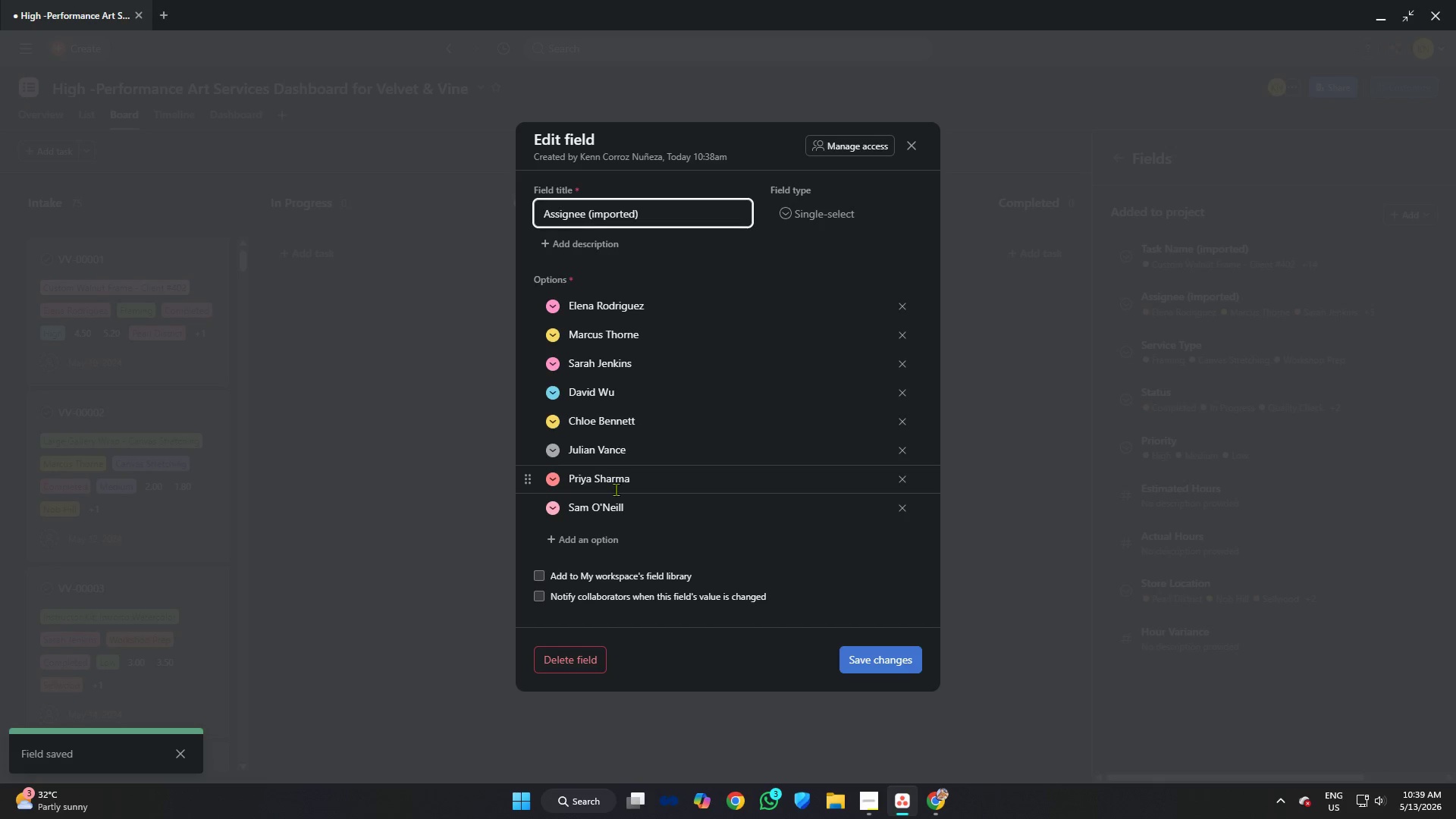 
left_click([555, 447])
 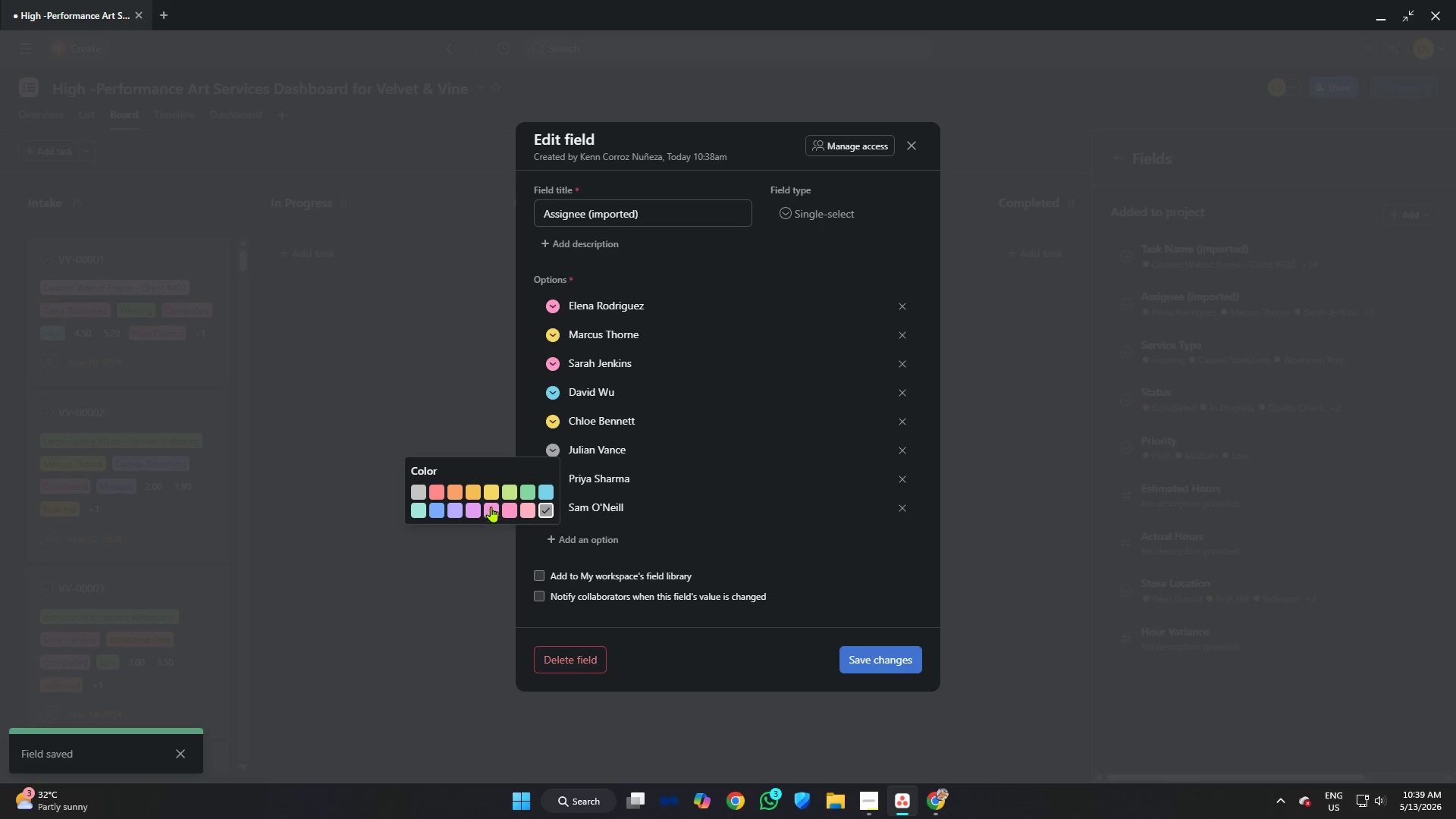 
left_click([493, 492])
 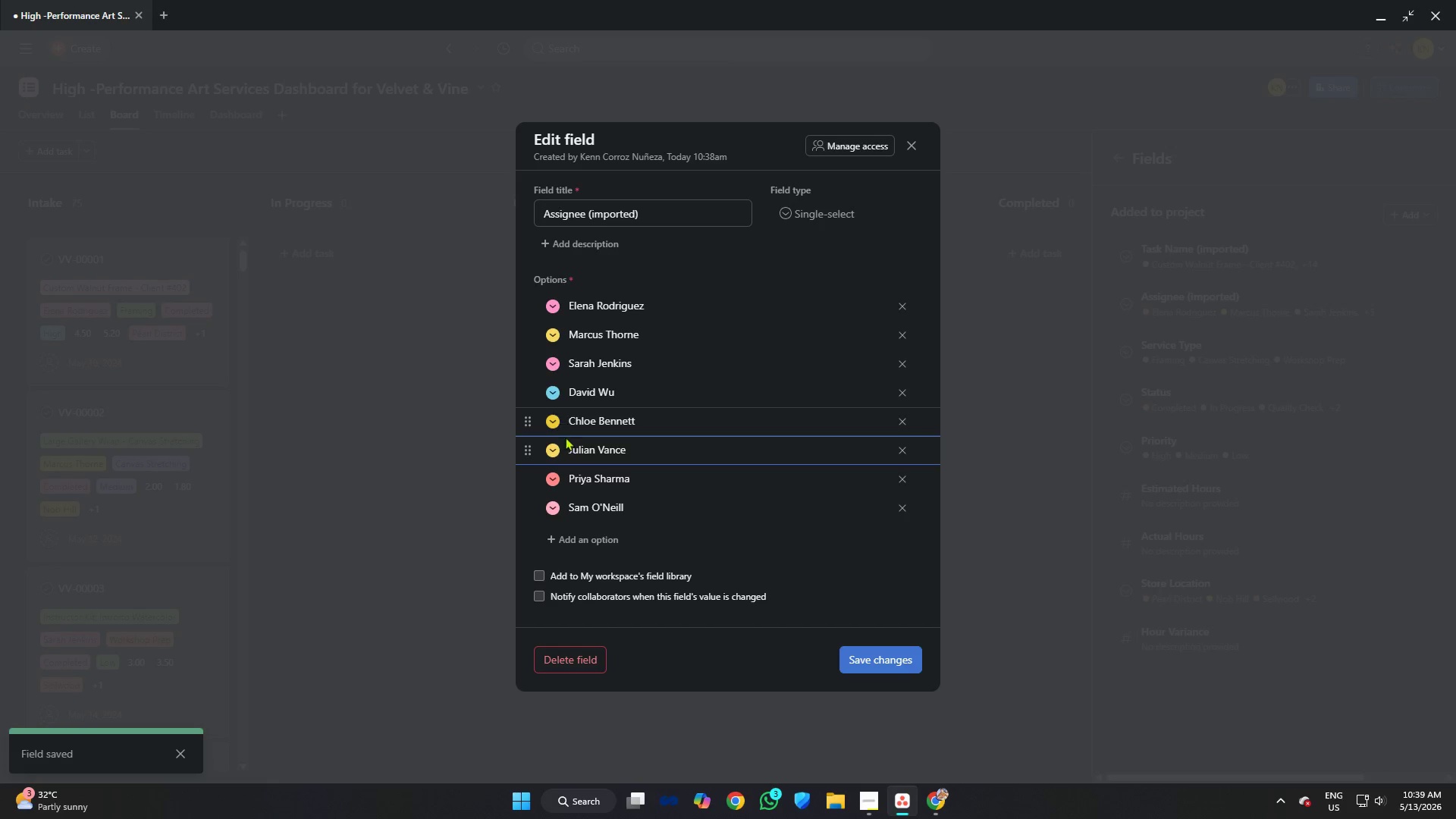 
left_click([551, 453])
 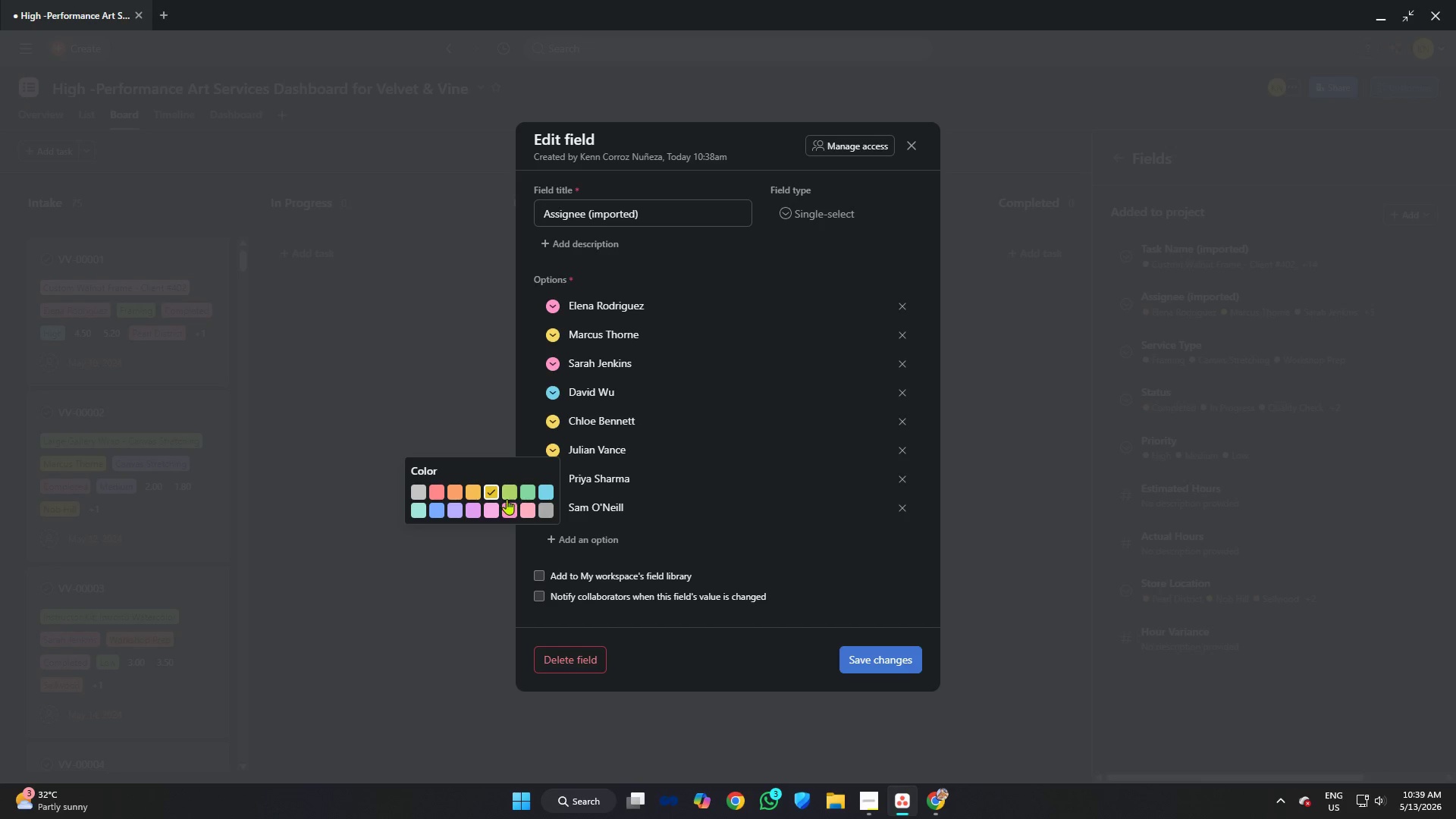 
left_click([513, 508])
 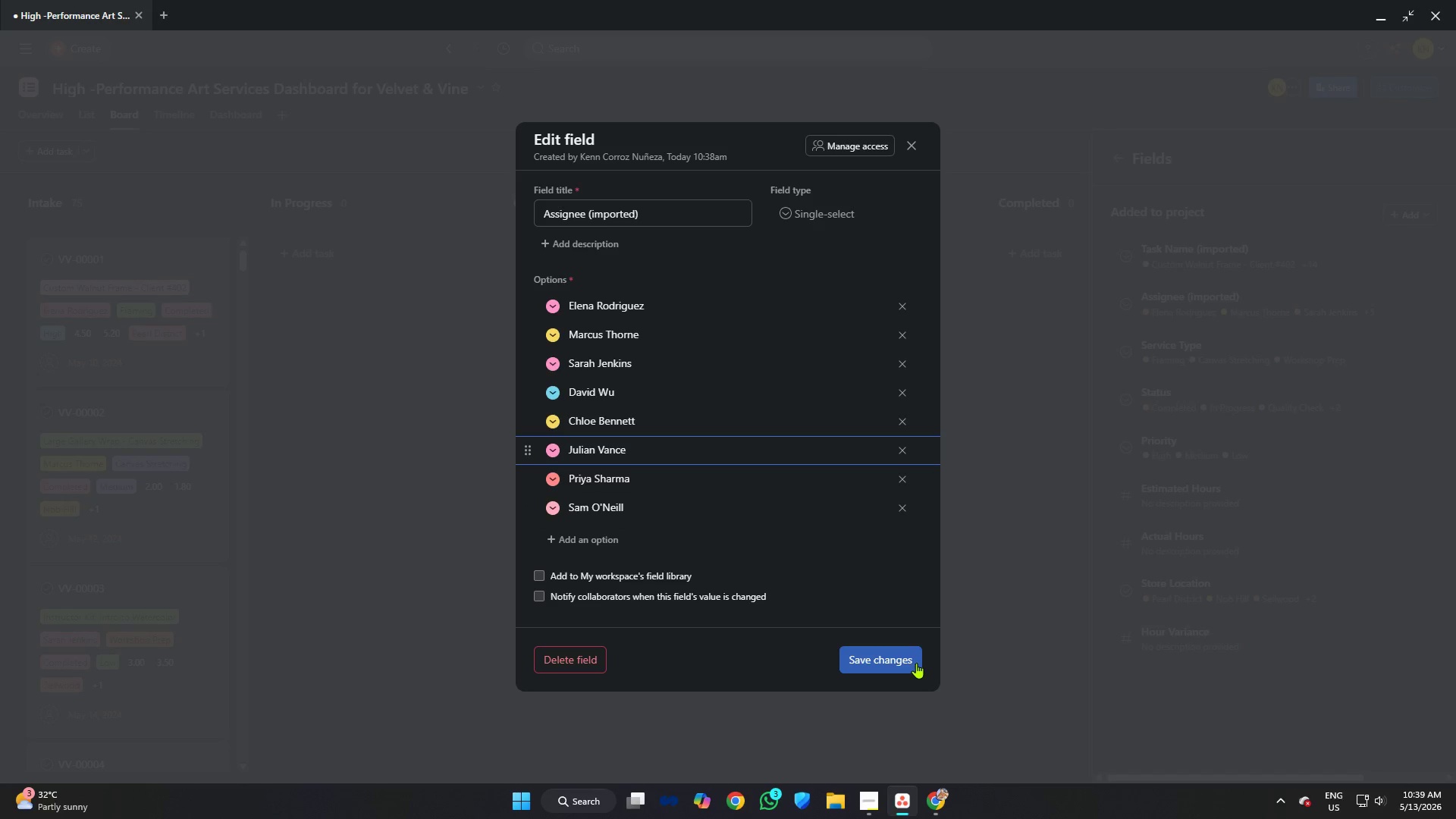 
left_click([906, 658])
 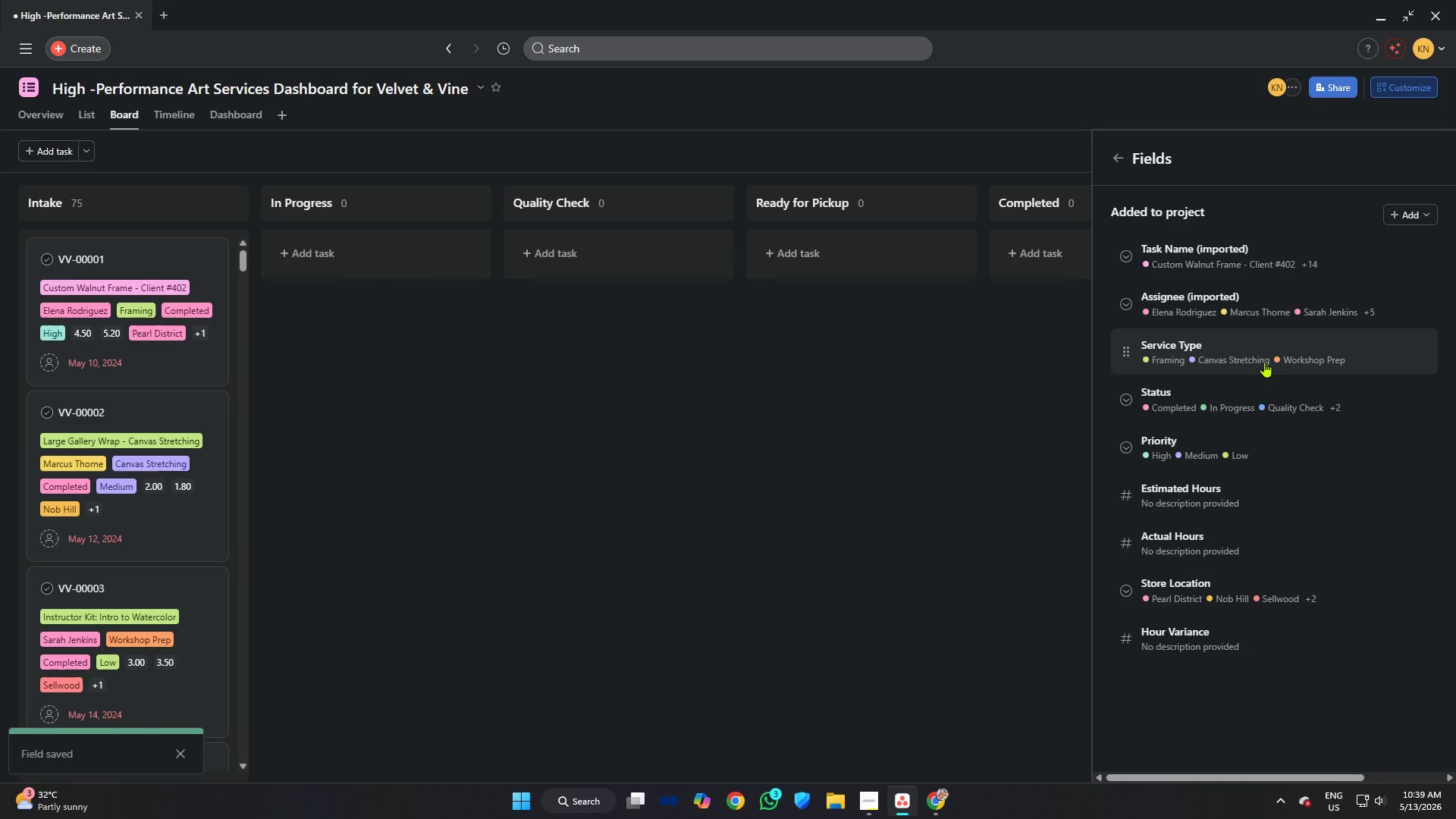 
left_click([1222, 300])
 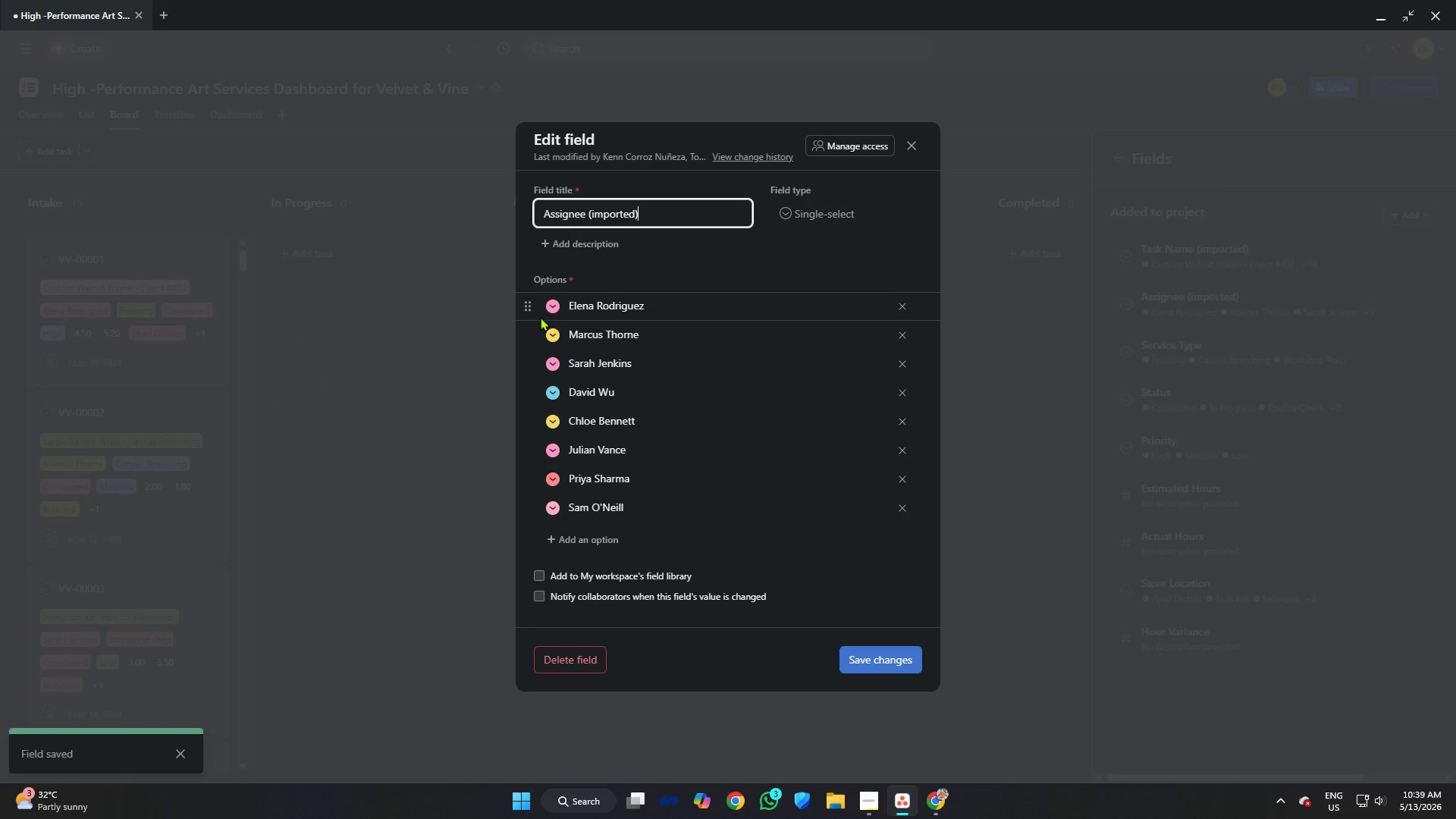 
left_click([552, 306])
 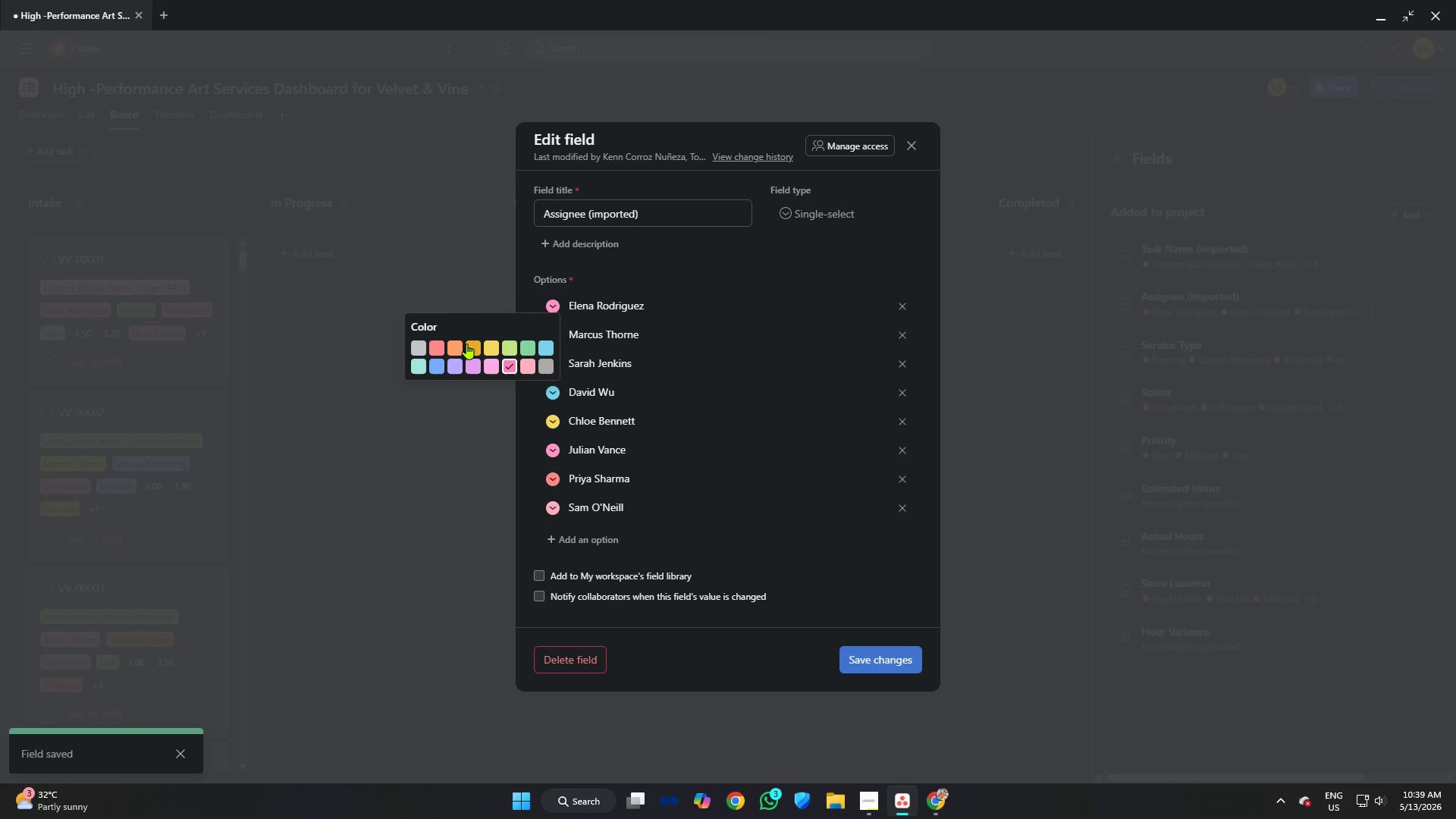 
left_click([472, 344])
 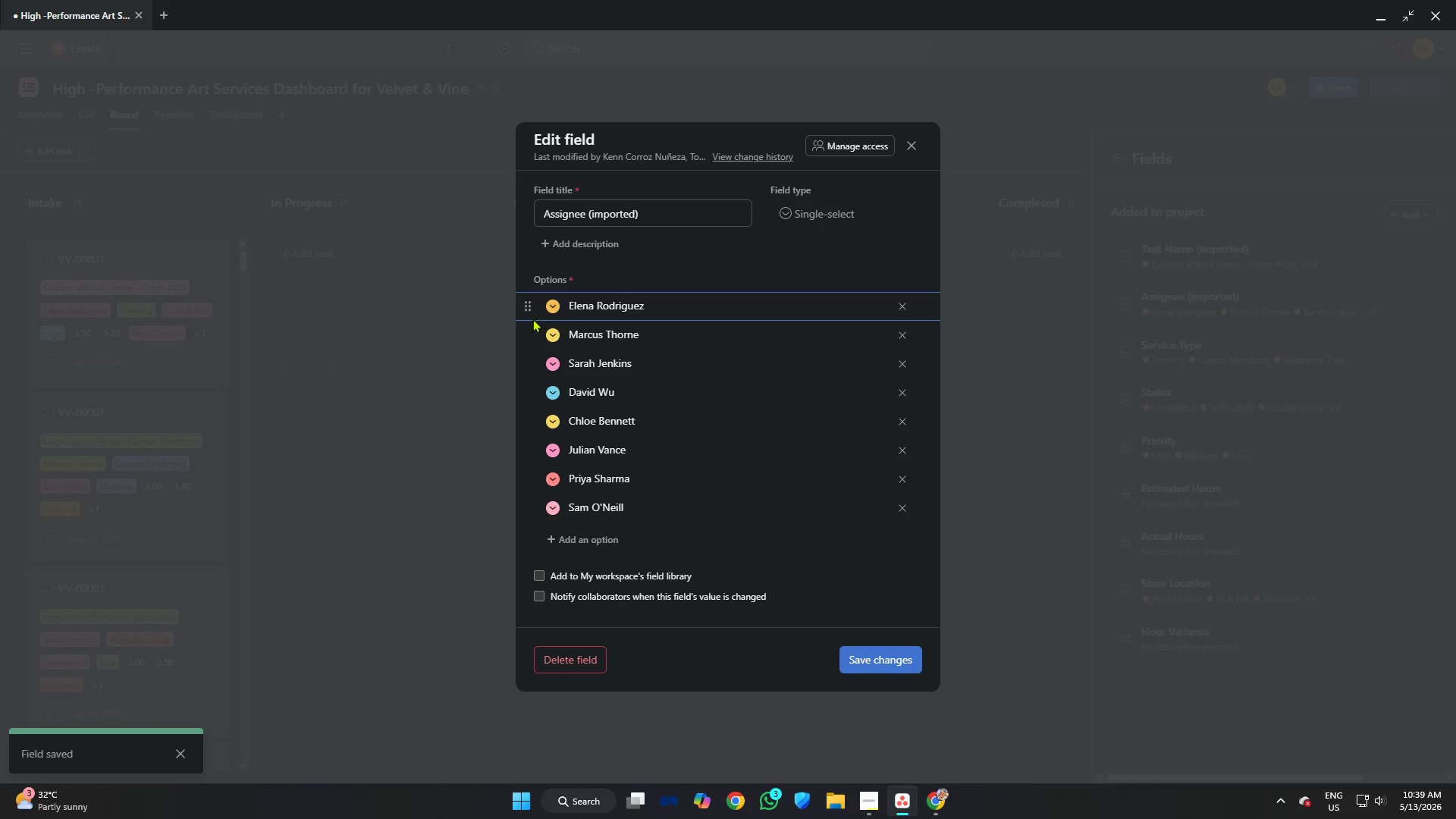 
left_click([555, 300])
 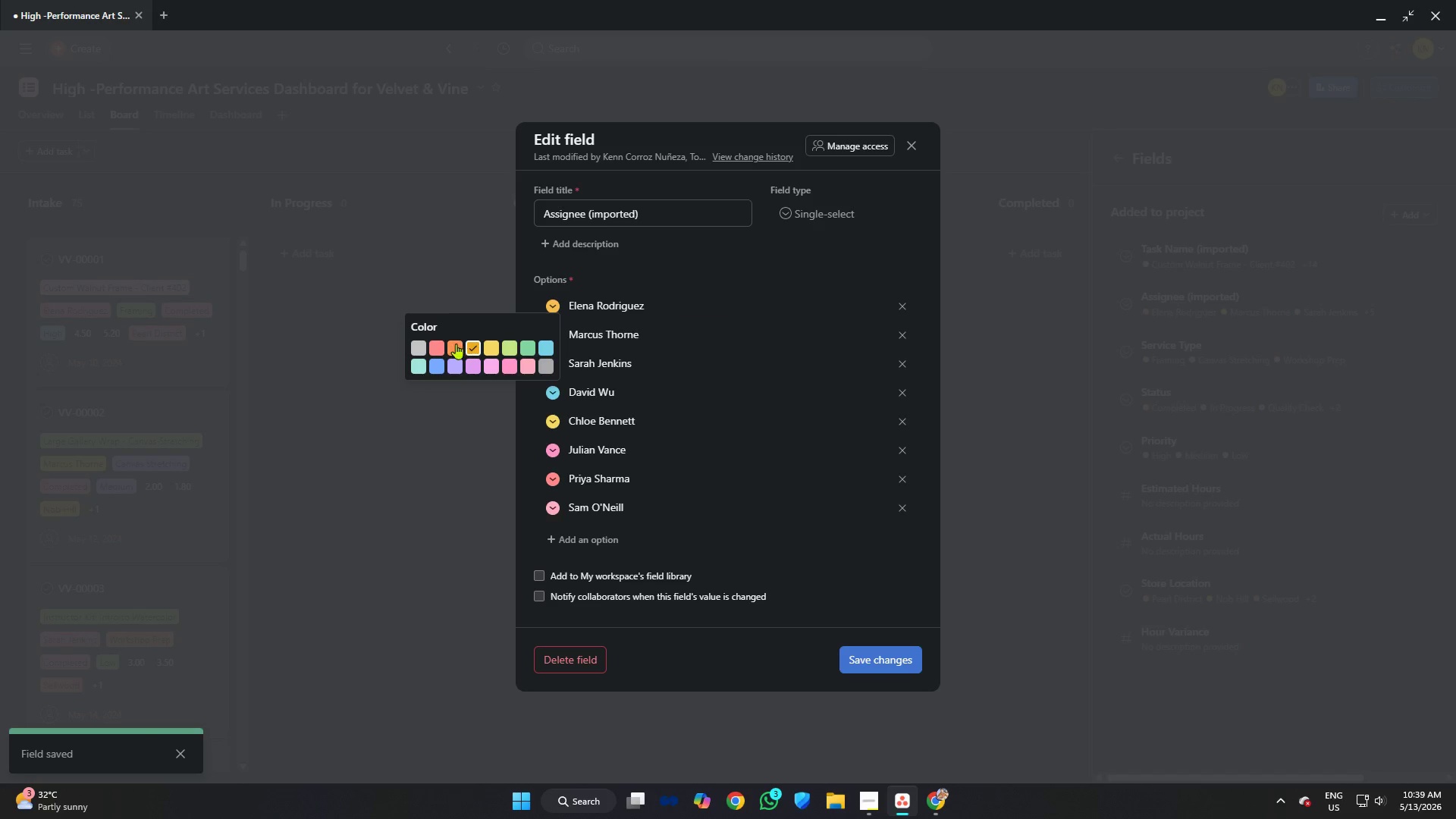 
left_click([454, 344])
 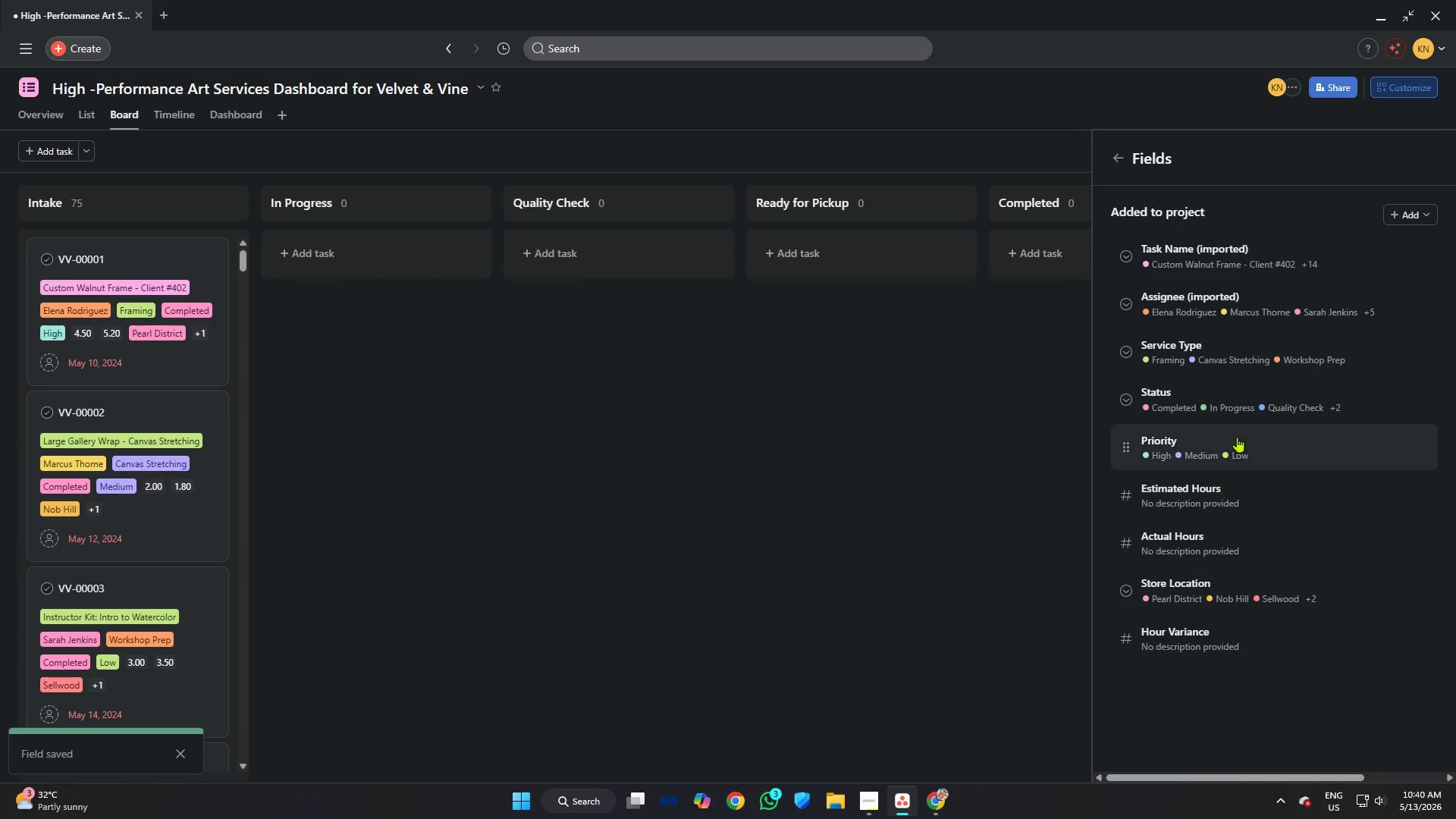 
left_click([1205, 406])
 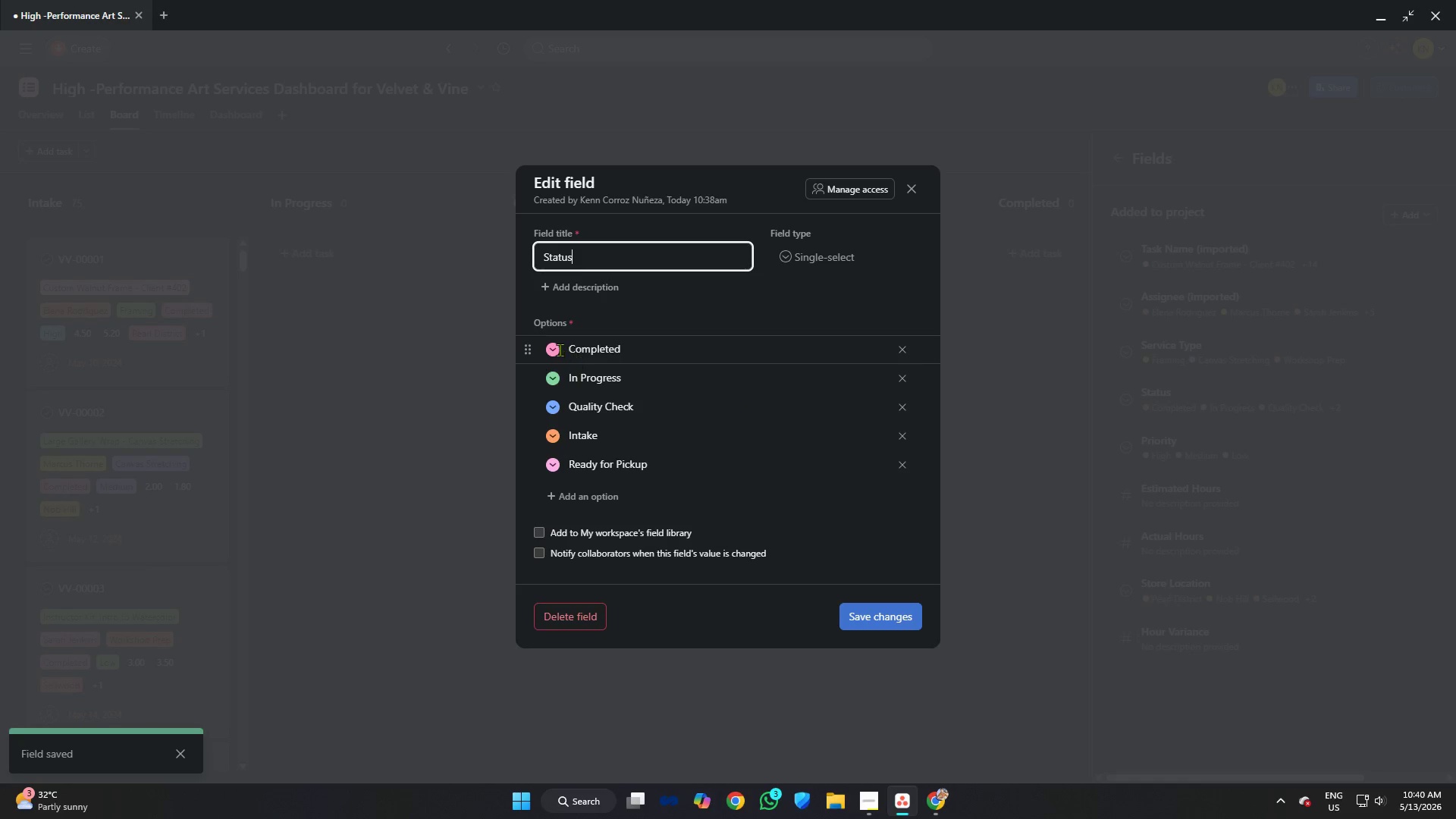 
left_click([557, 350])
 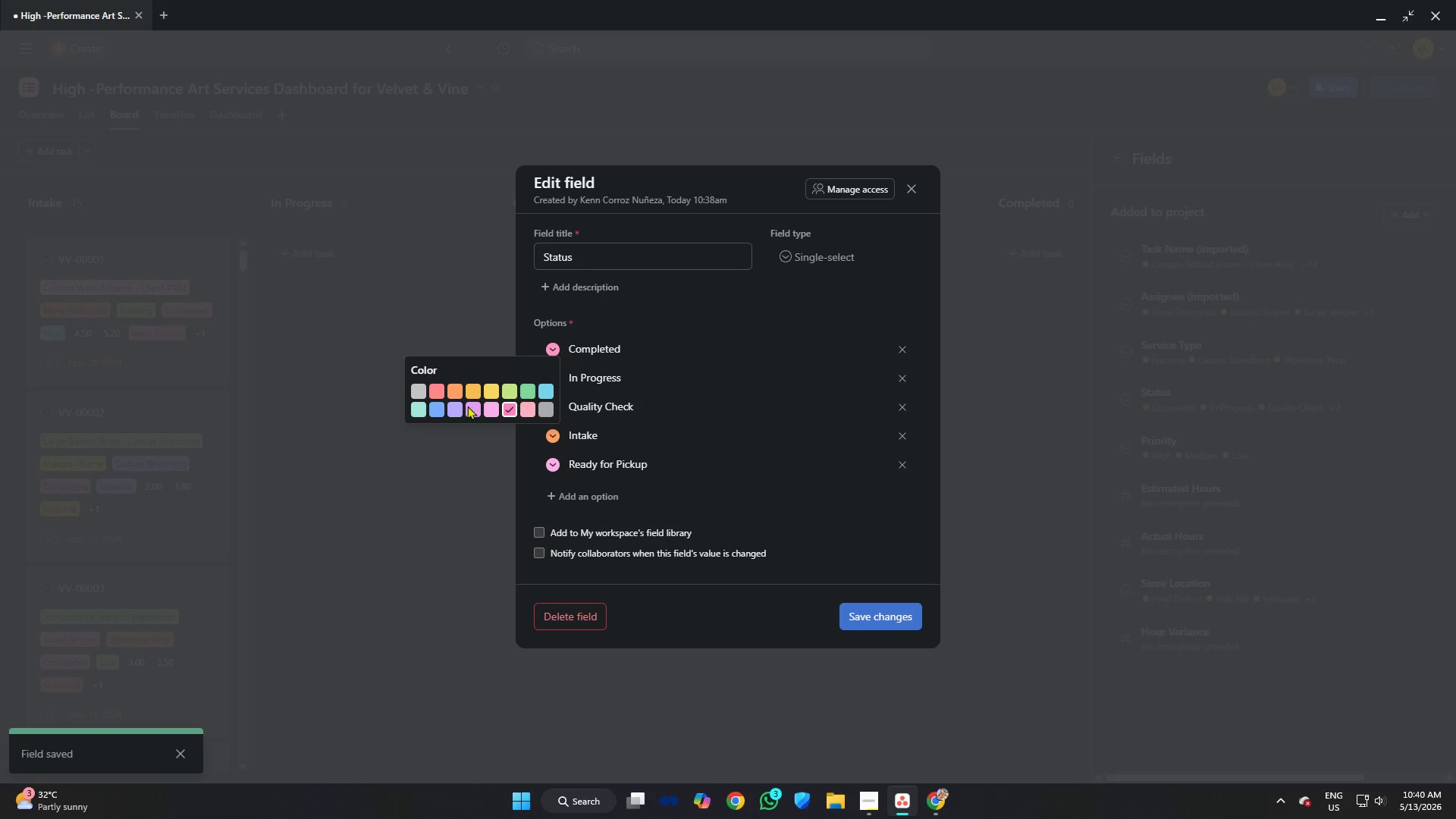 
left_click([441, 408])
 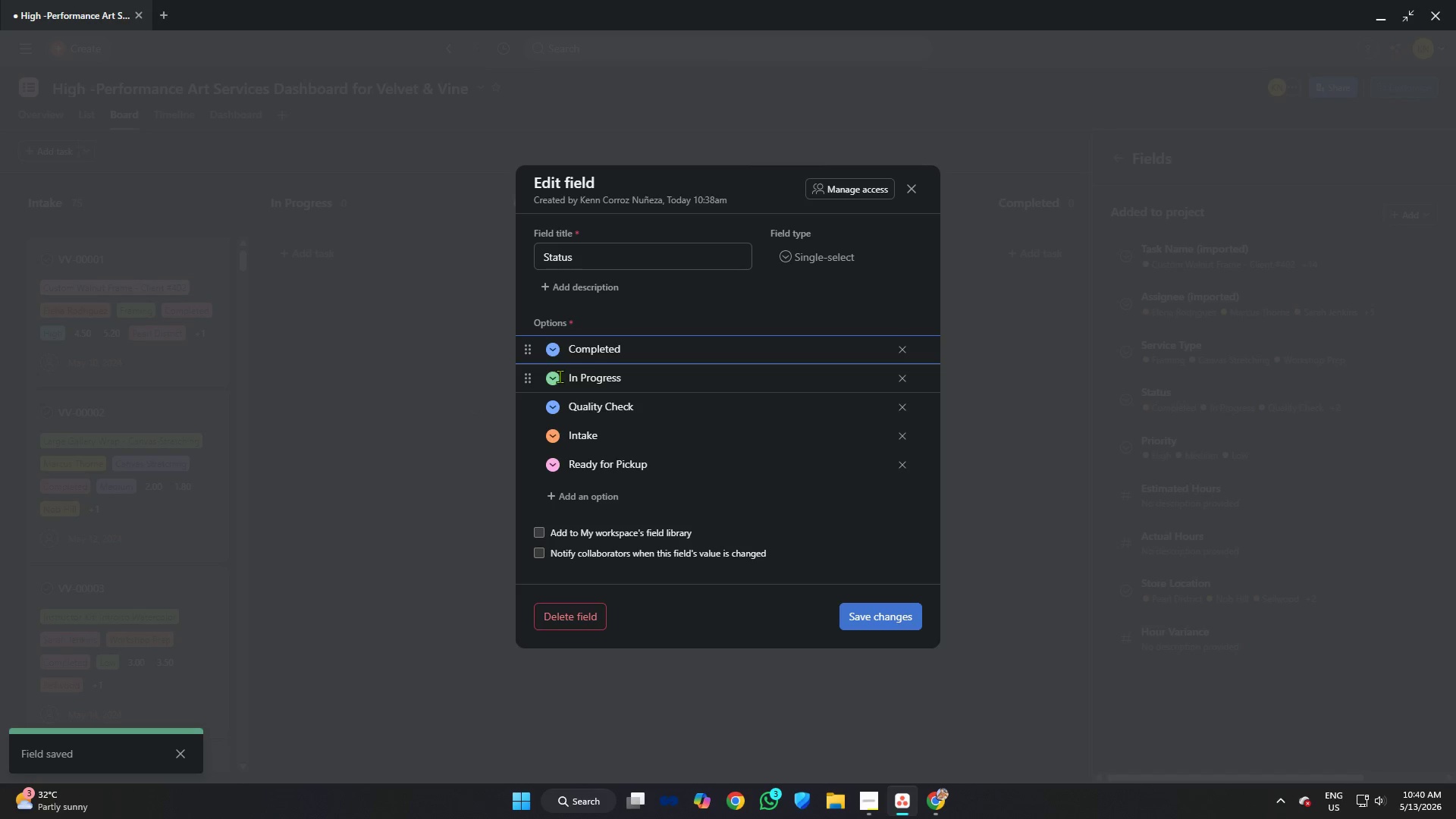 
left_click([552, 376])
 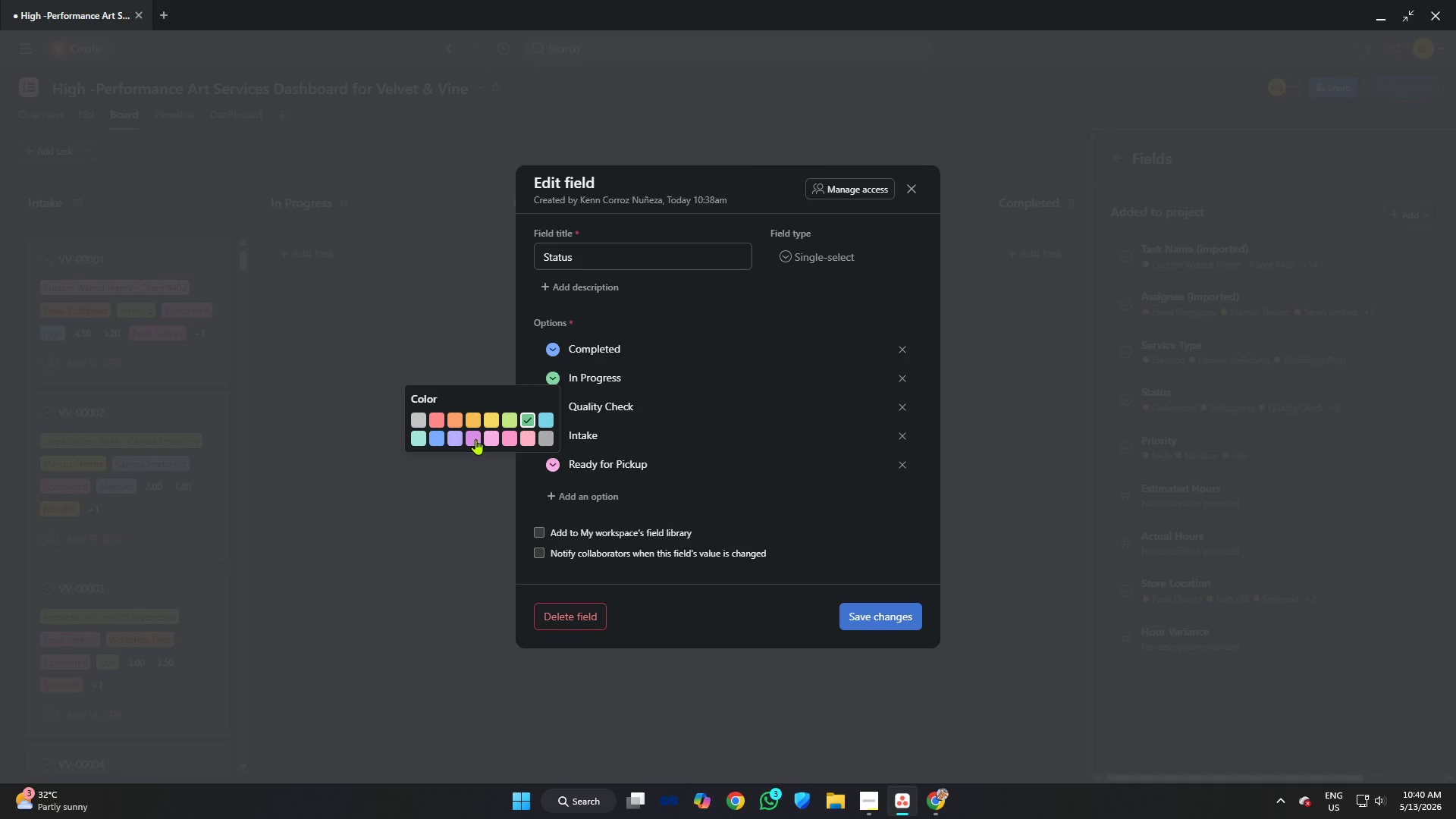 
left_click([453, 415])
 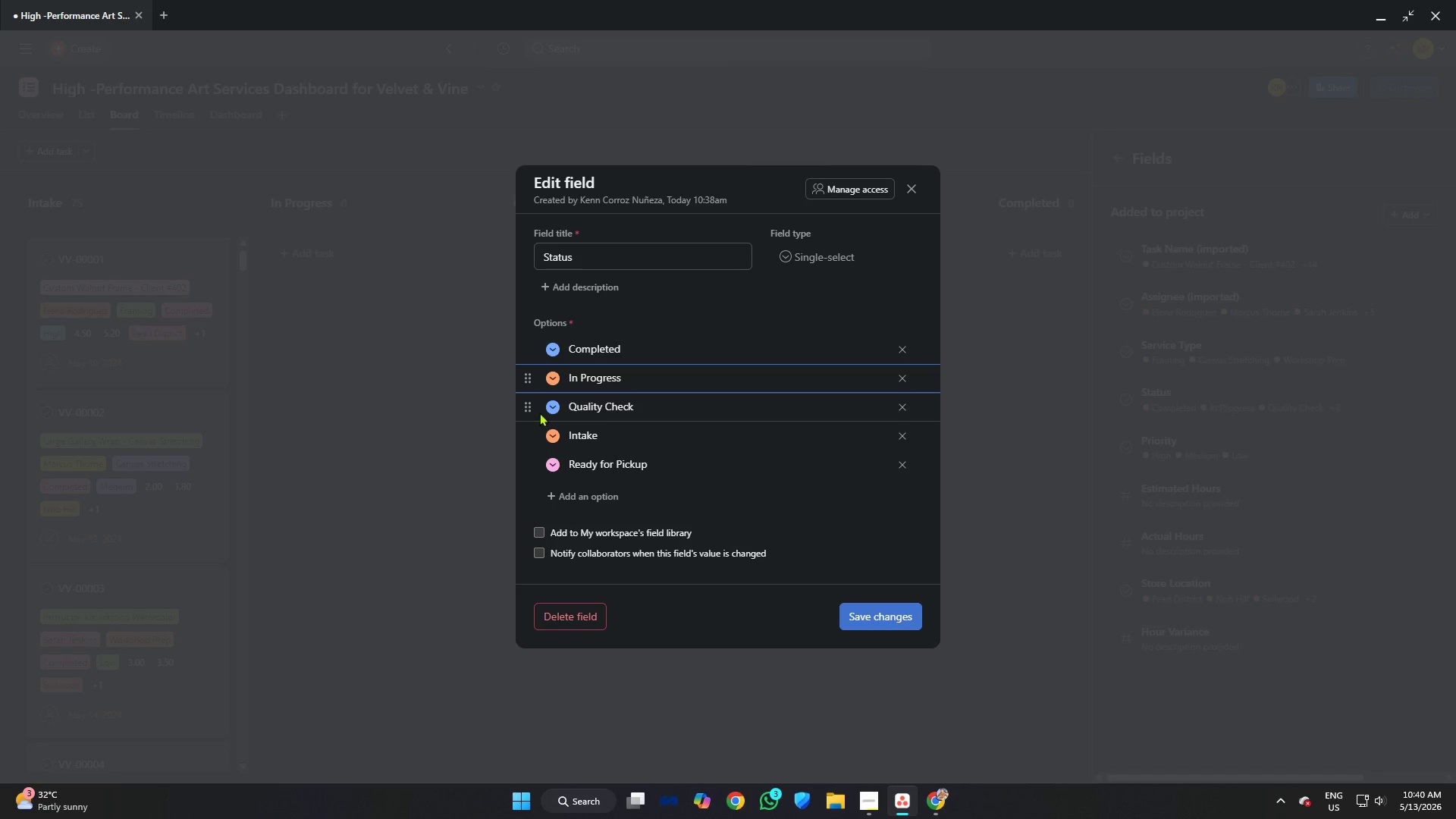 
left_click([549, 407])
 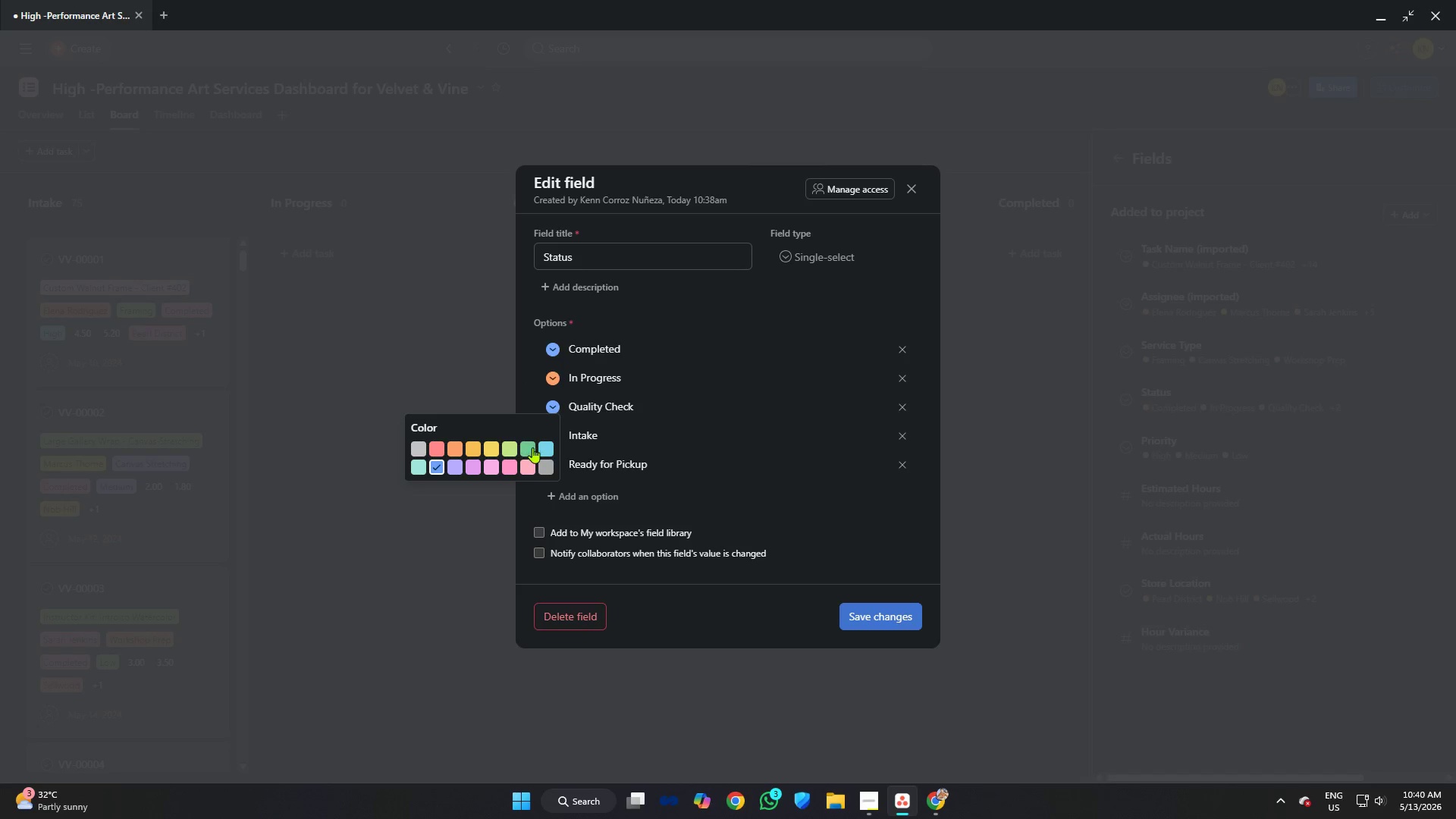 
left_click([531, 447])
 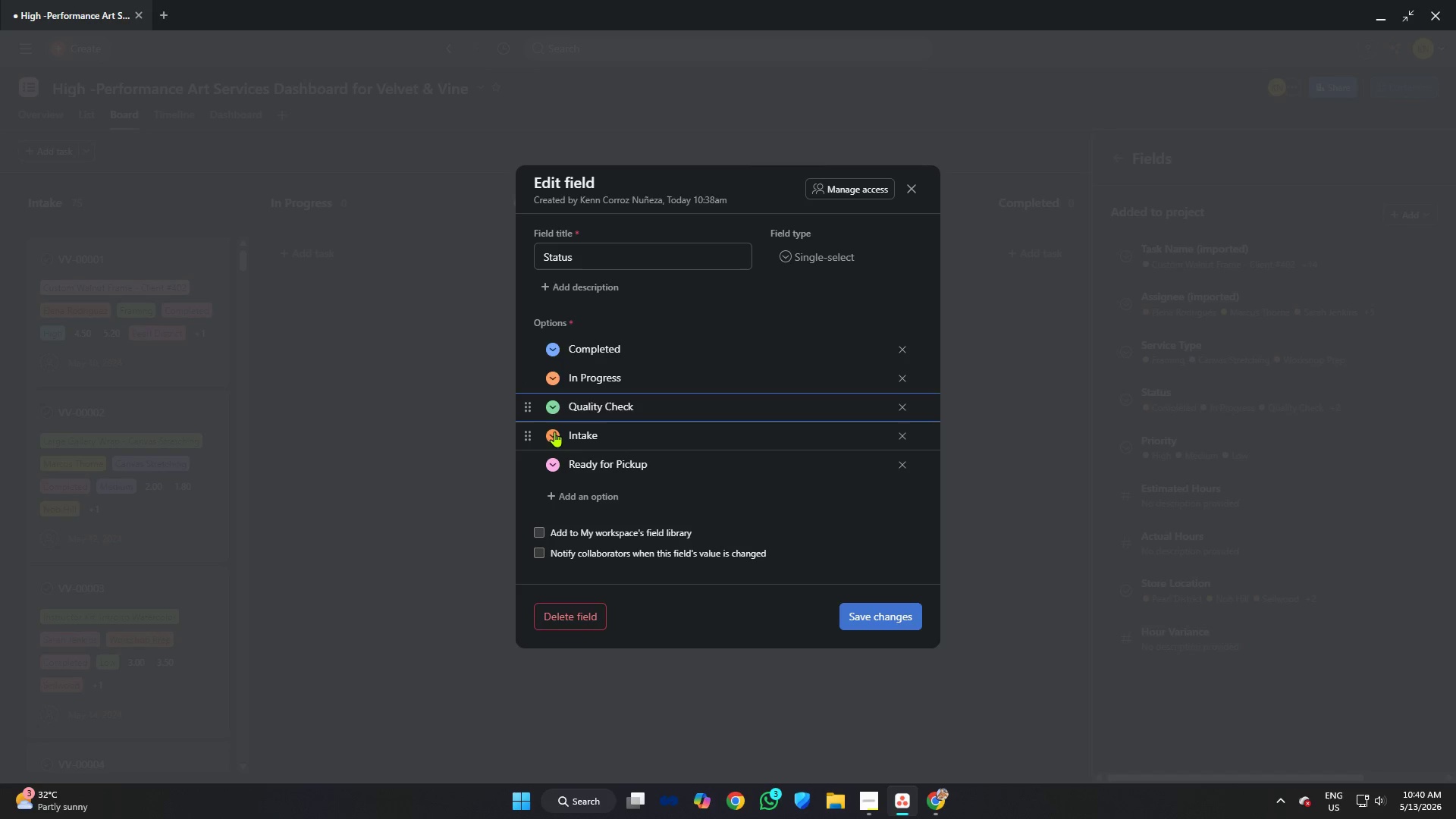 
left_click([554, 431])
 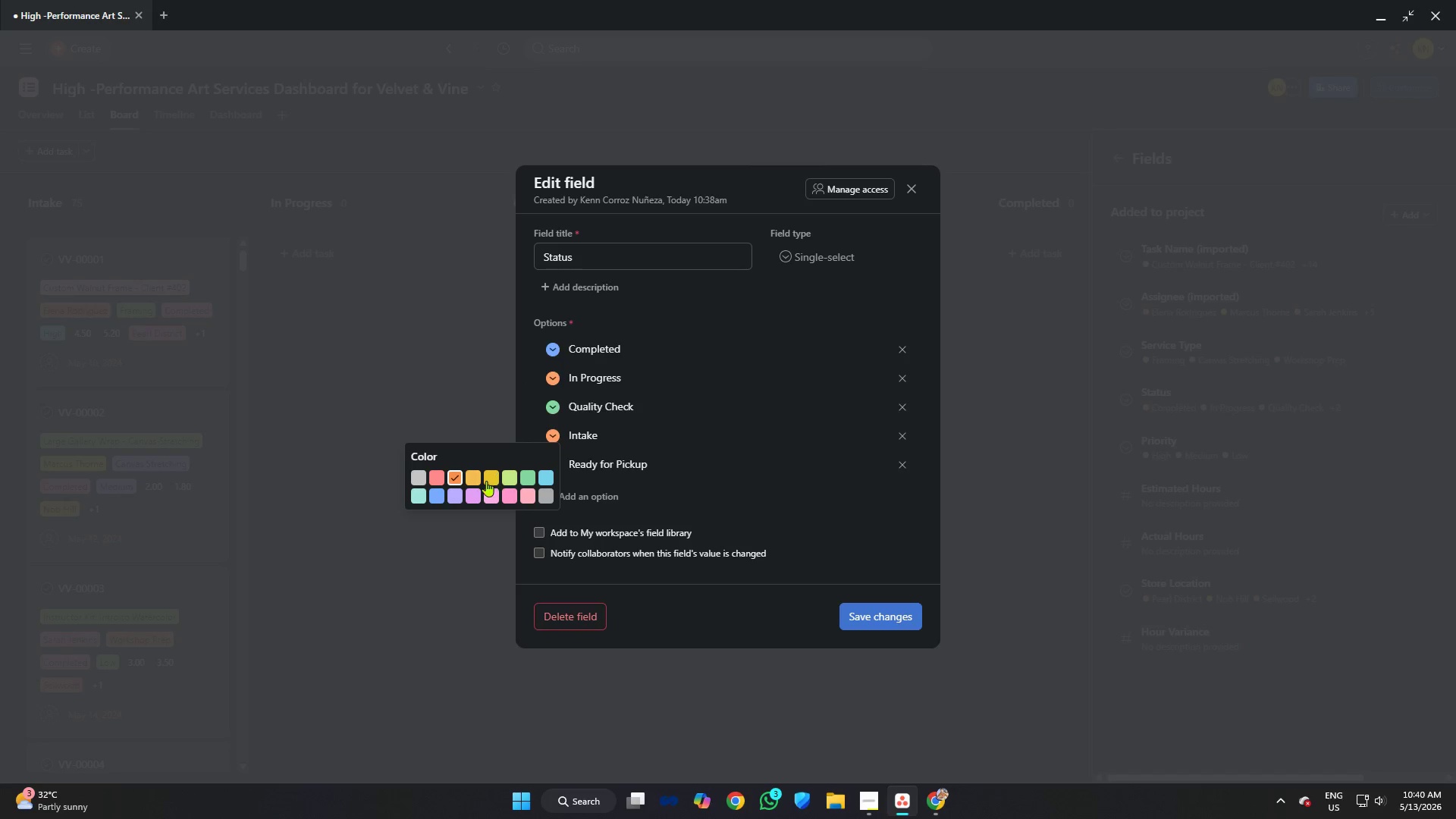 
left_click([438, 472])
 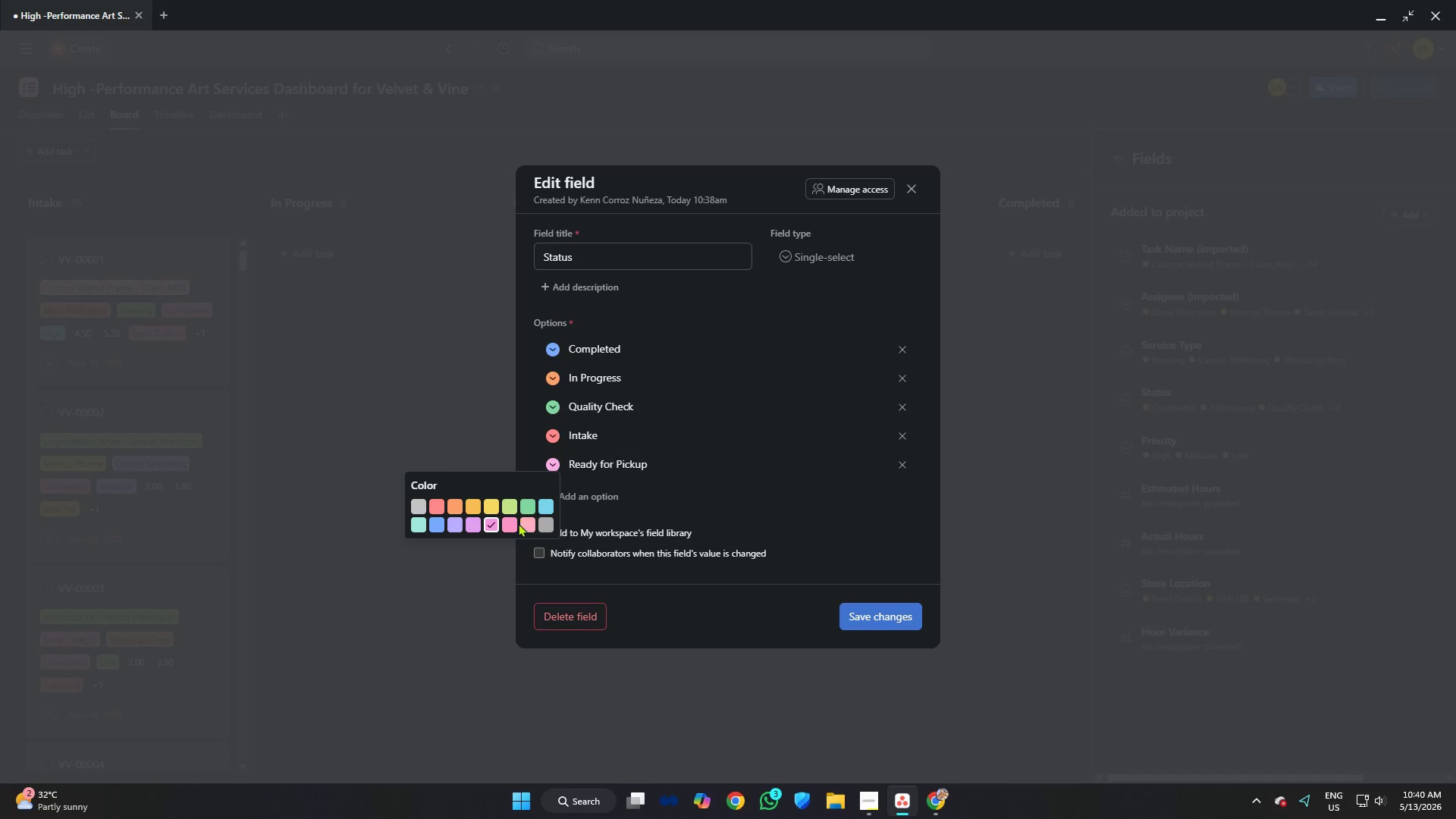 
left_click([526, 523])
 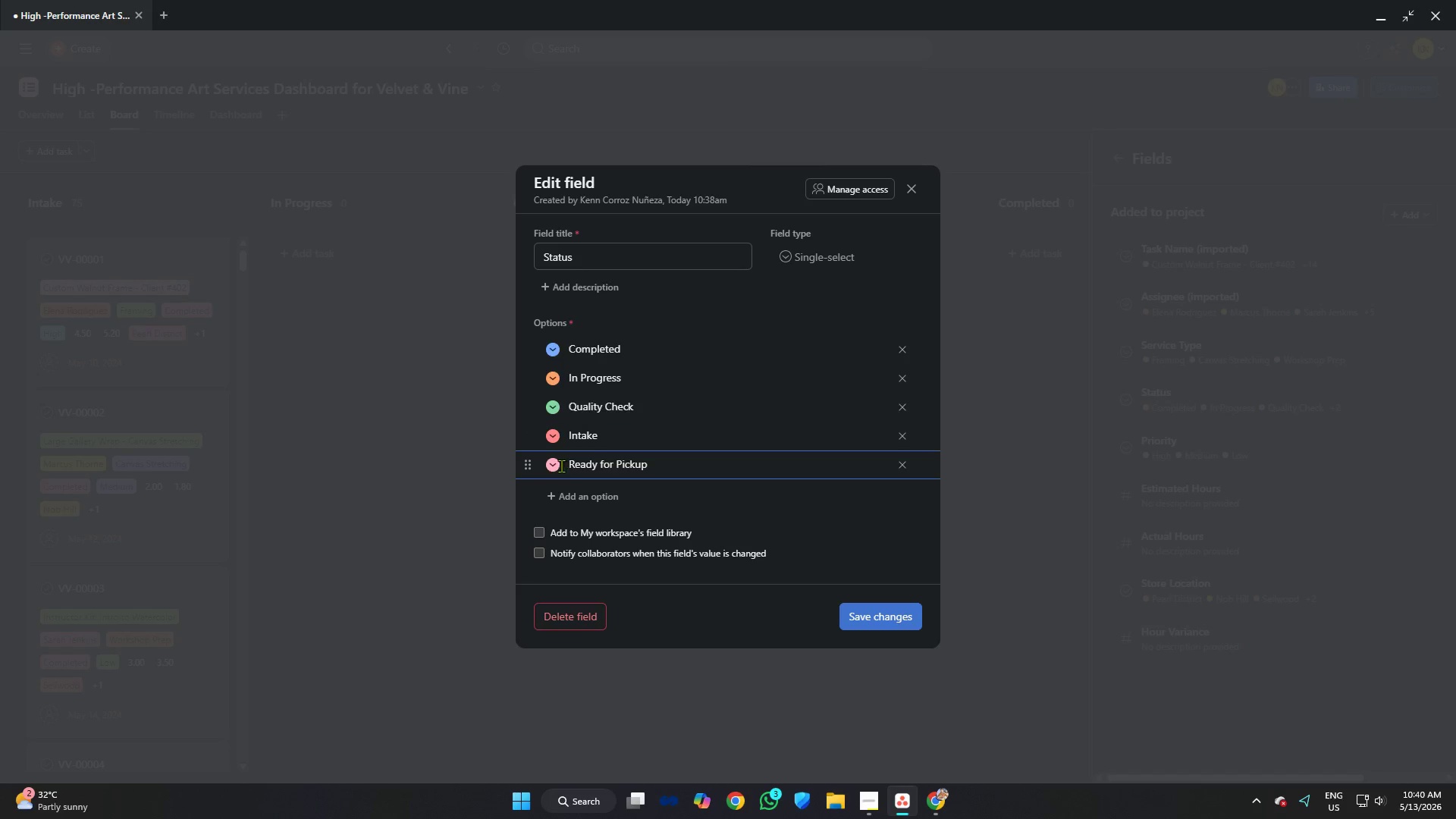 
left_click([553, 466])
 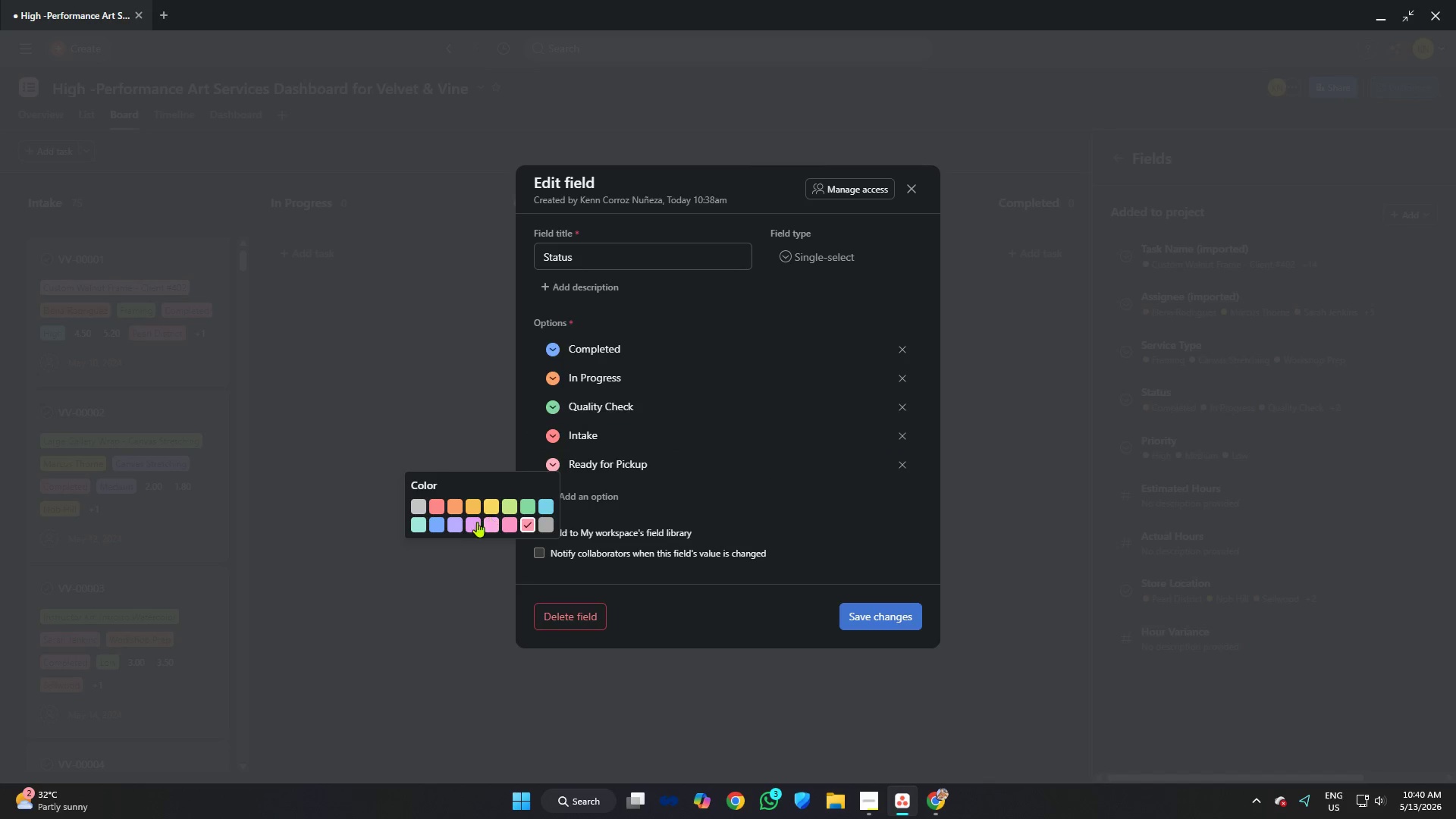 
left_click([472, 523])
 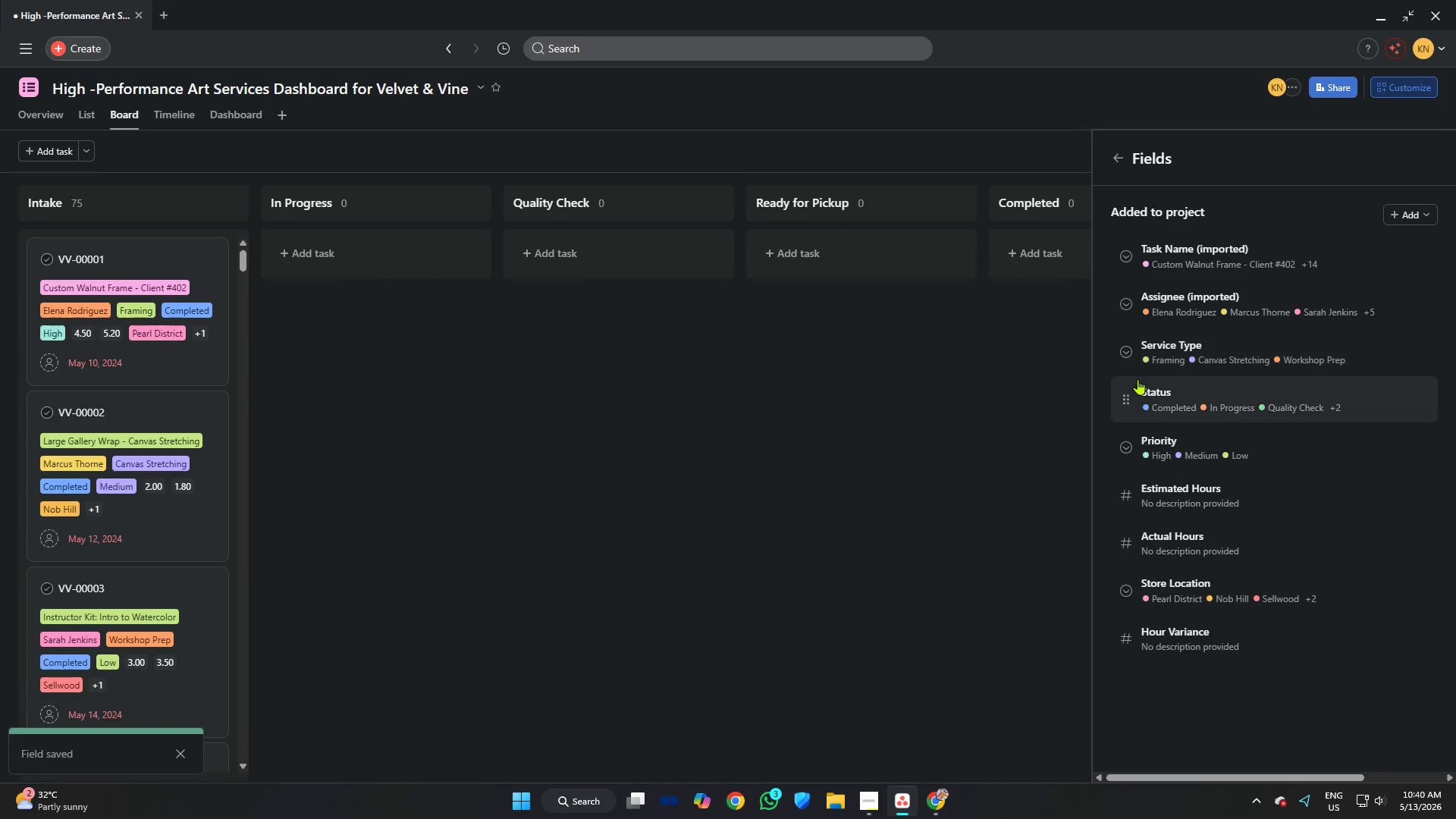 
left_click_drag(start_coordinate=[1127, 395], to_coordinate=[1155, 484])
 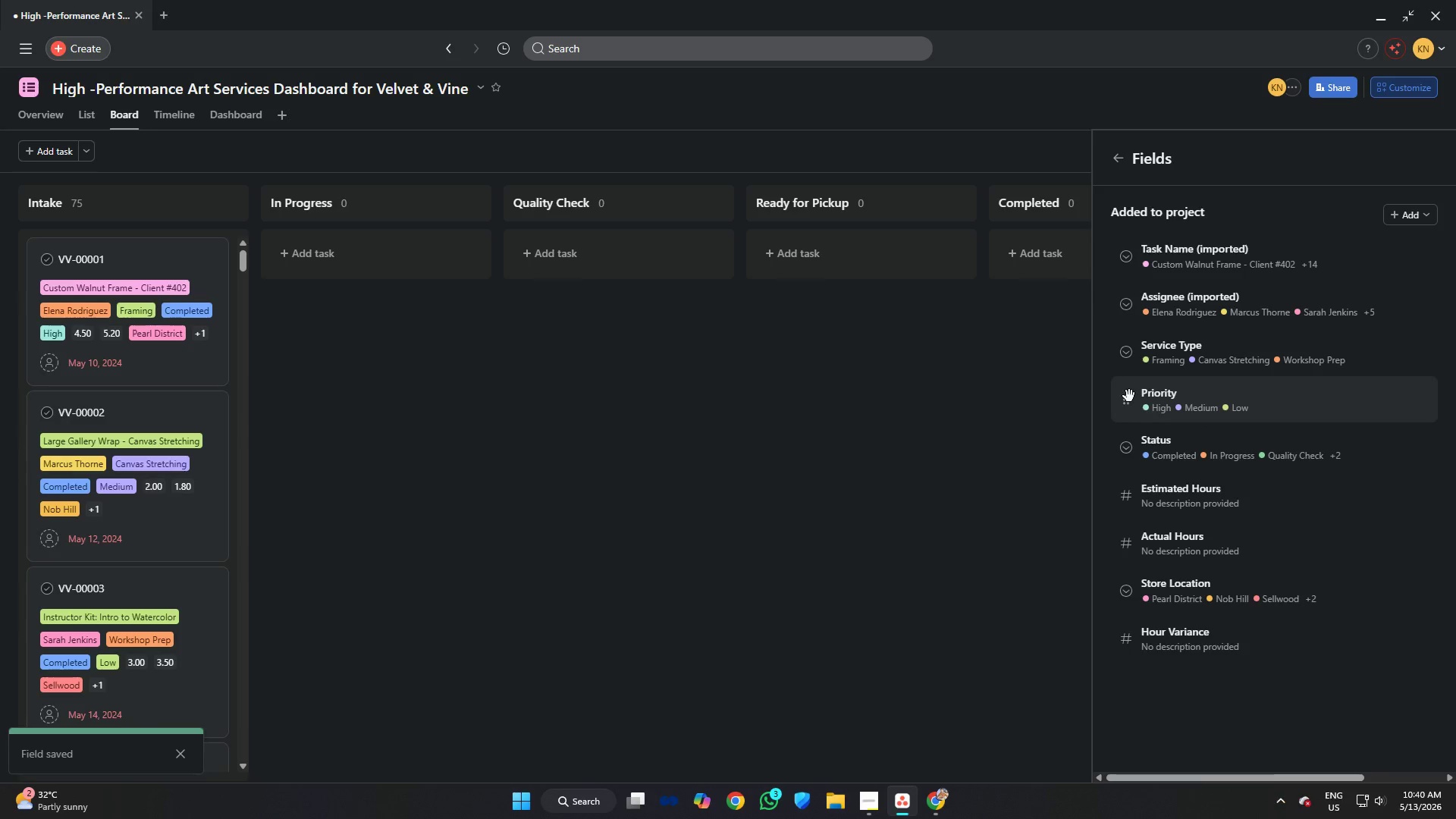 
left_click([1166, 397])
 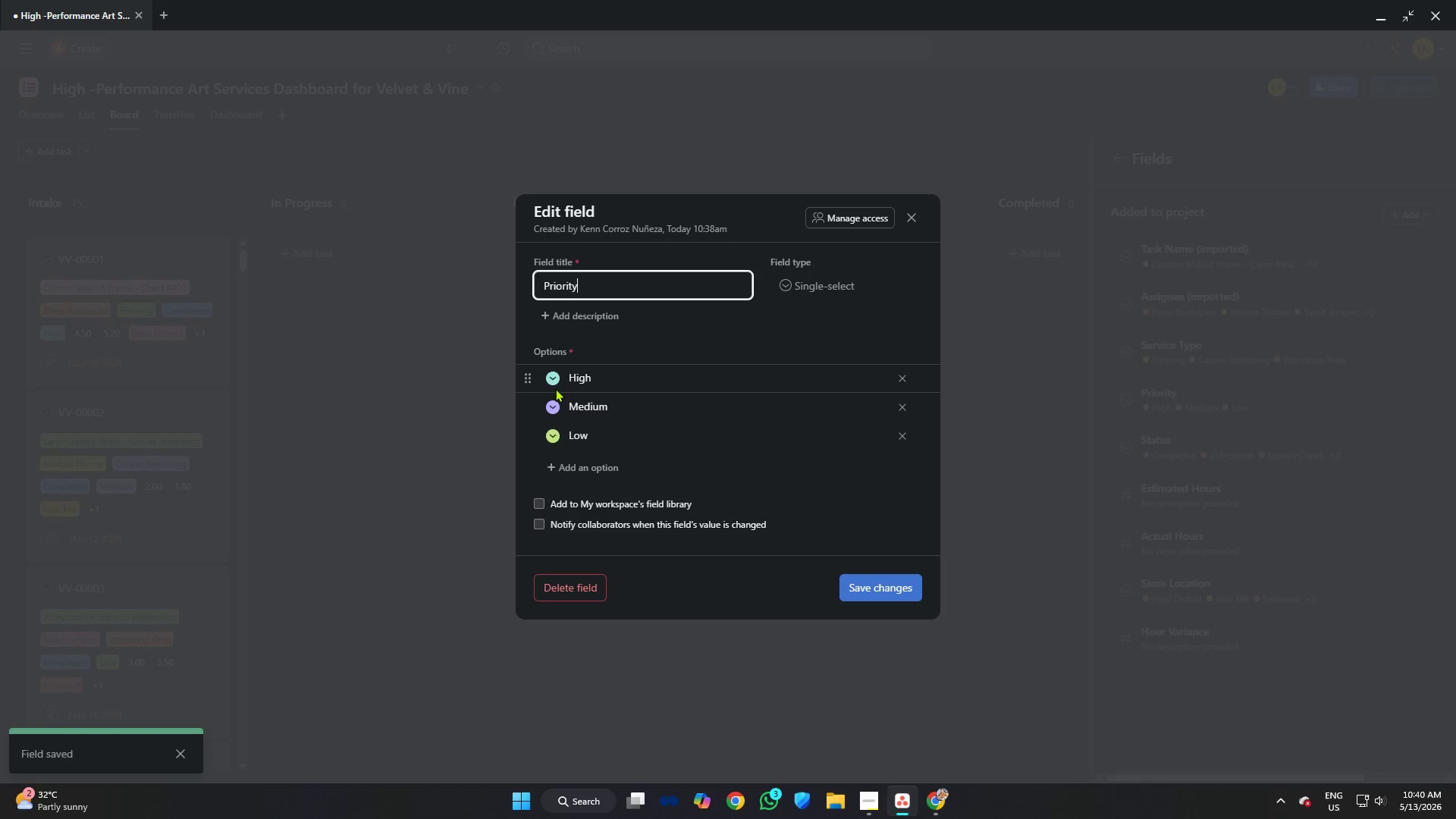 
left_click([552, 381])
 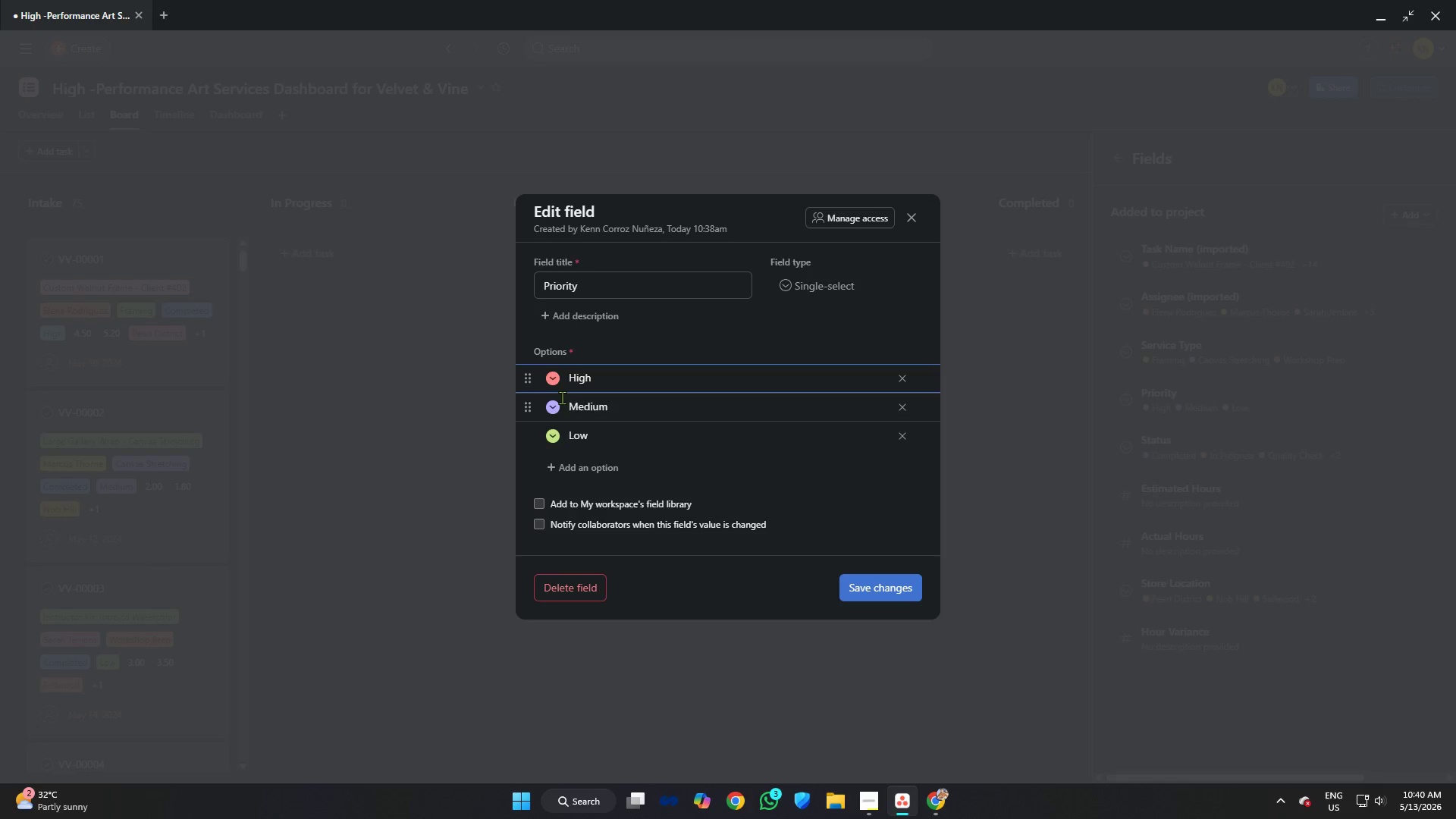 
left_click([557, 406])
 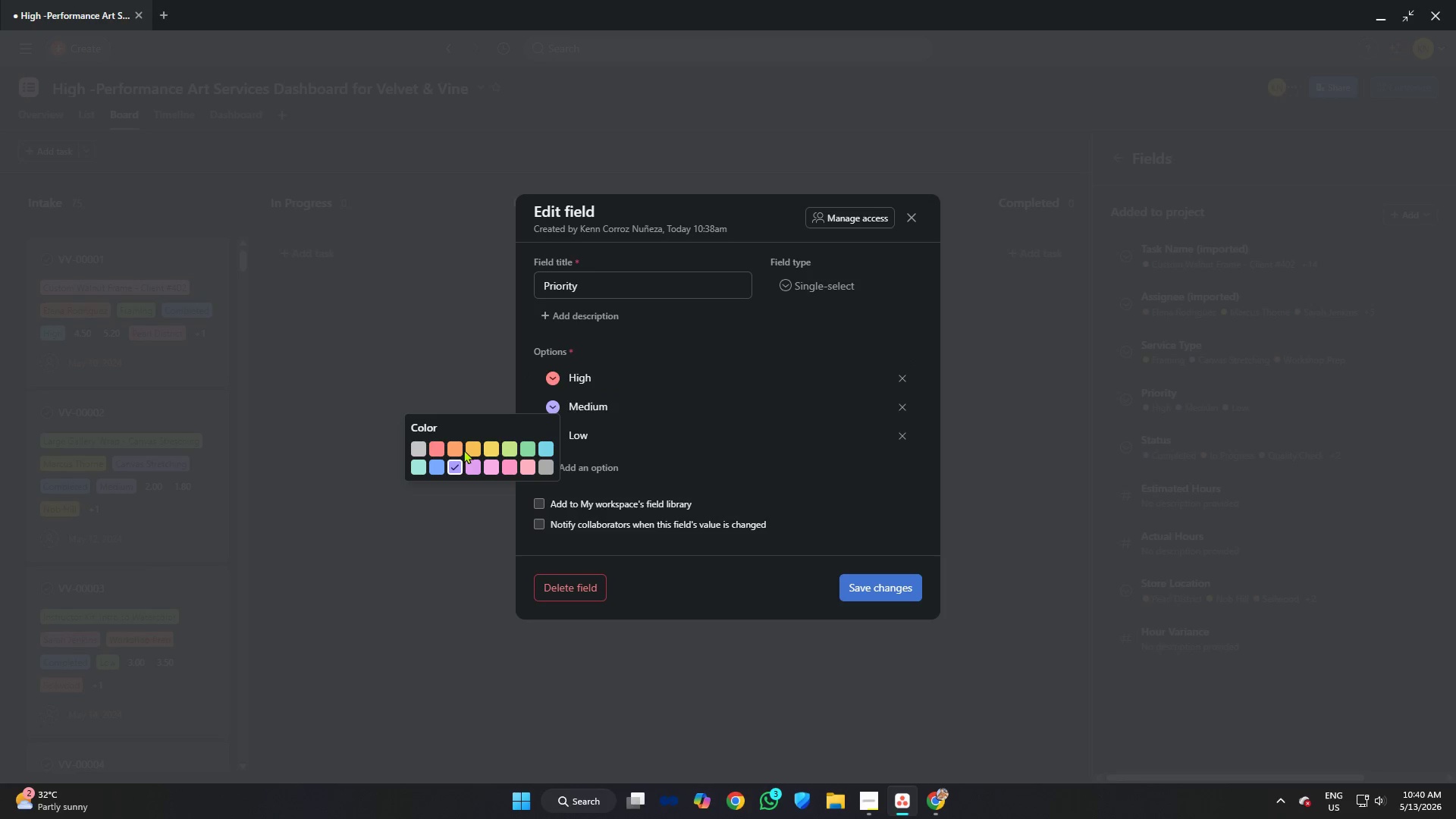 
left_click([457, 442])
 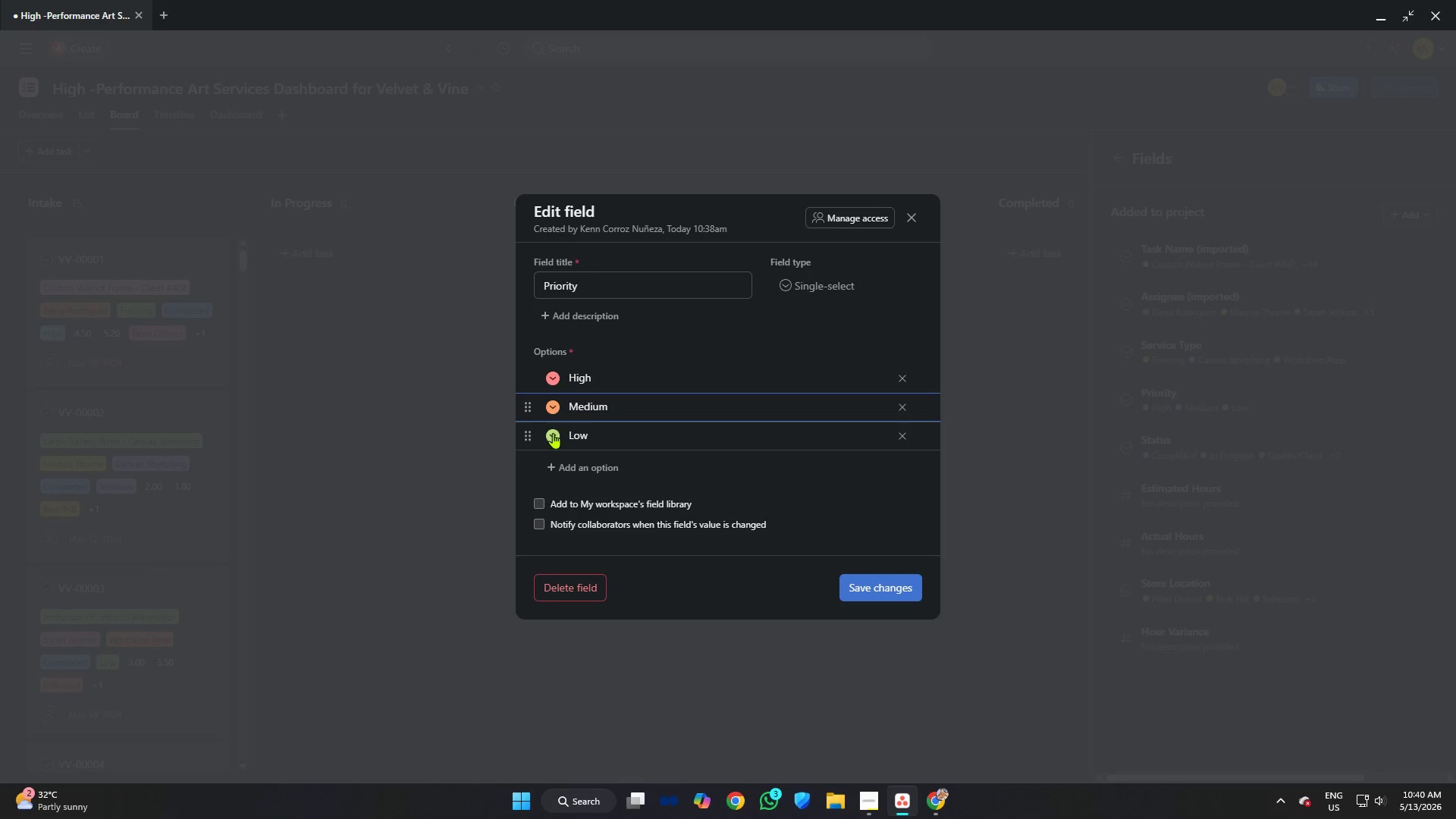 
left_click([554, 433])
 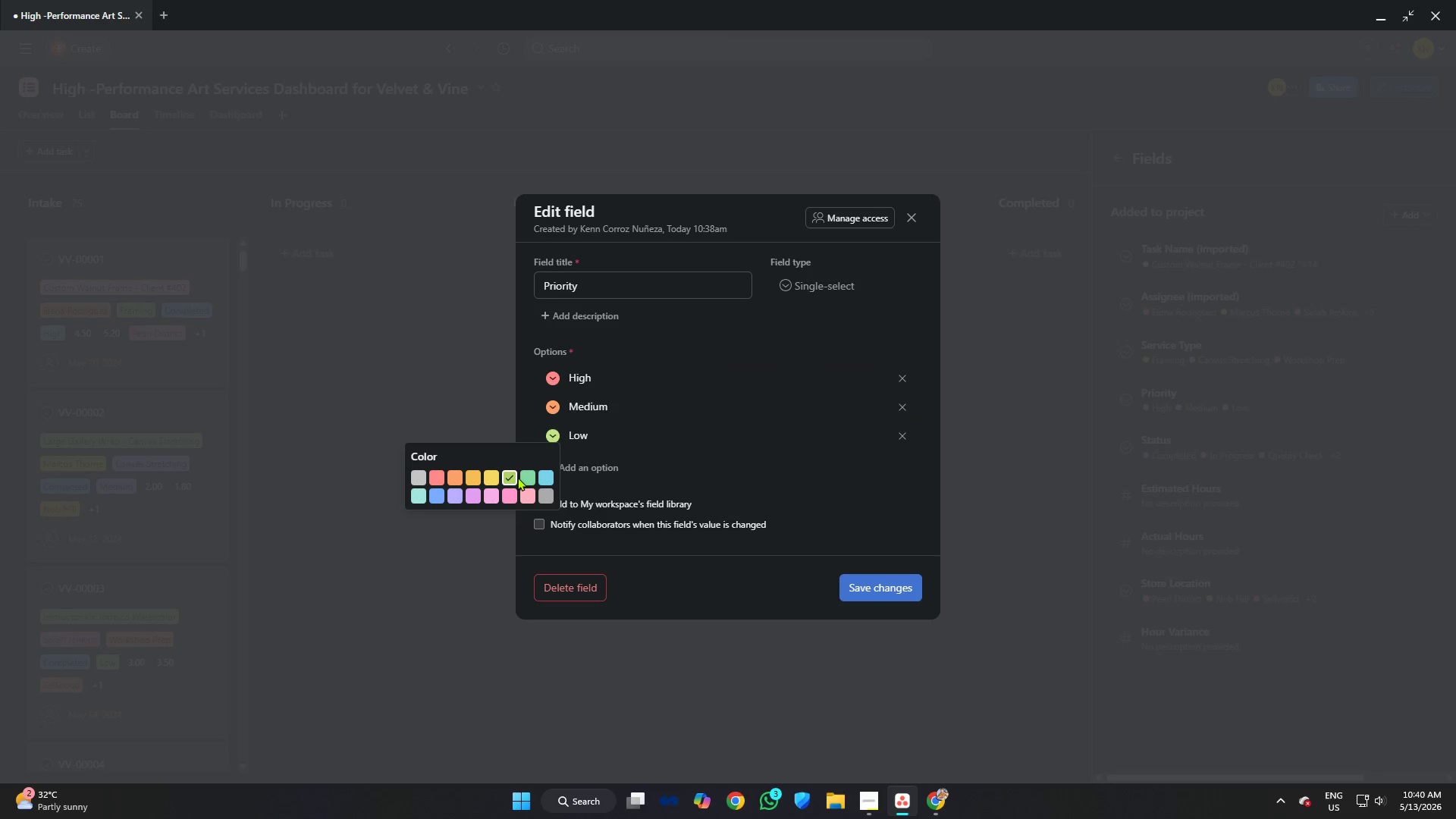 
left_click([523, 477])
 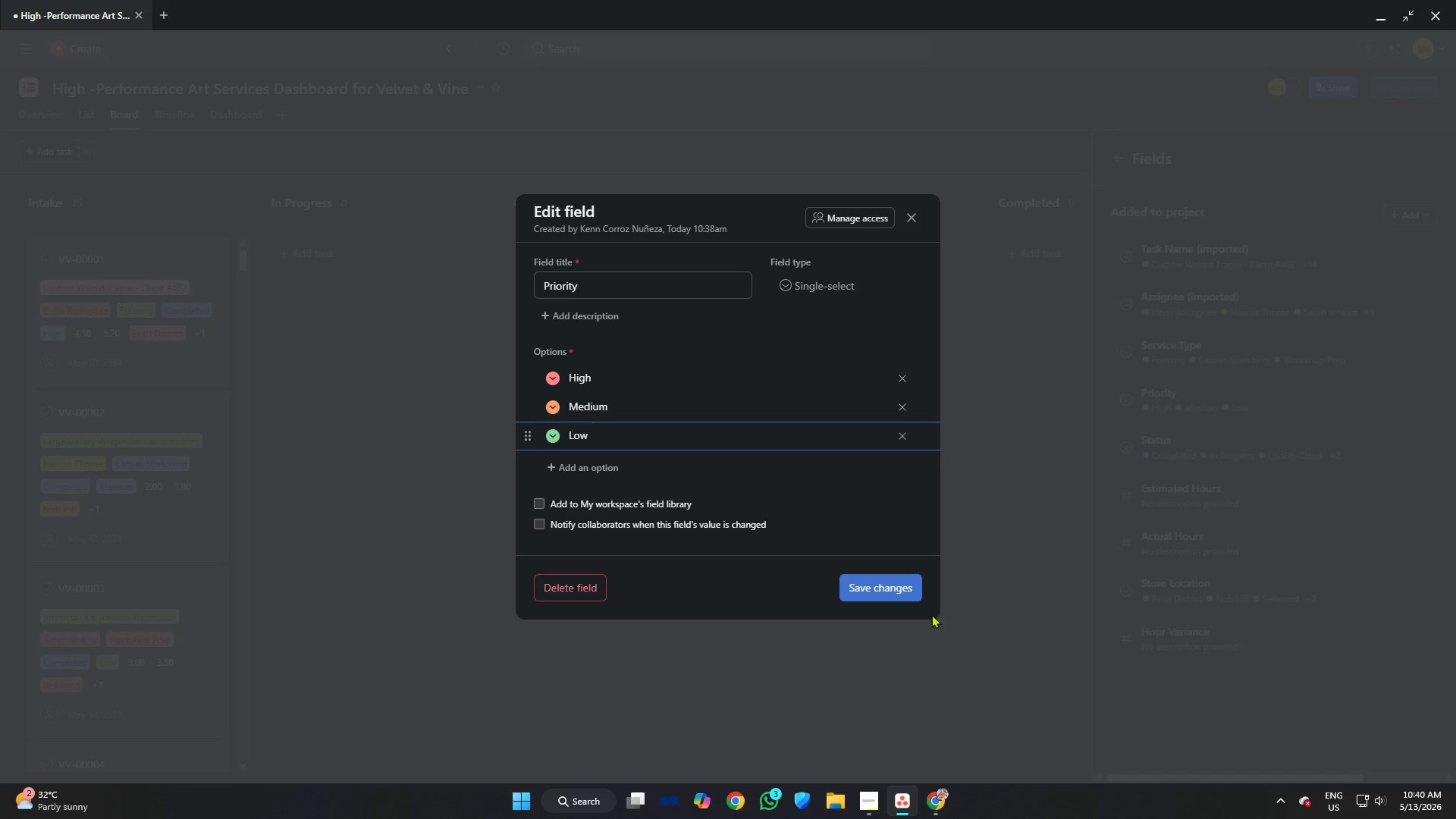 
left_click([856, 588])
 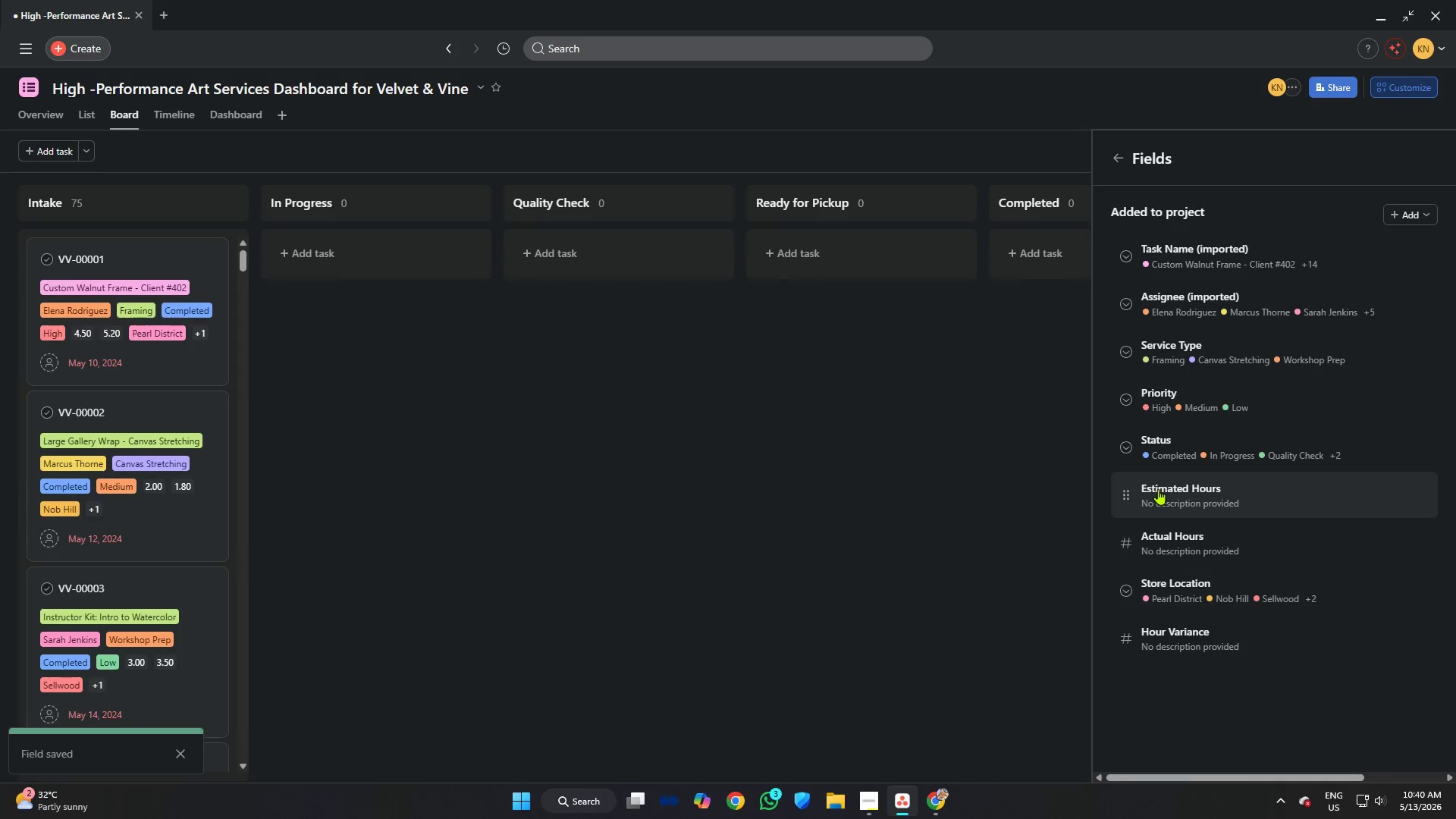 
scroll: coordinate [1200, 480], scroll_direction: down, amount: 3.0
 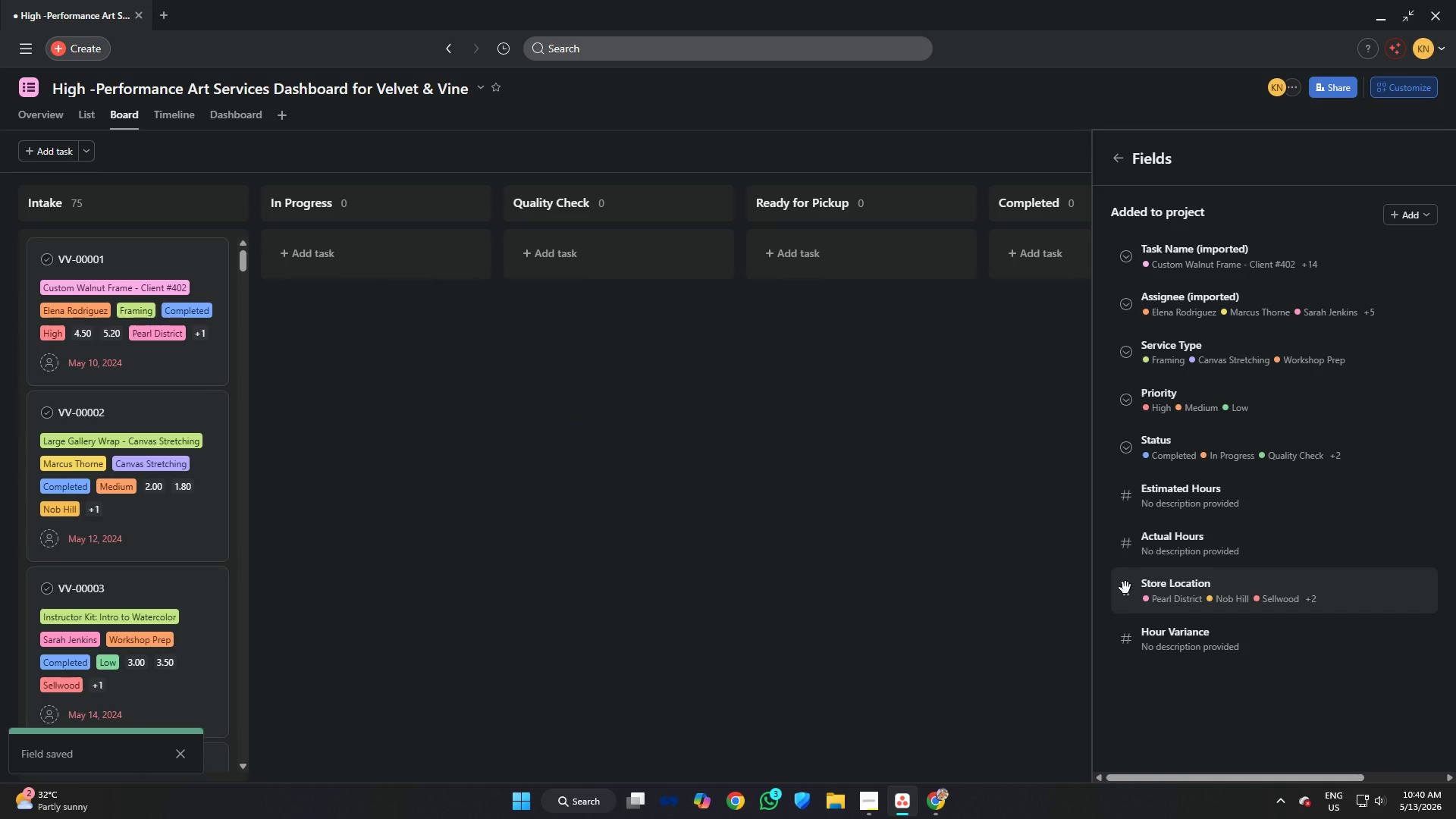 
left_click_drag(start_coordinate=[1125, 588], to_coordinate=[1129, 476])
 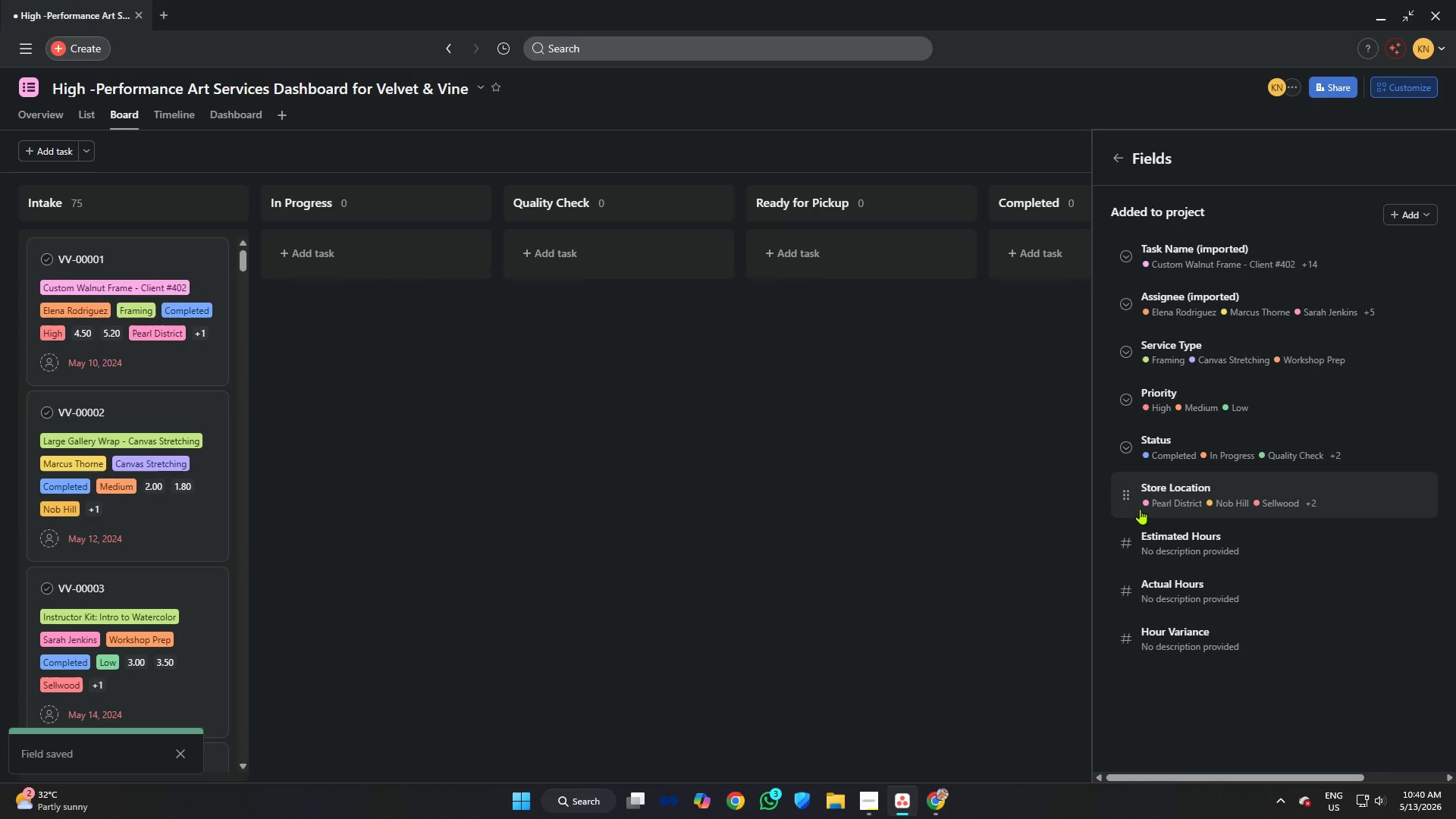 
left_click([1175, 482])
 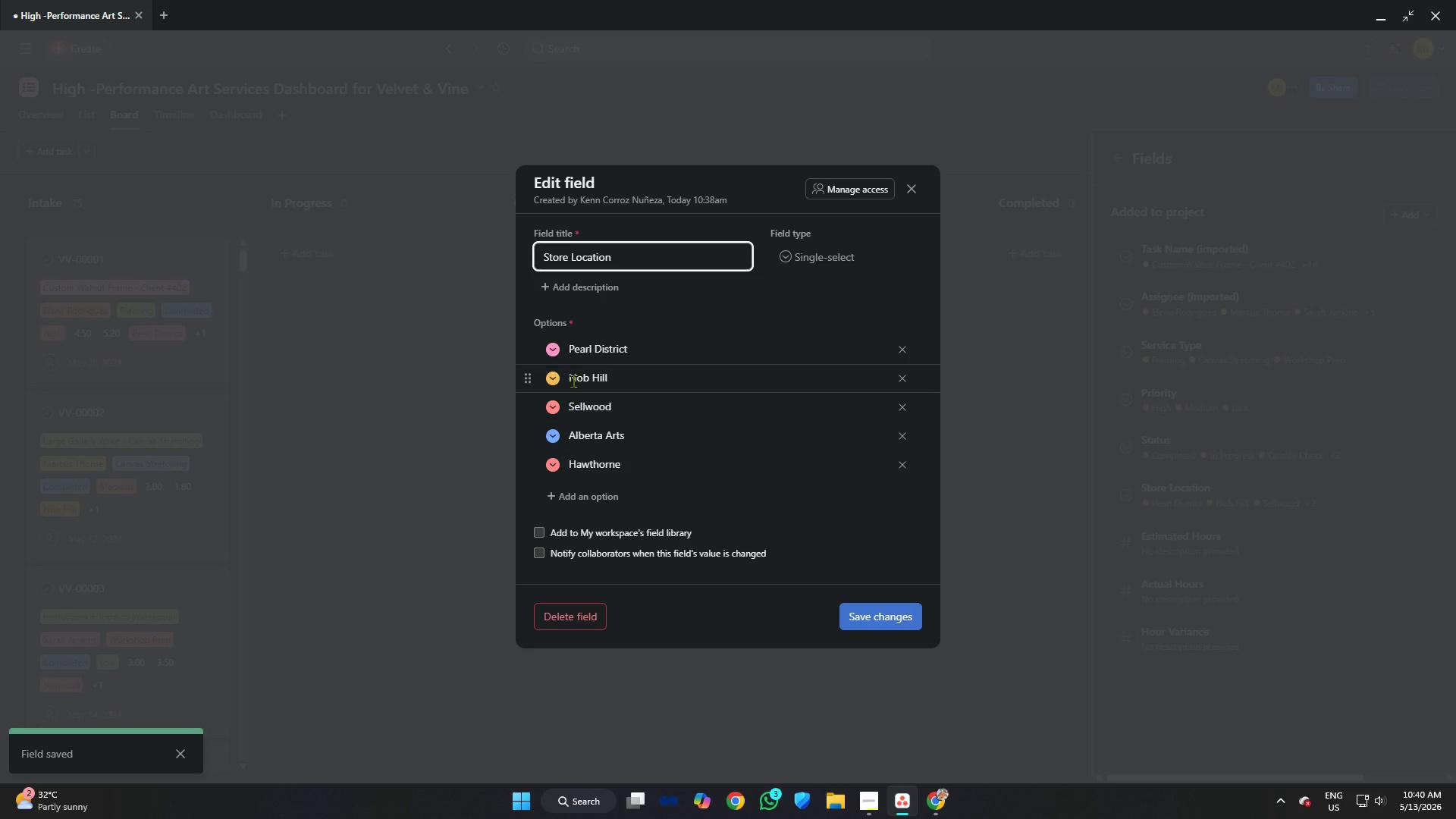 
mouse_move([561, 376])
 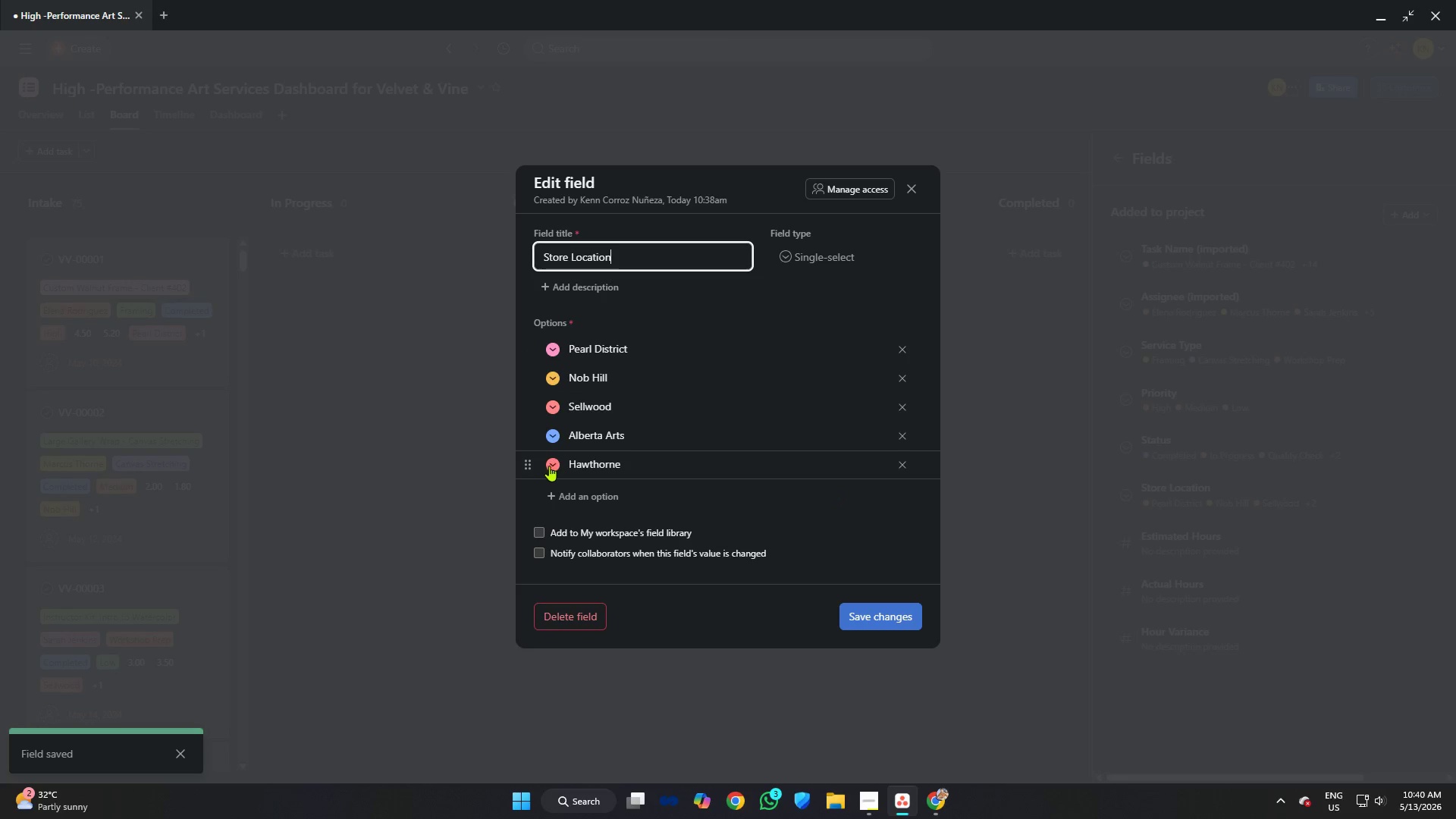 
left_click([552, 466])
 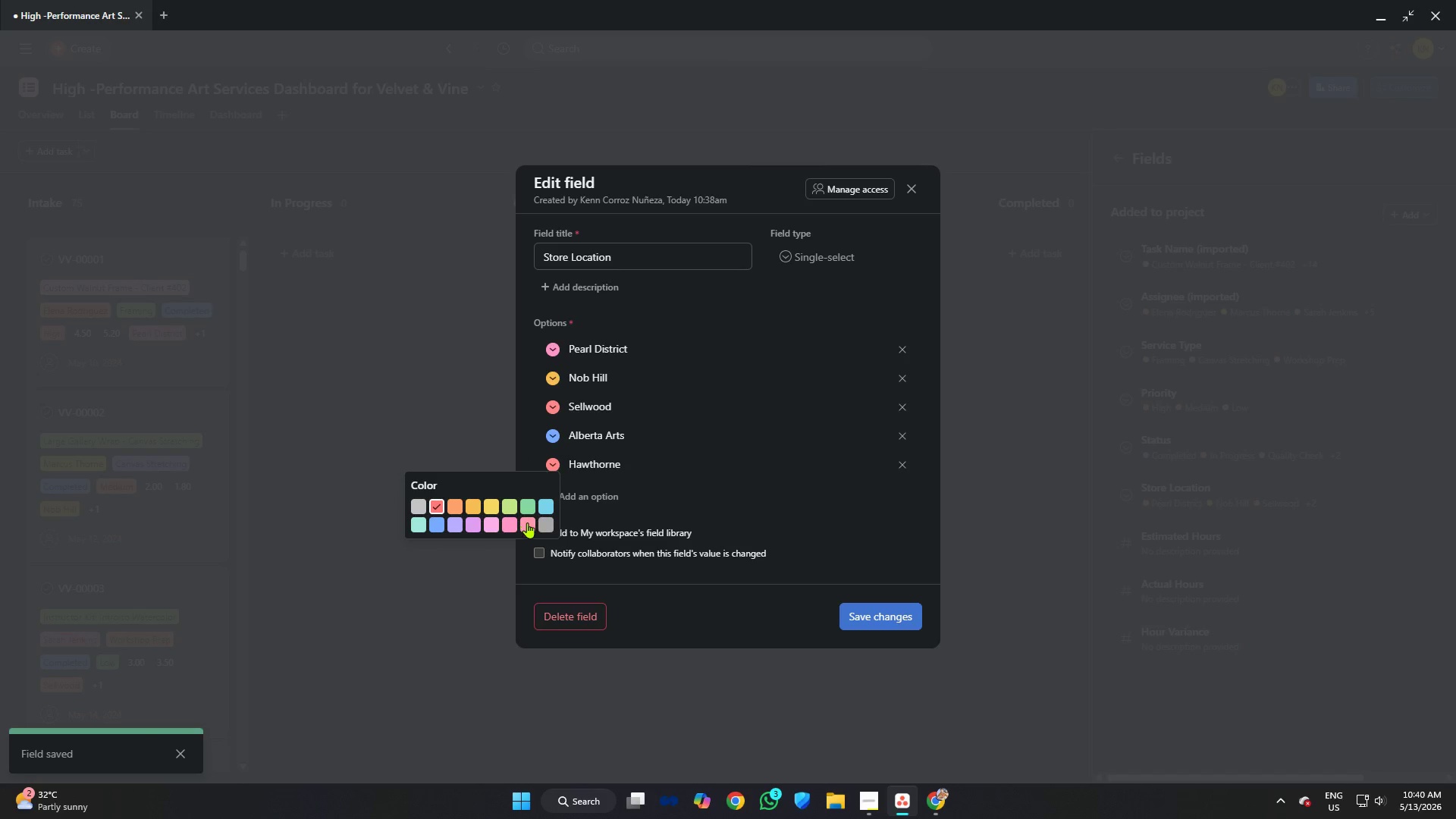 
left_click([528, 522])
 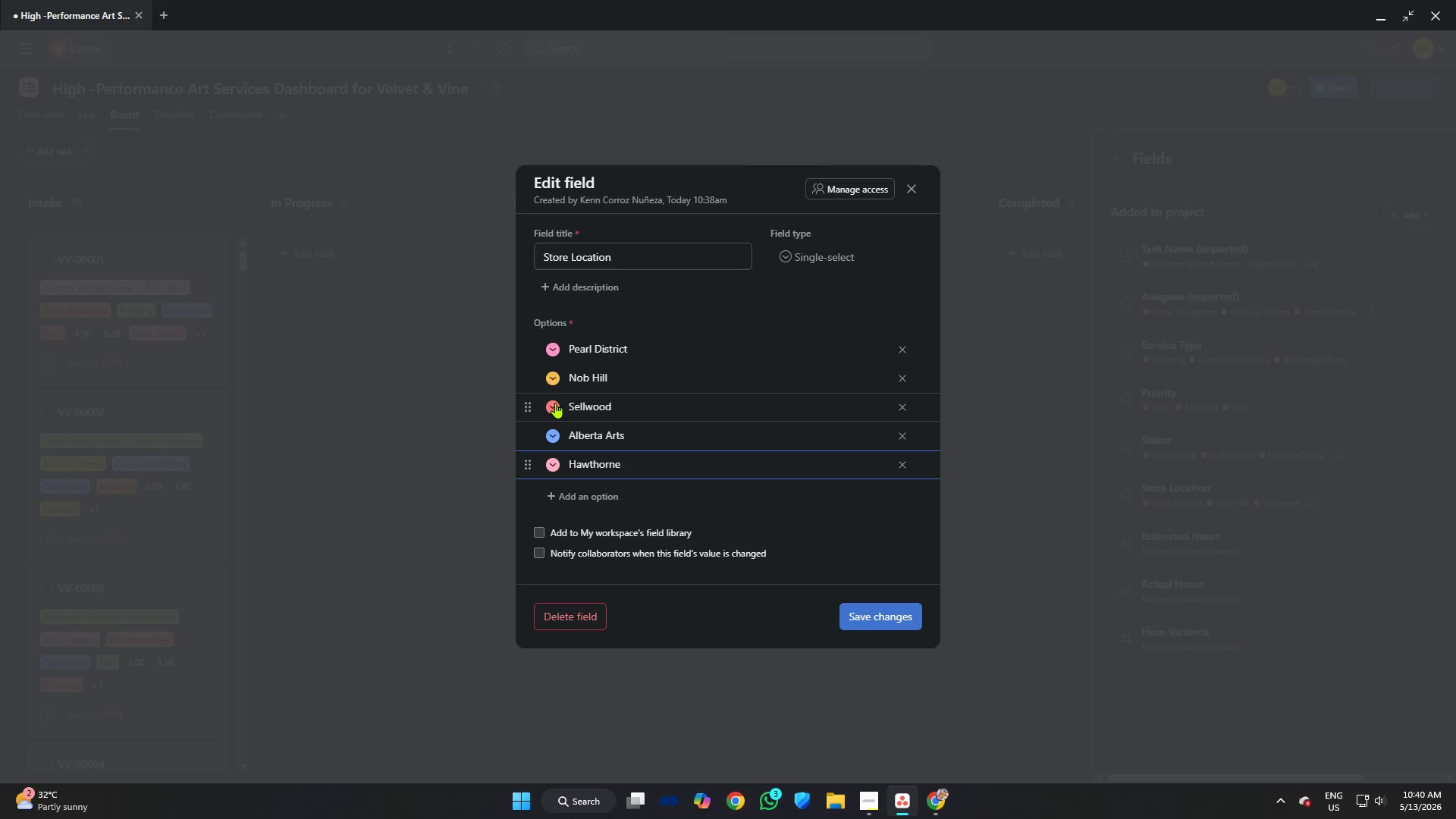 
left_click([554, 404])
 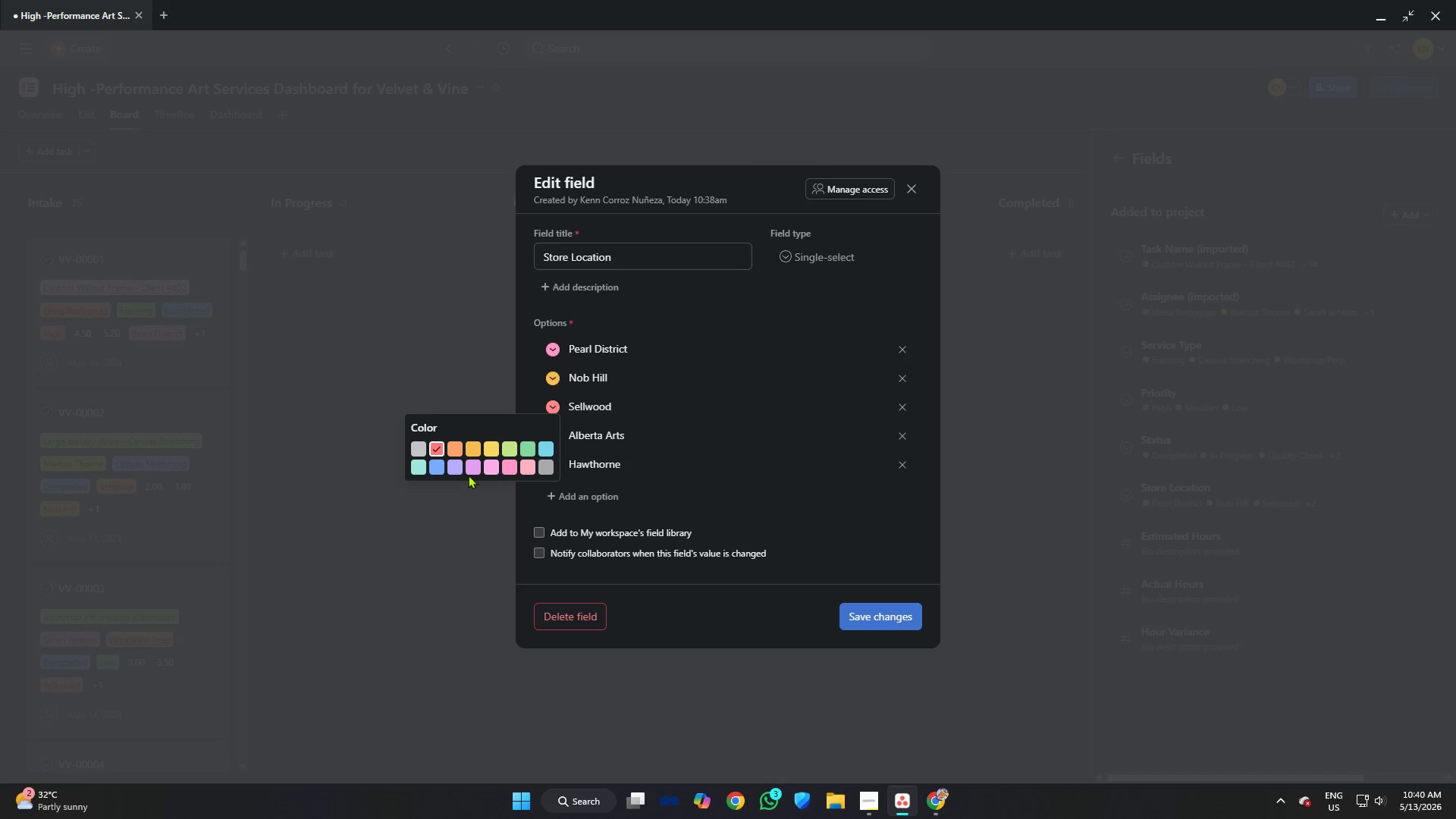 
left_click([470, 469])
 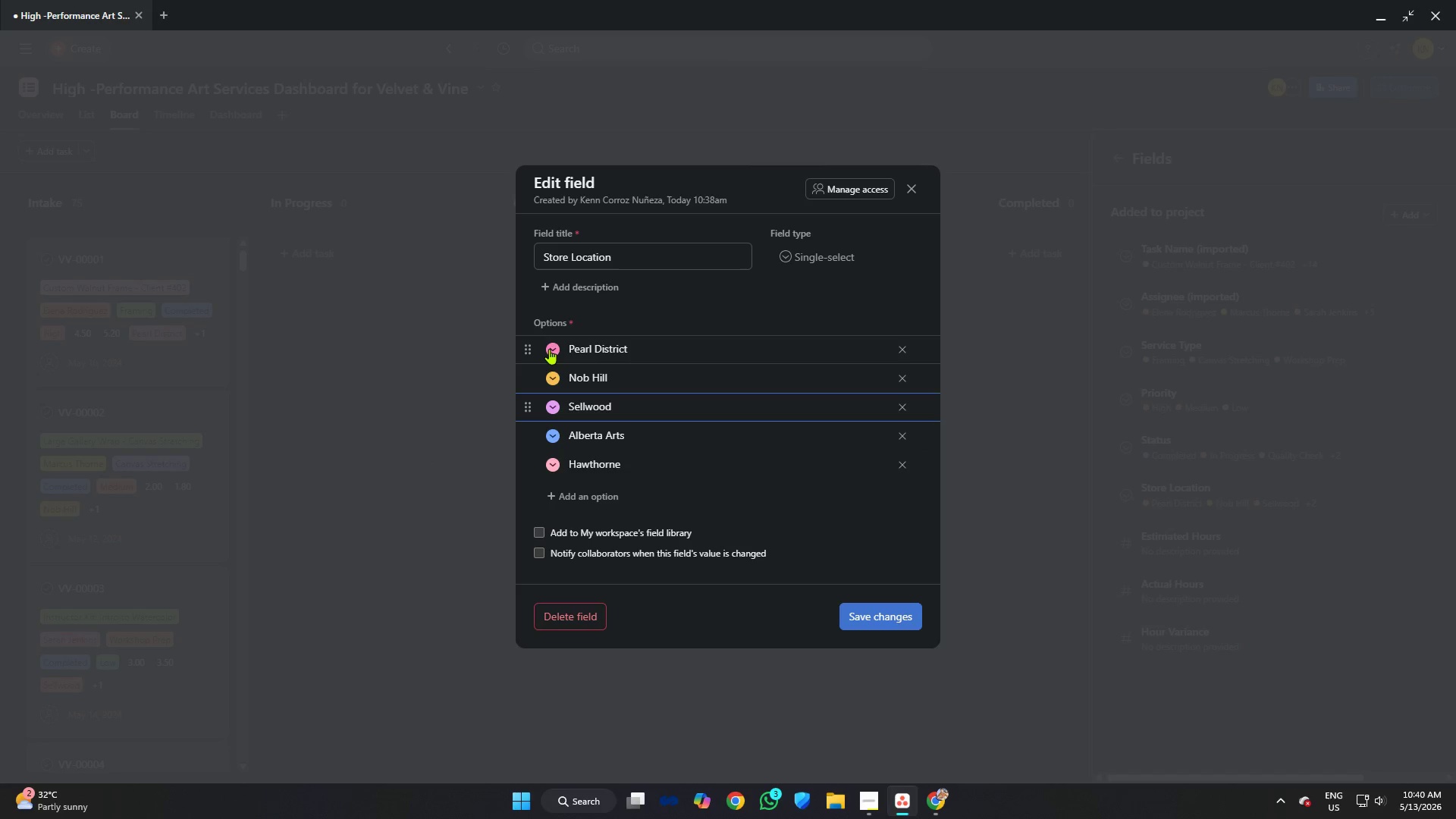 
left_click([552, 344])
 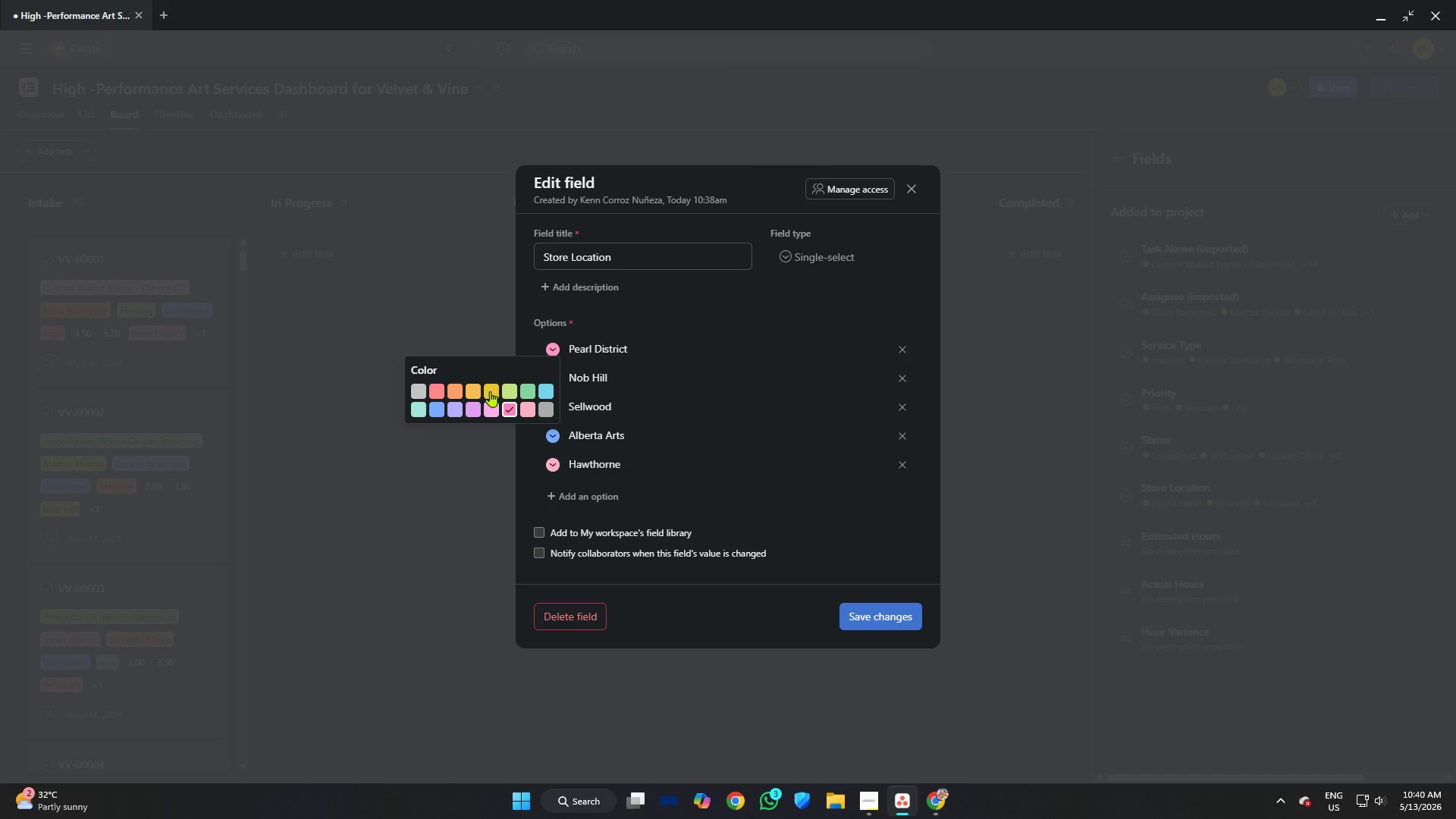 
left_click([488, 391])
 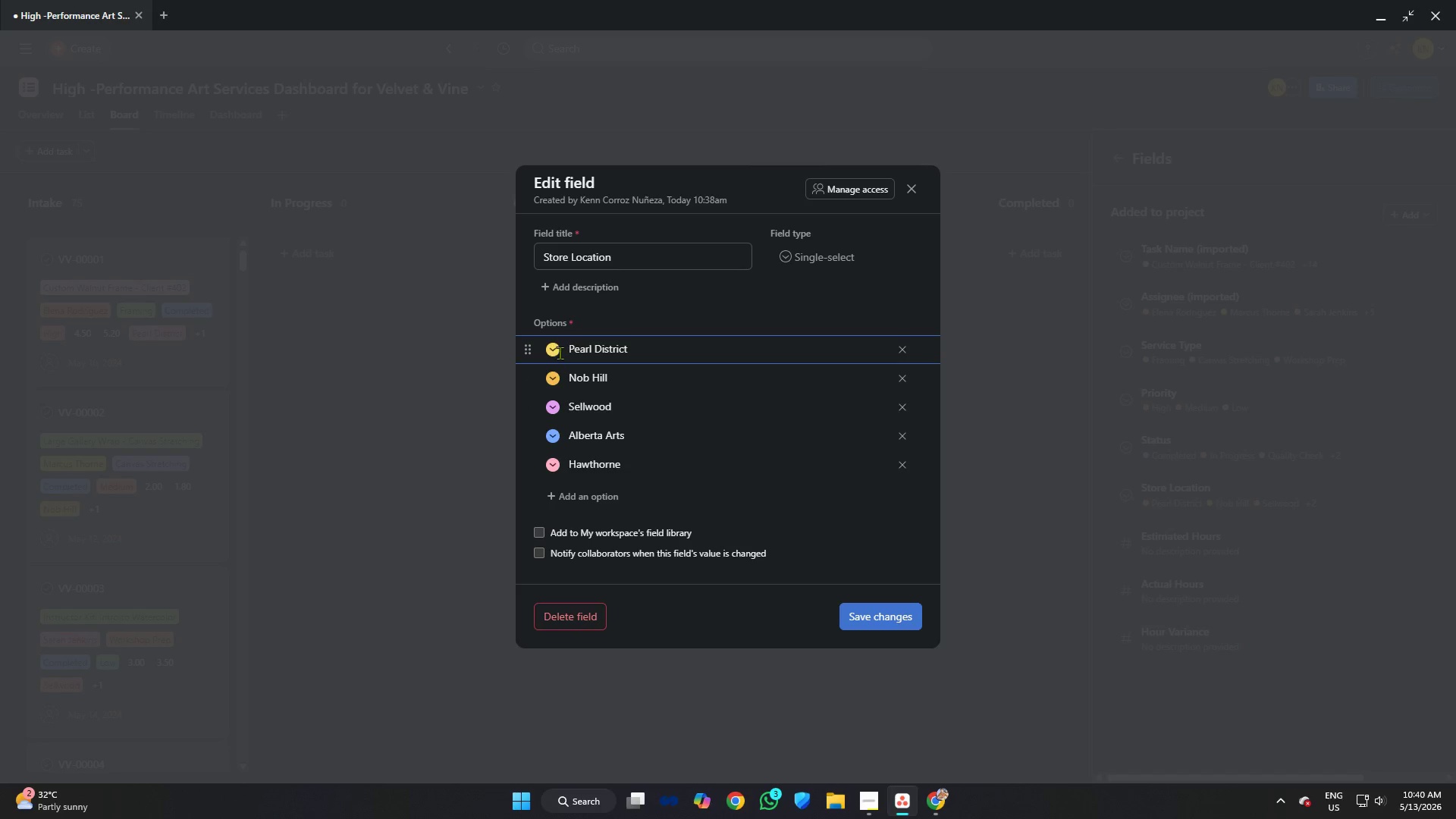 
left_click([555, 350])
 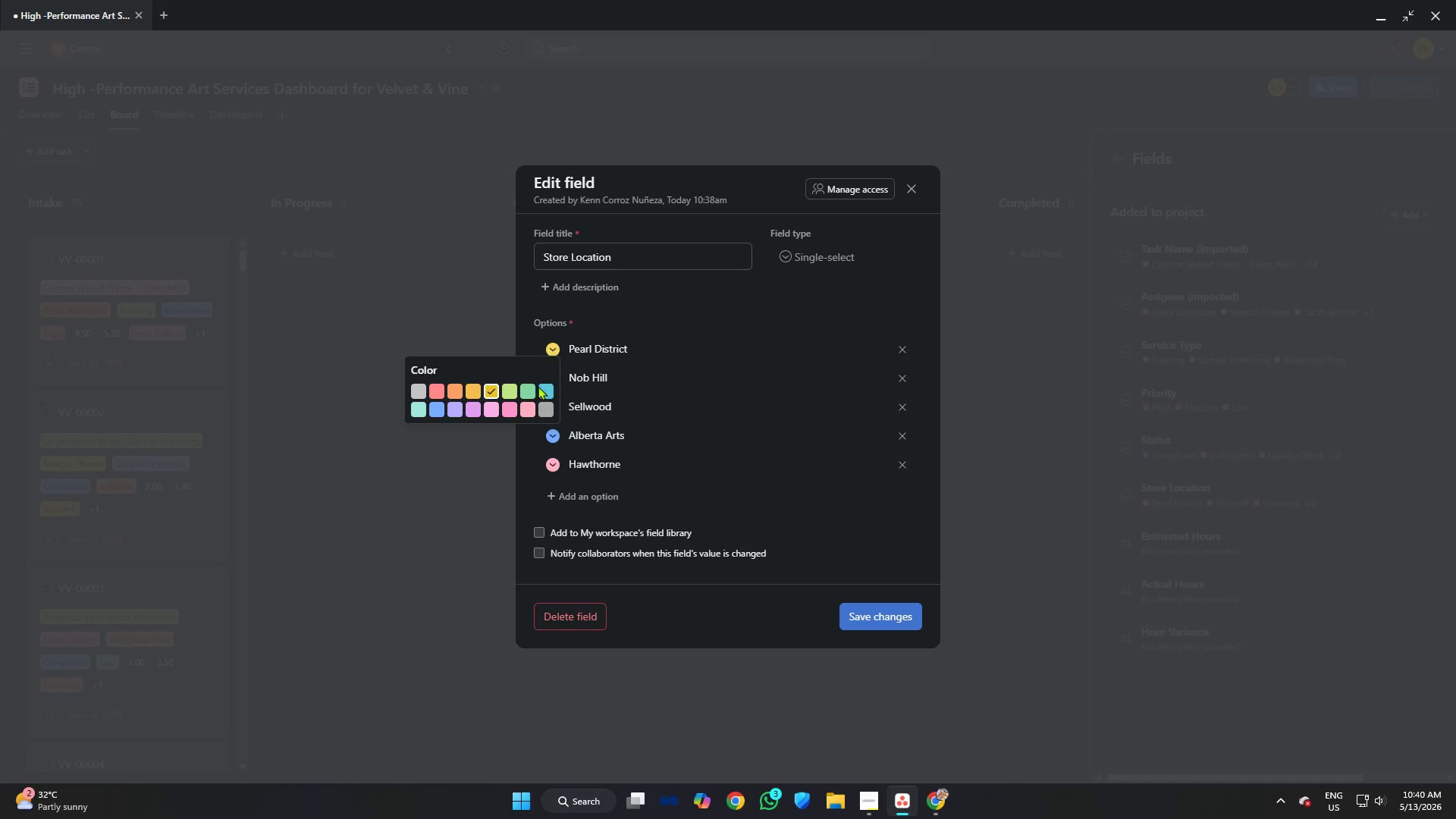 
left_click([531, 386])
 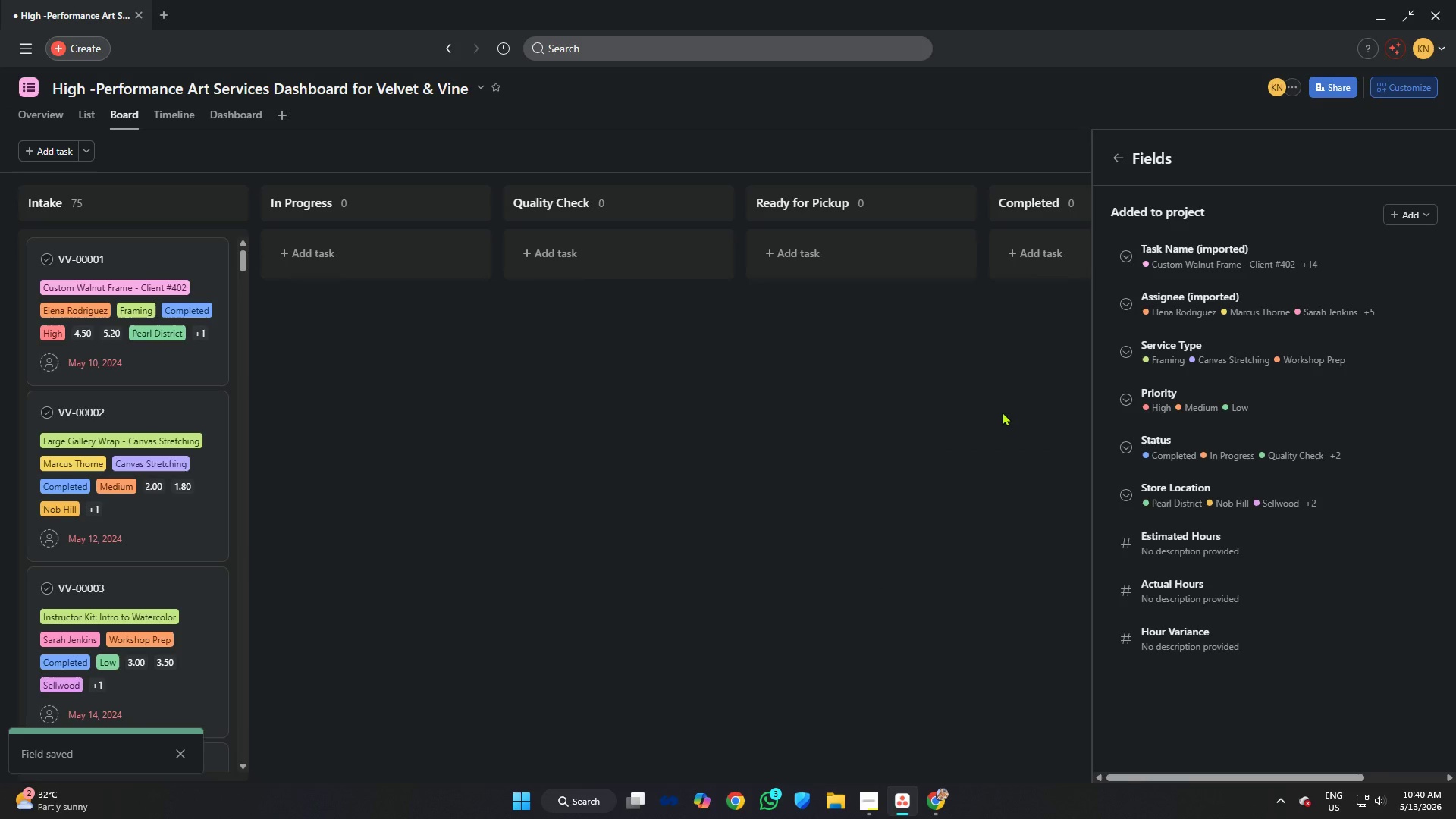 
scroll: coordinate [1173, 390], scroll_direction: down, amount: 4.0
 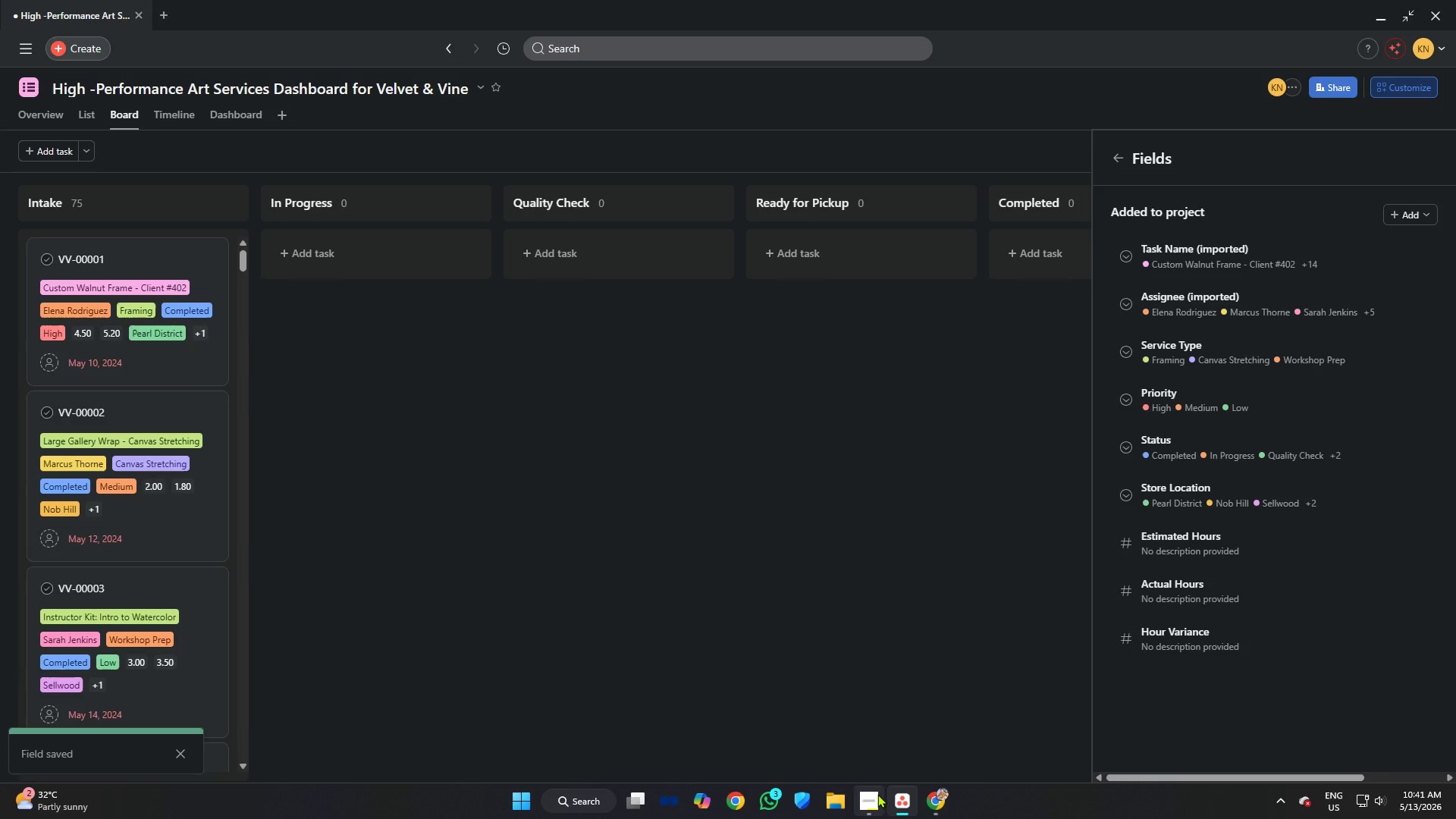 
left_click([877, 794])